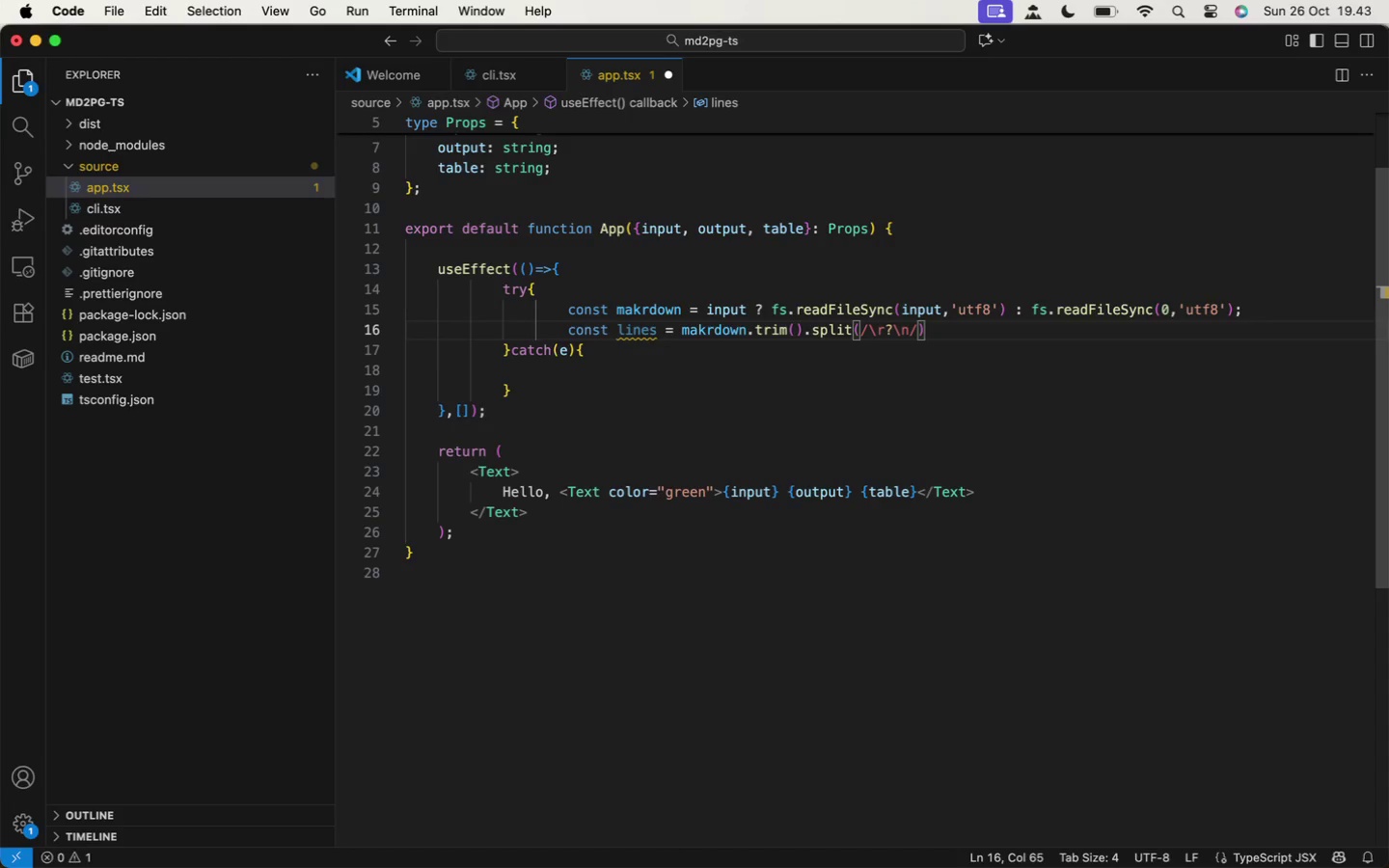 
key(Semicolon)
 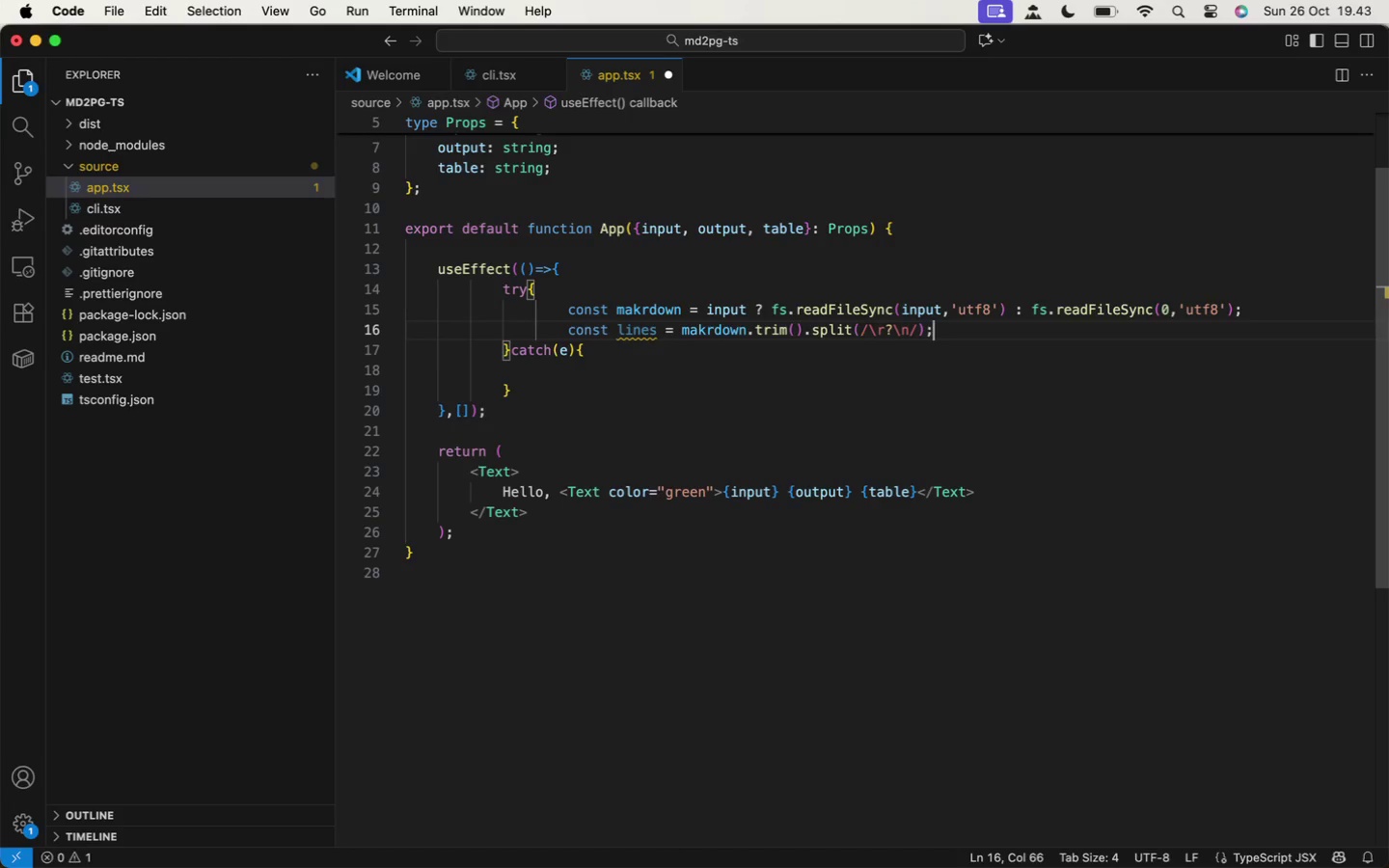 
key(Enter)
 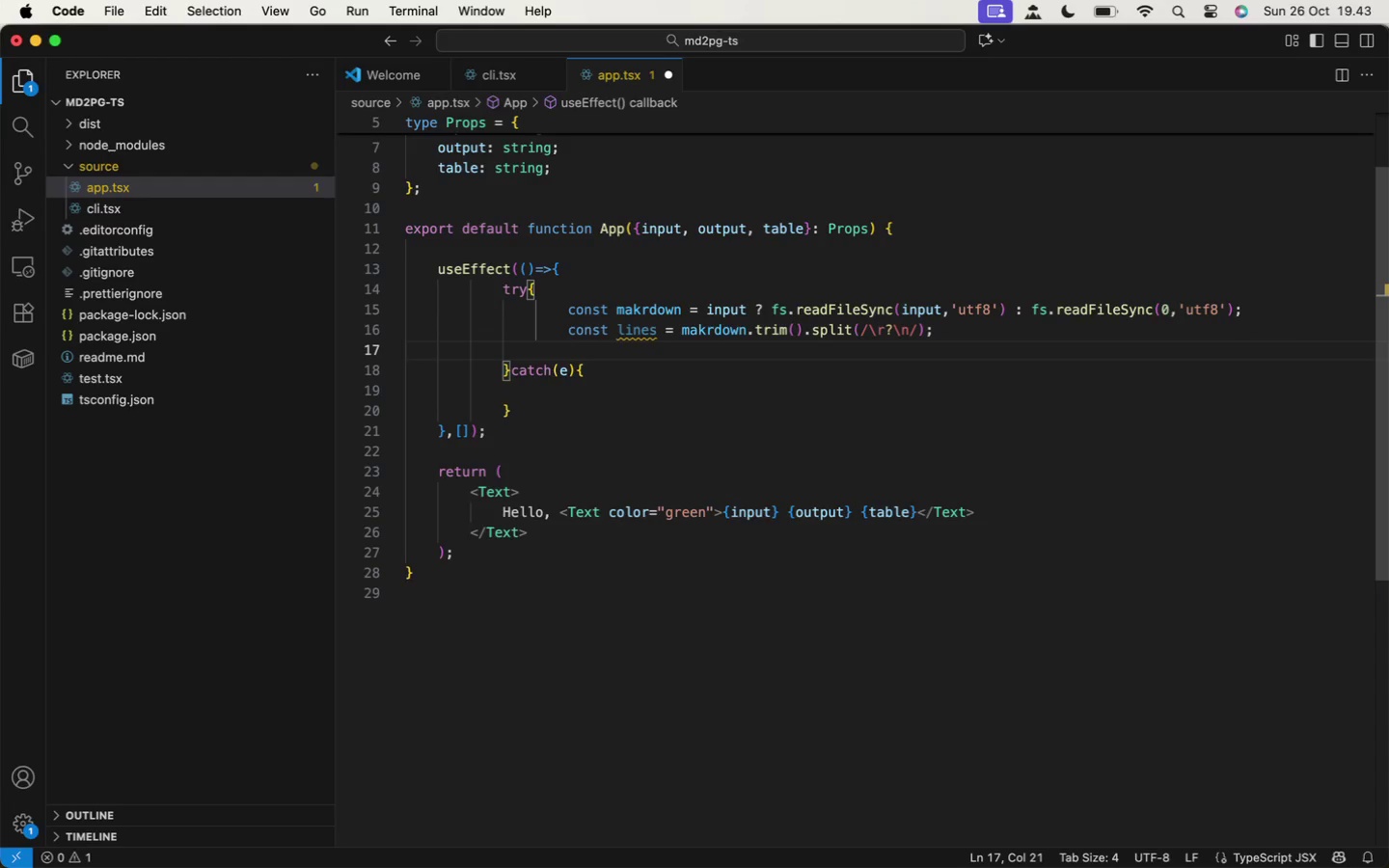 
key(Enter)
 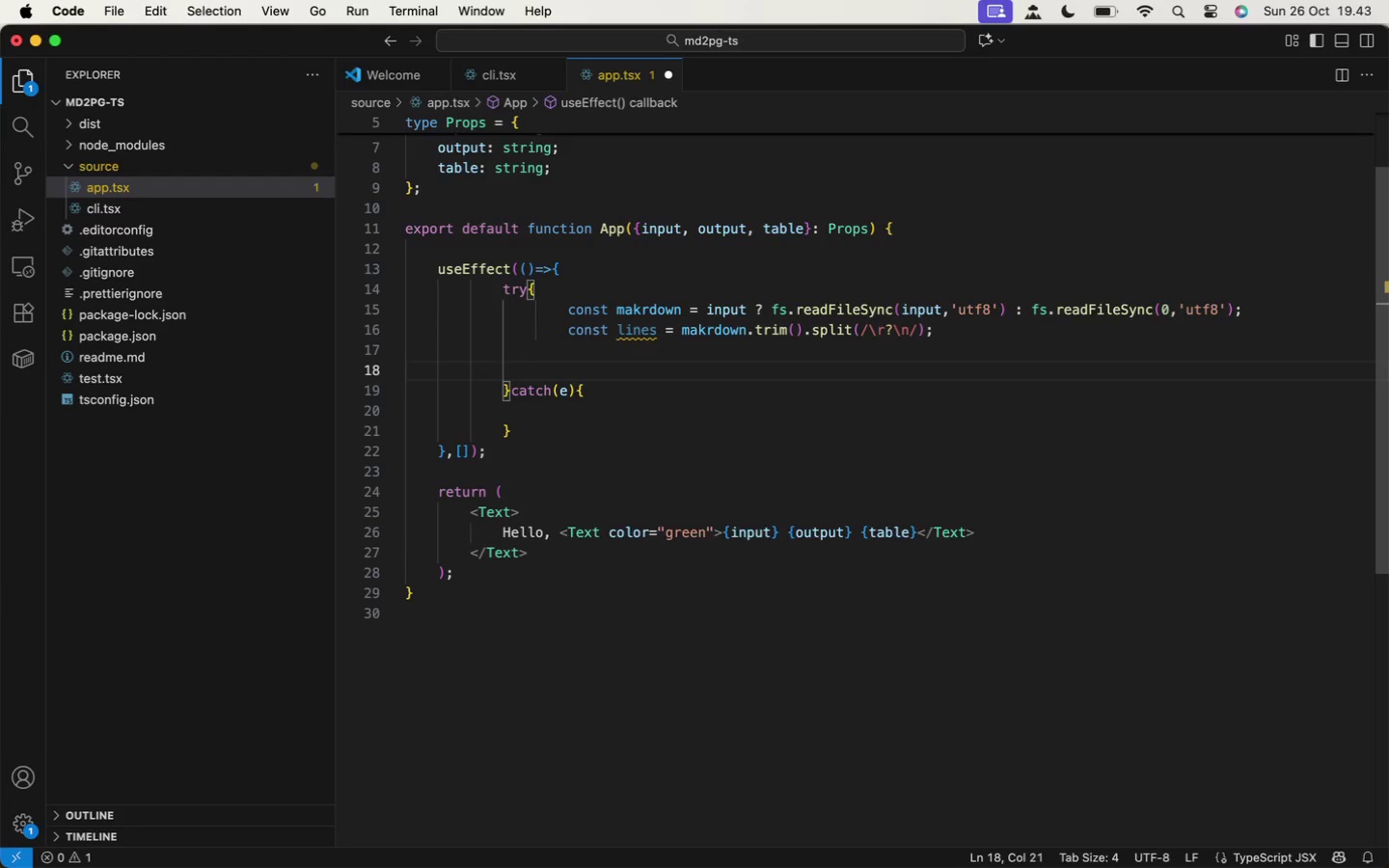 
type(if(le)
key(Backspace)
type(in)
 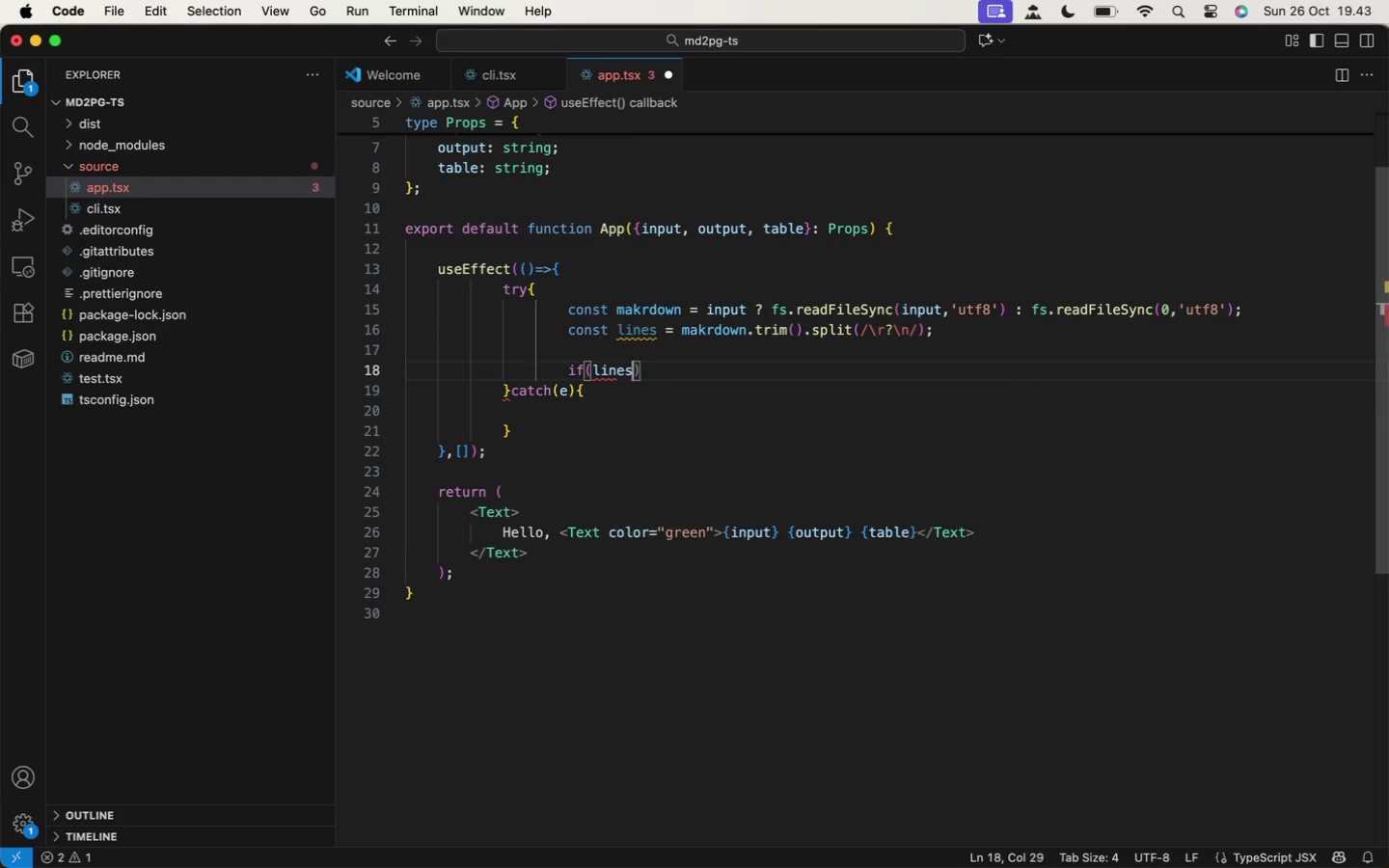 
 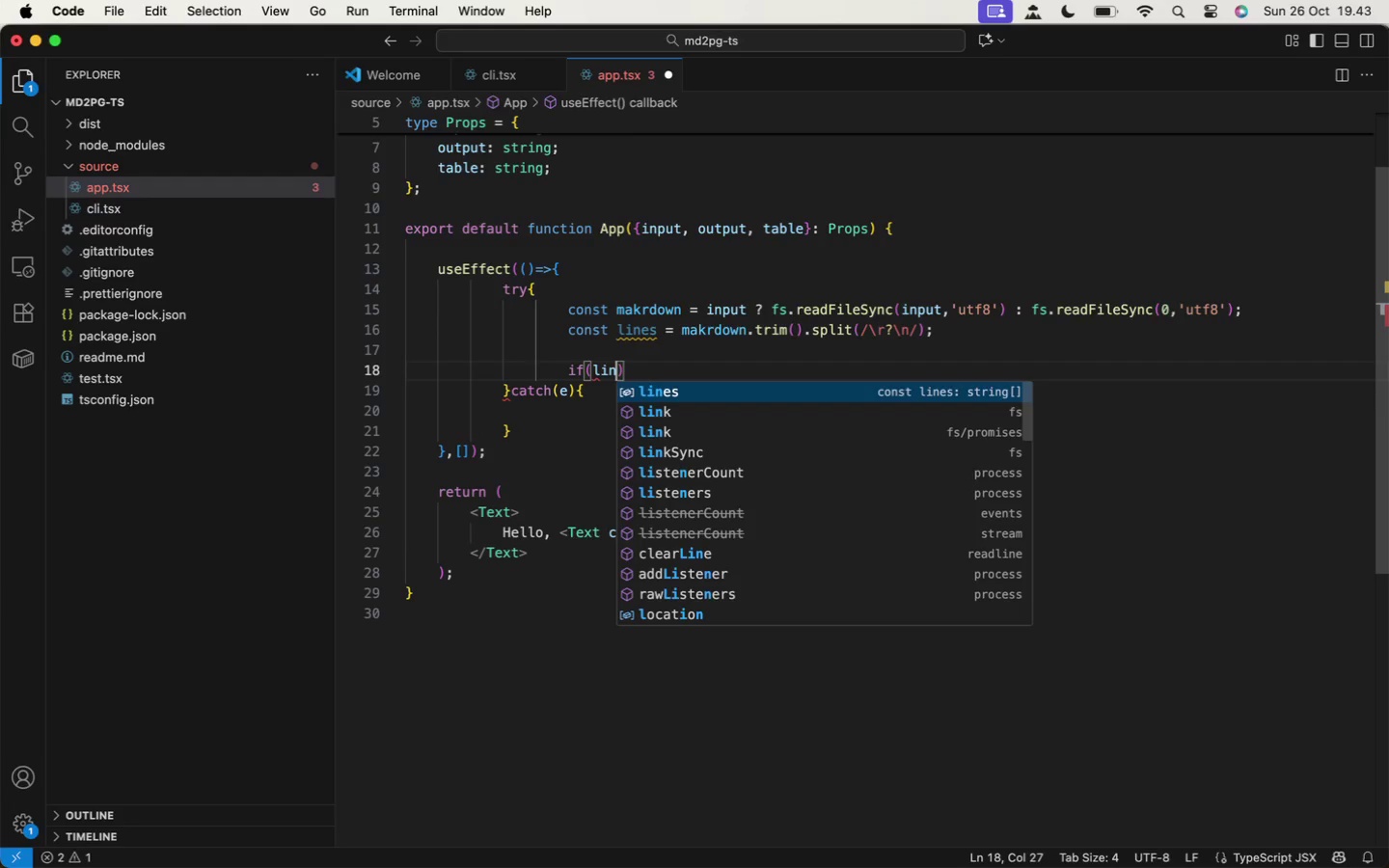 
key(Enter)
 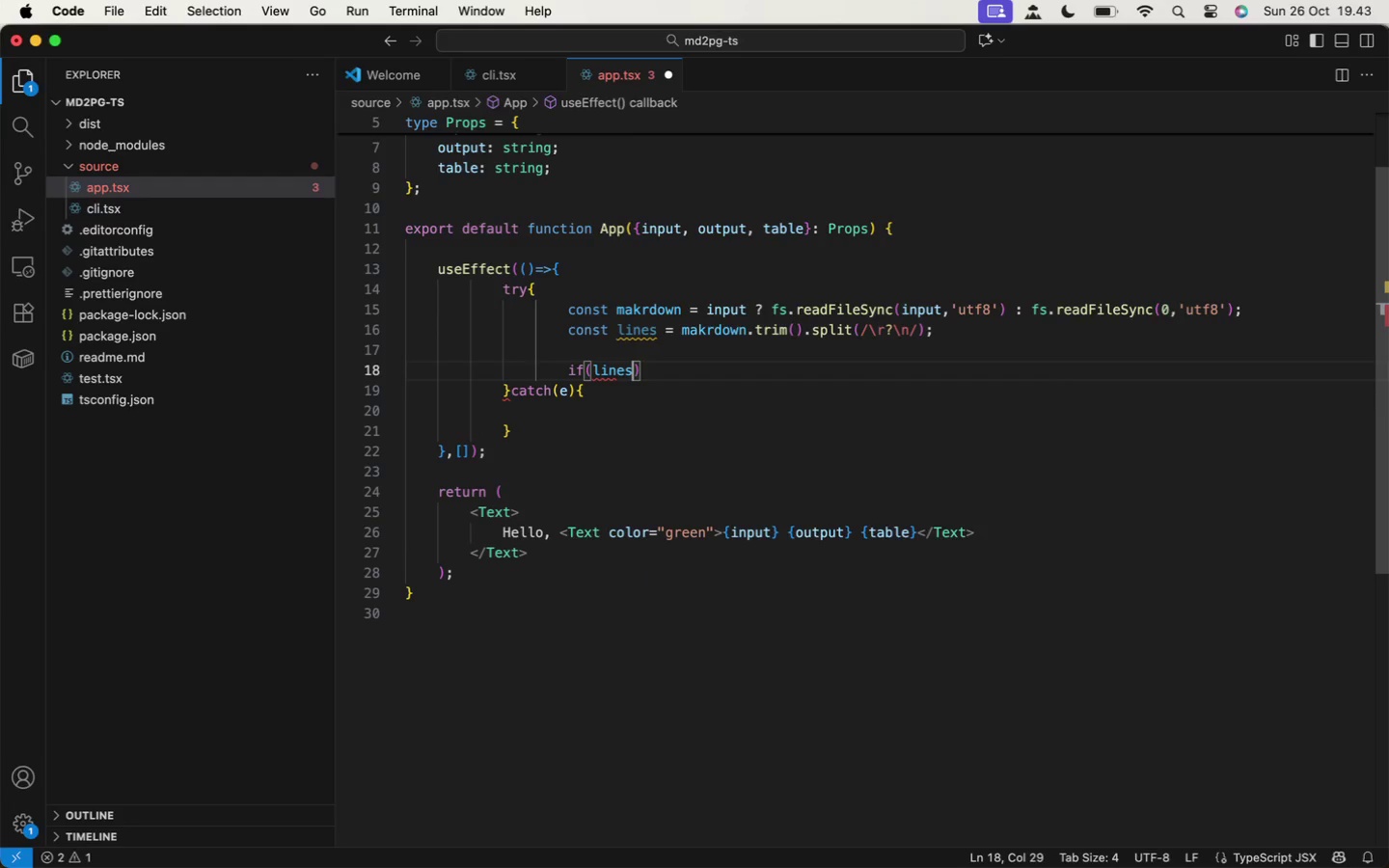 
type(.len)
 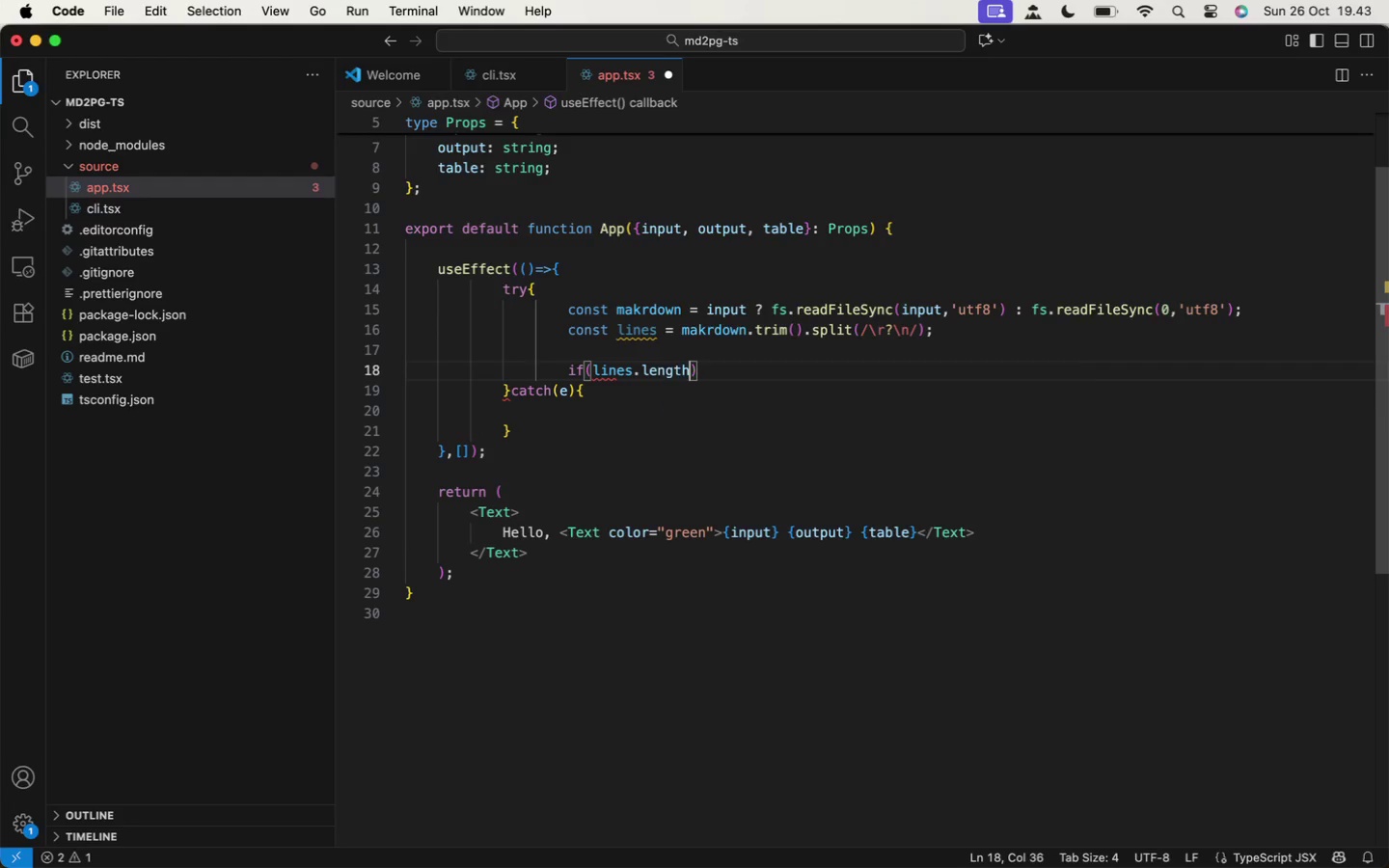 
key(Enter)
 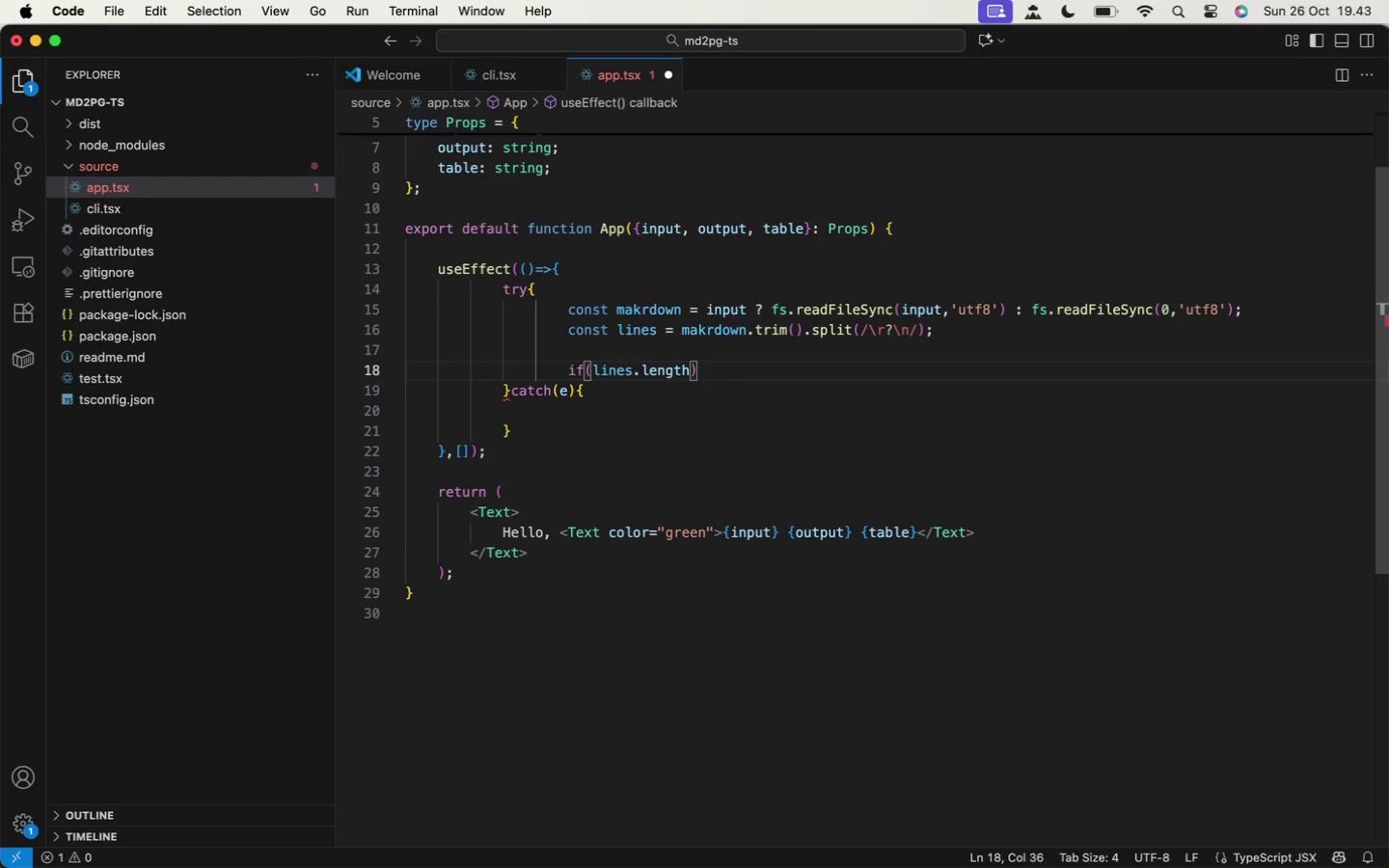 
key(Space)
 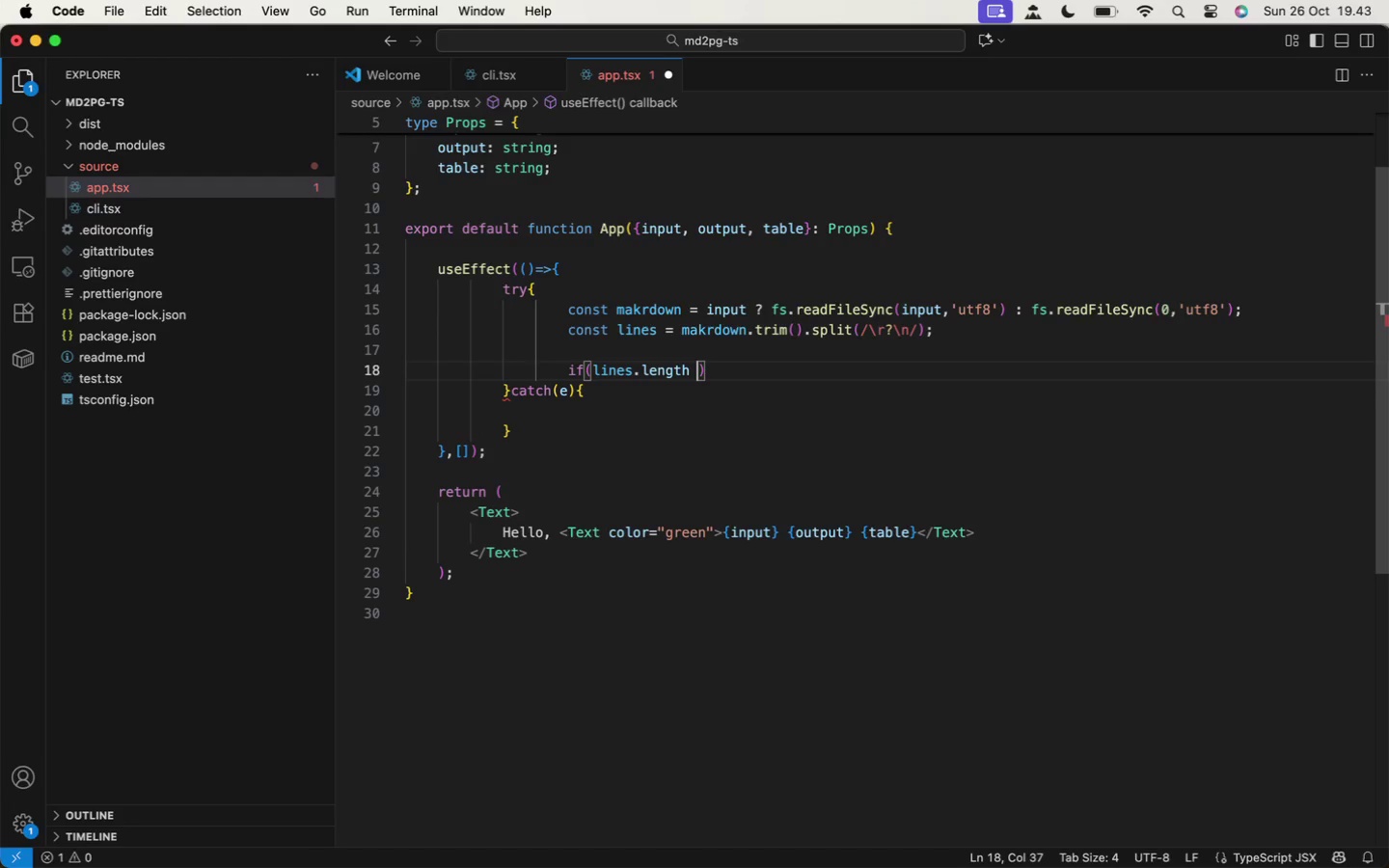 
key(Shift+ShiftLeft)
 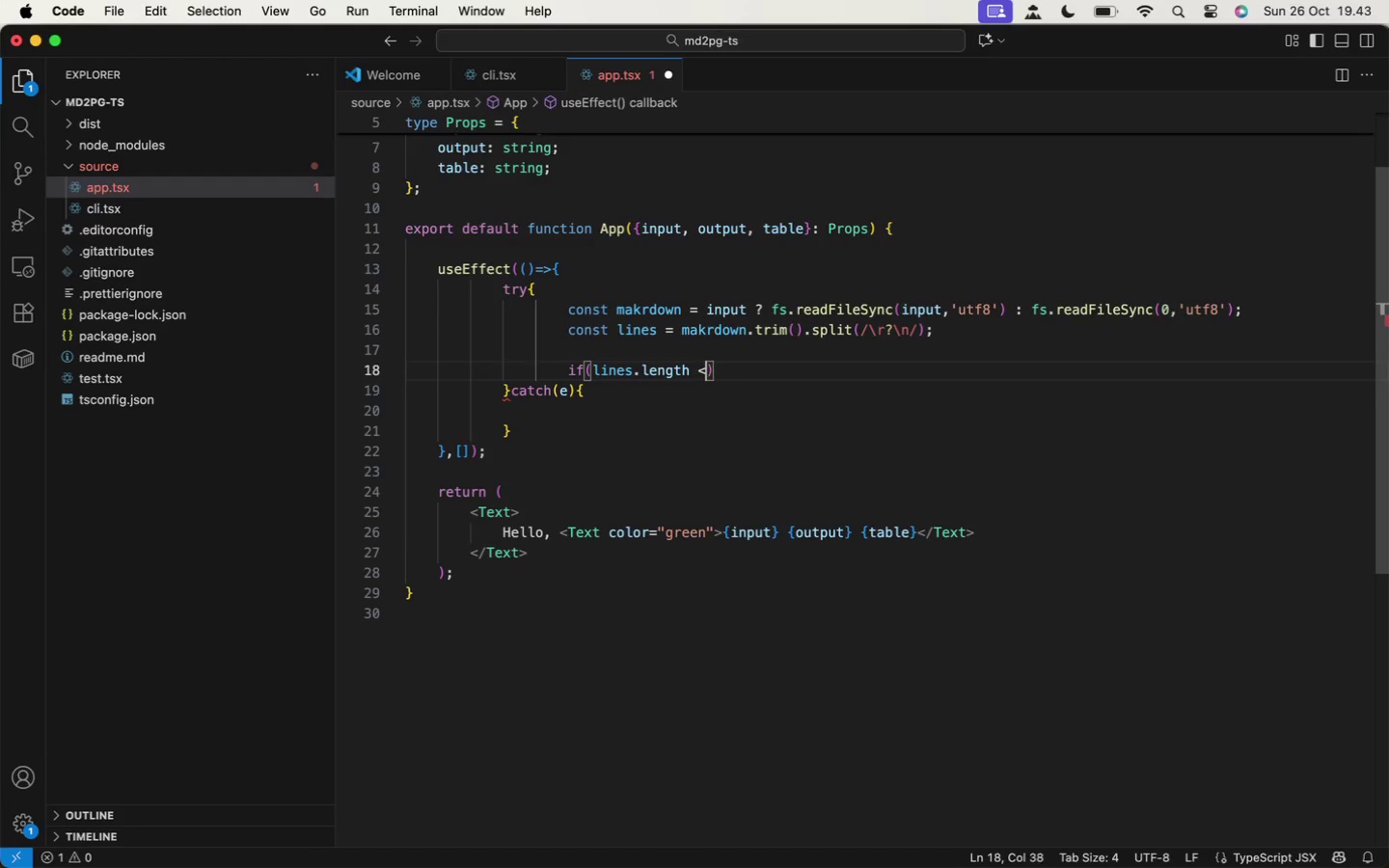 
key(Shift+Comma)
 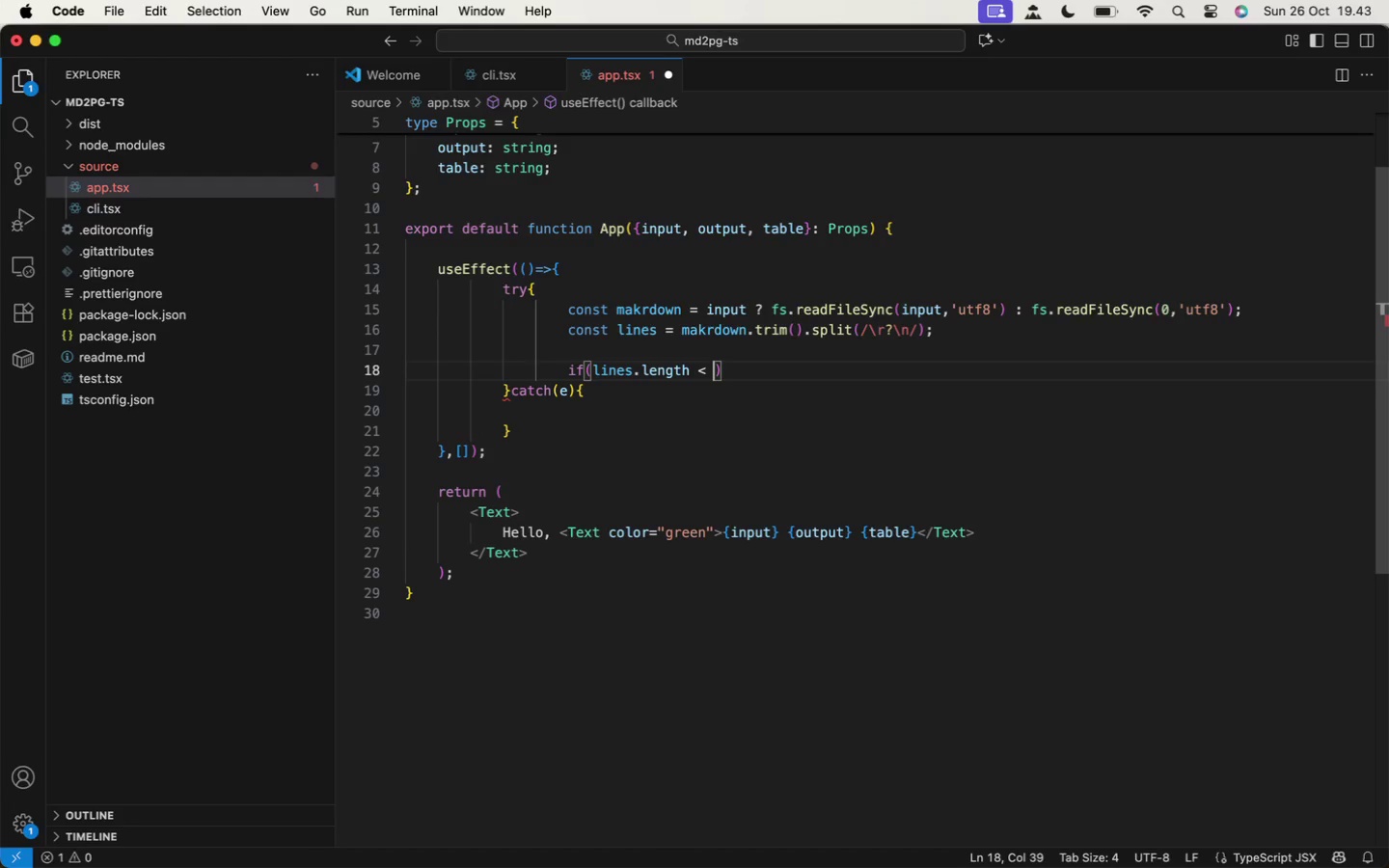 
key(Space)
 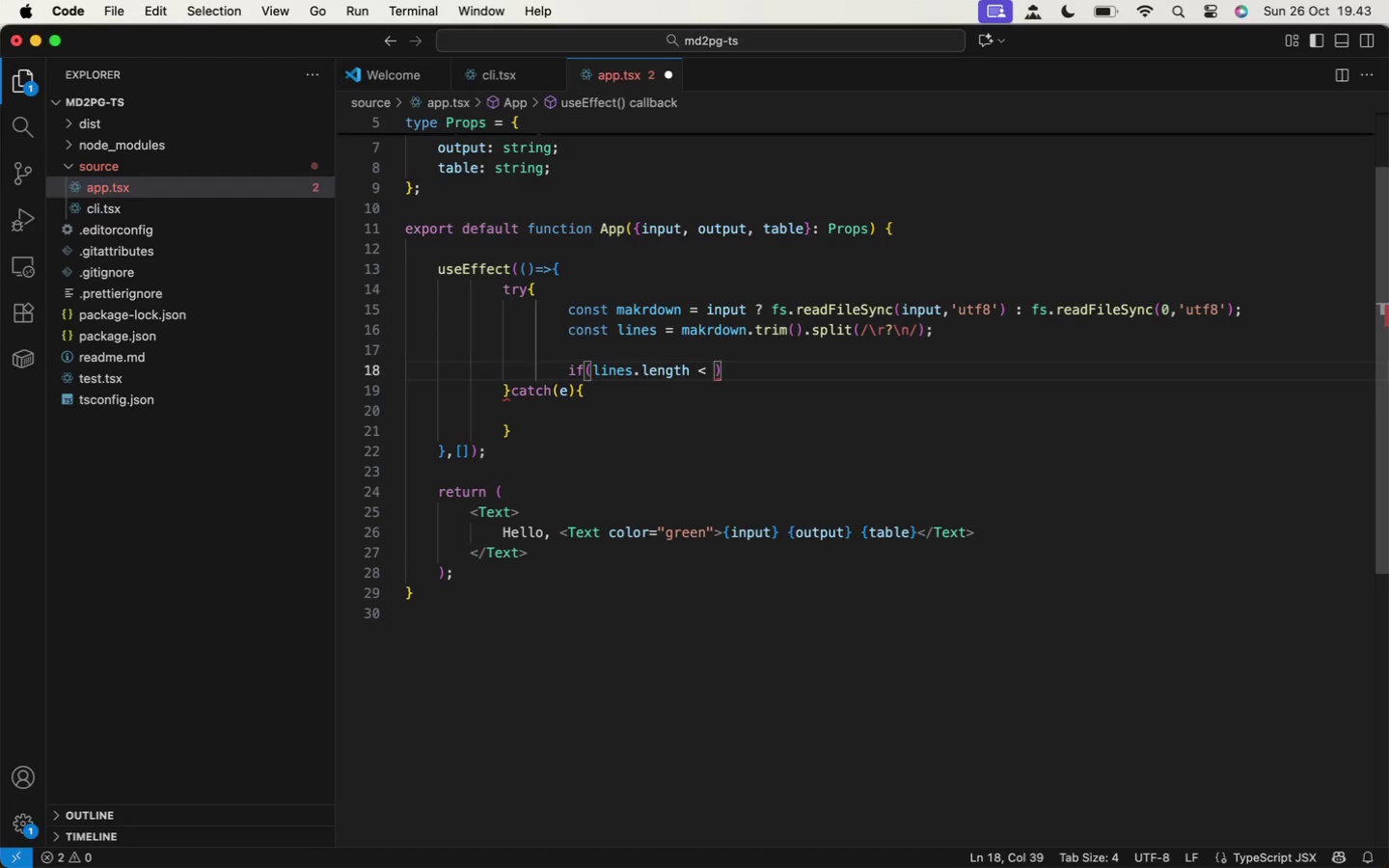 
key(3)
 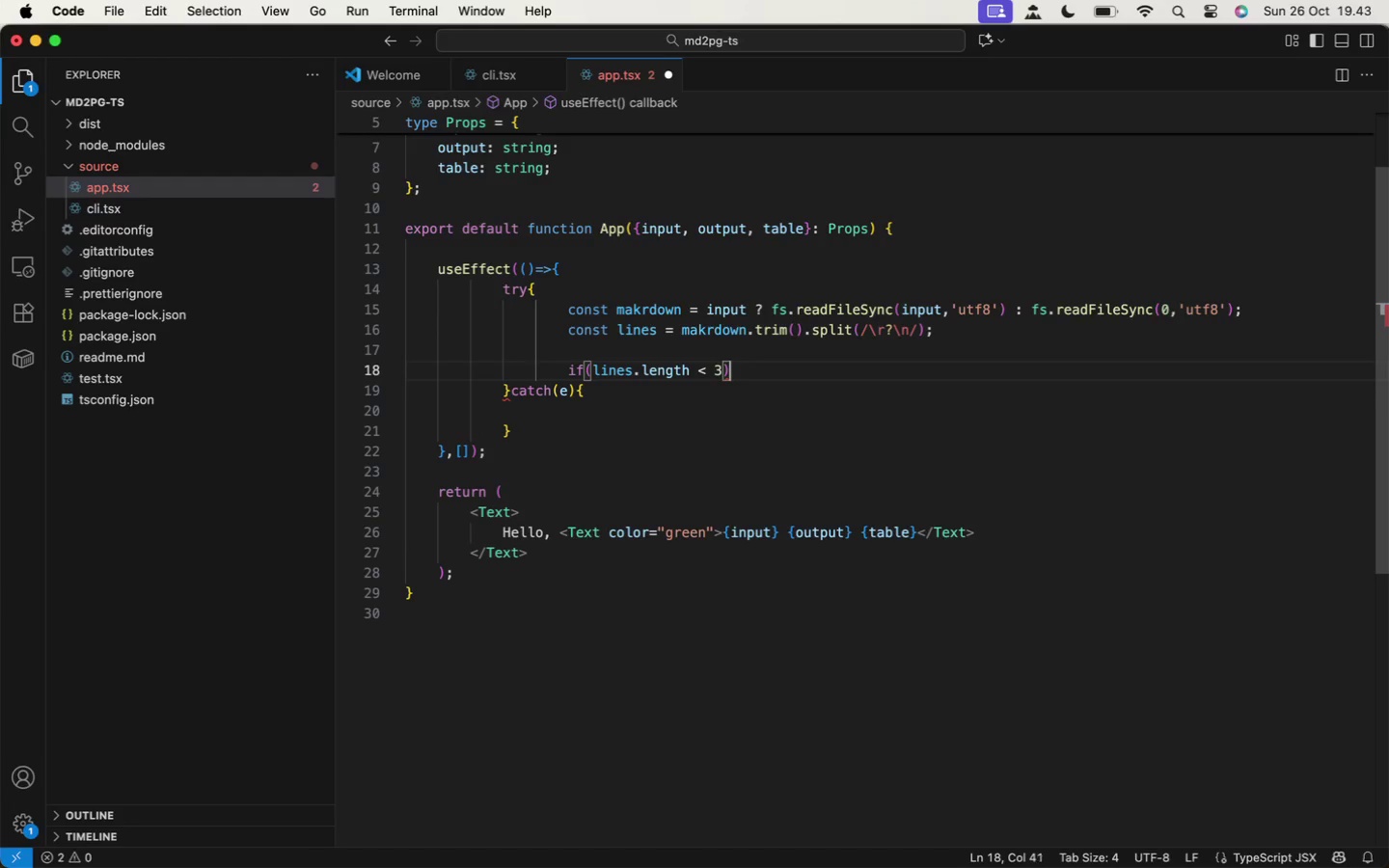 
key(ArrowRight)
 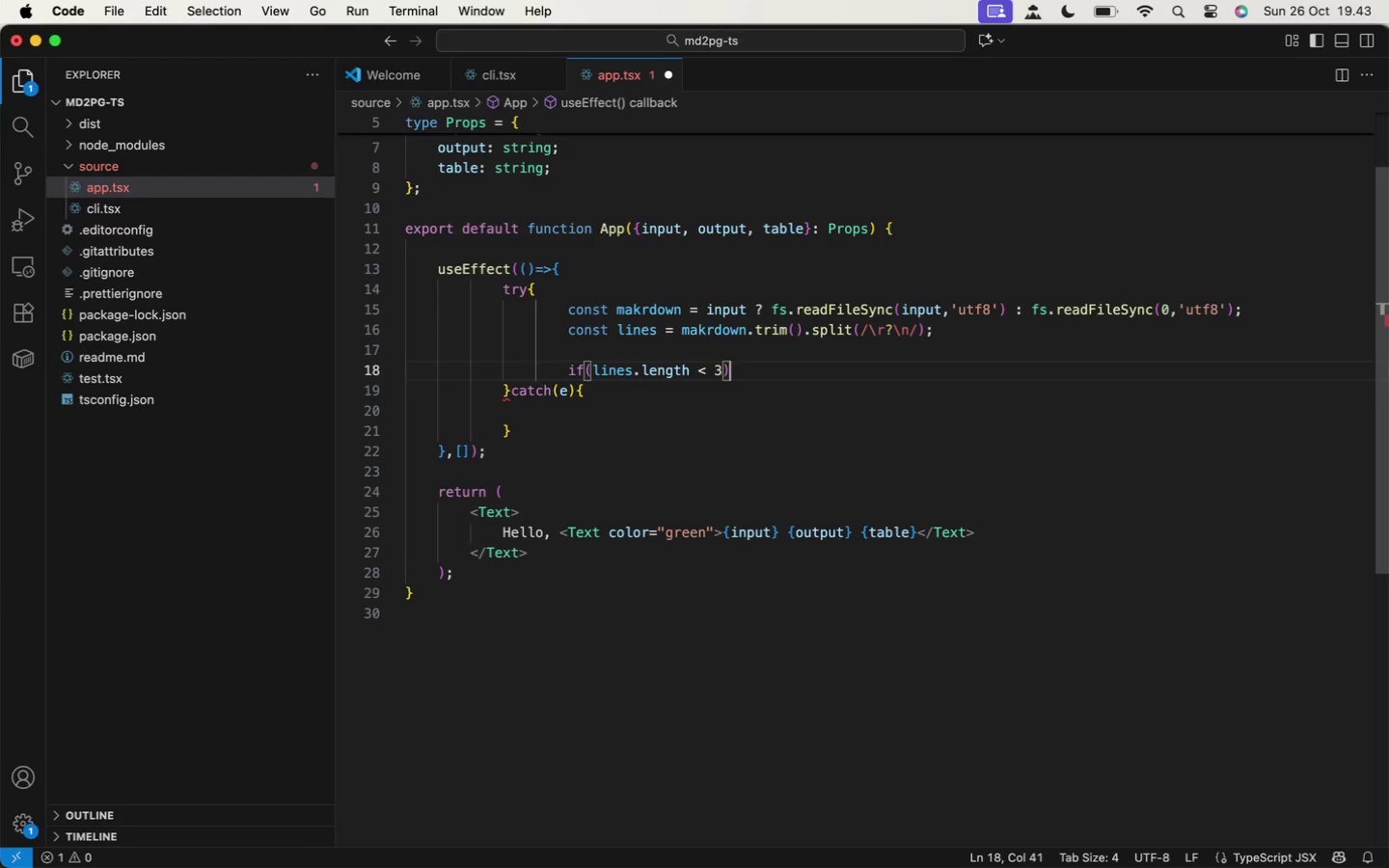 
type( th)
 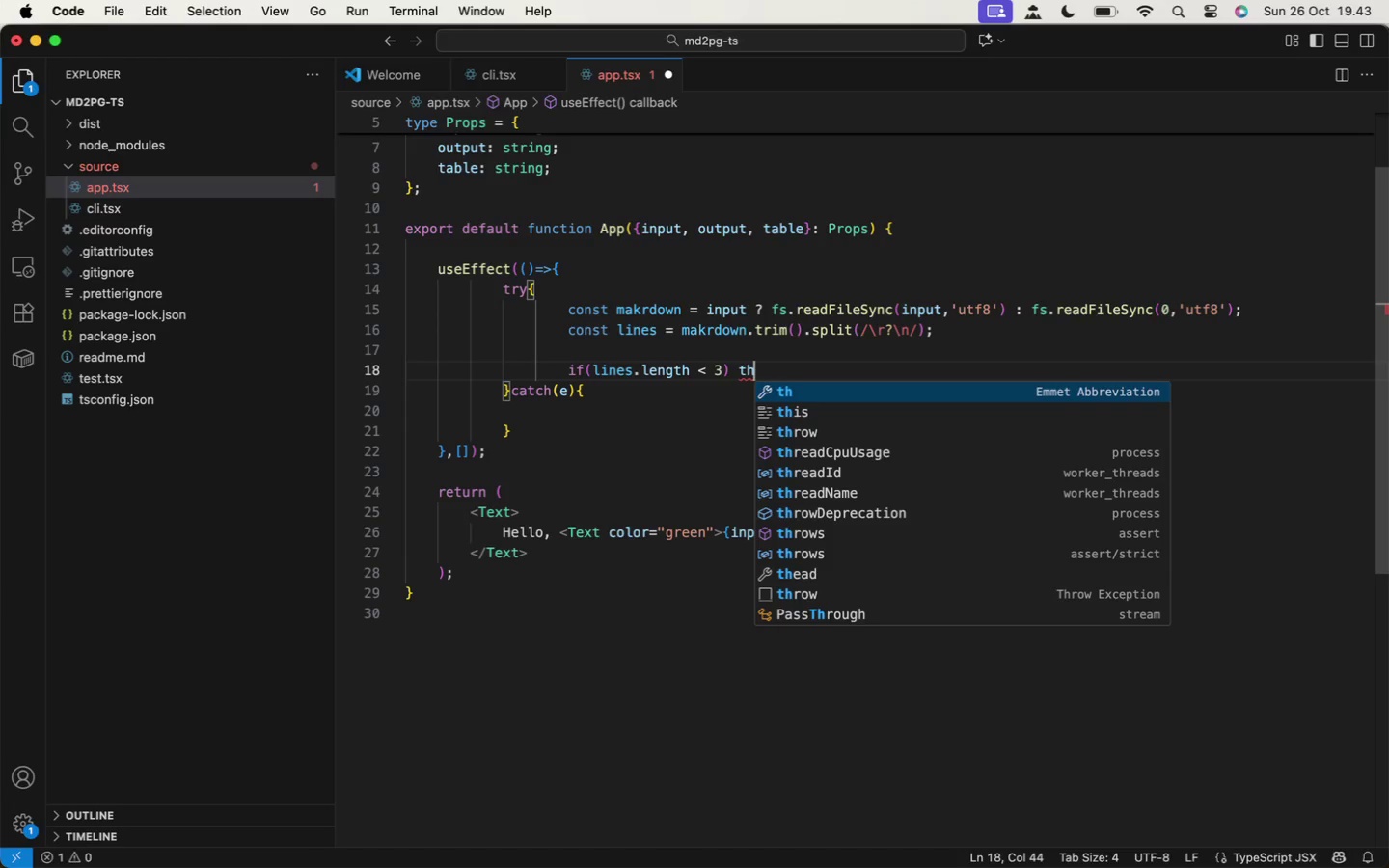 
key(ArrowDown)
 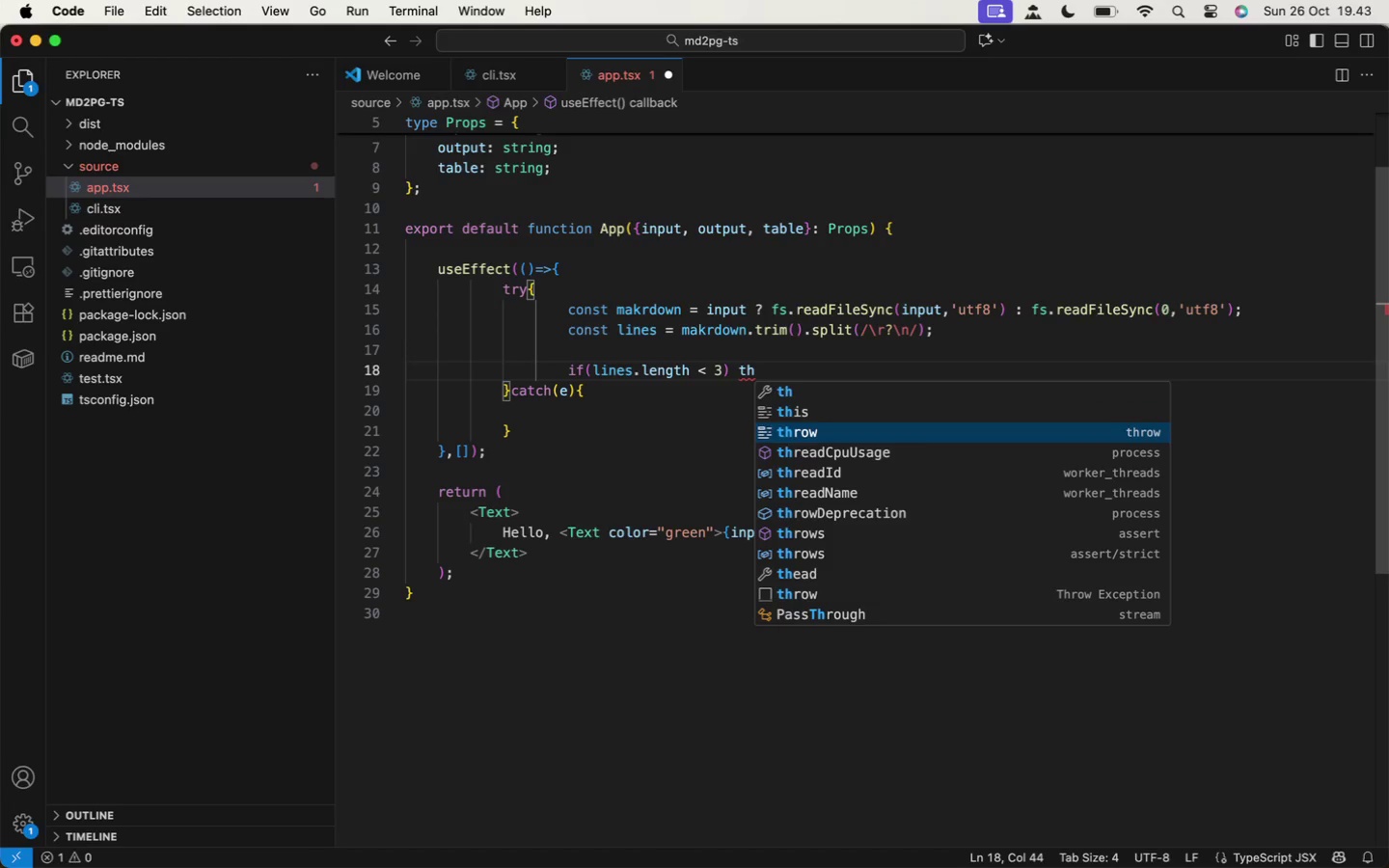 
key(ArrowDown)
 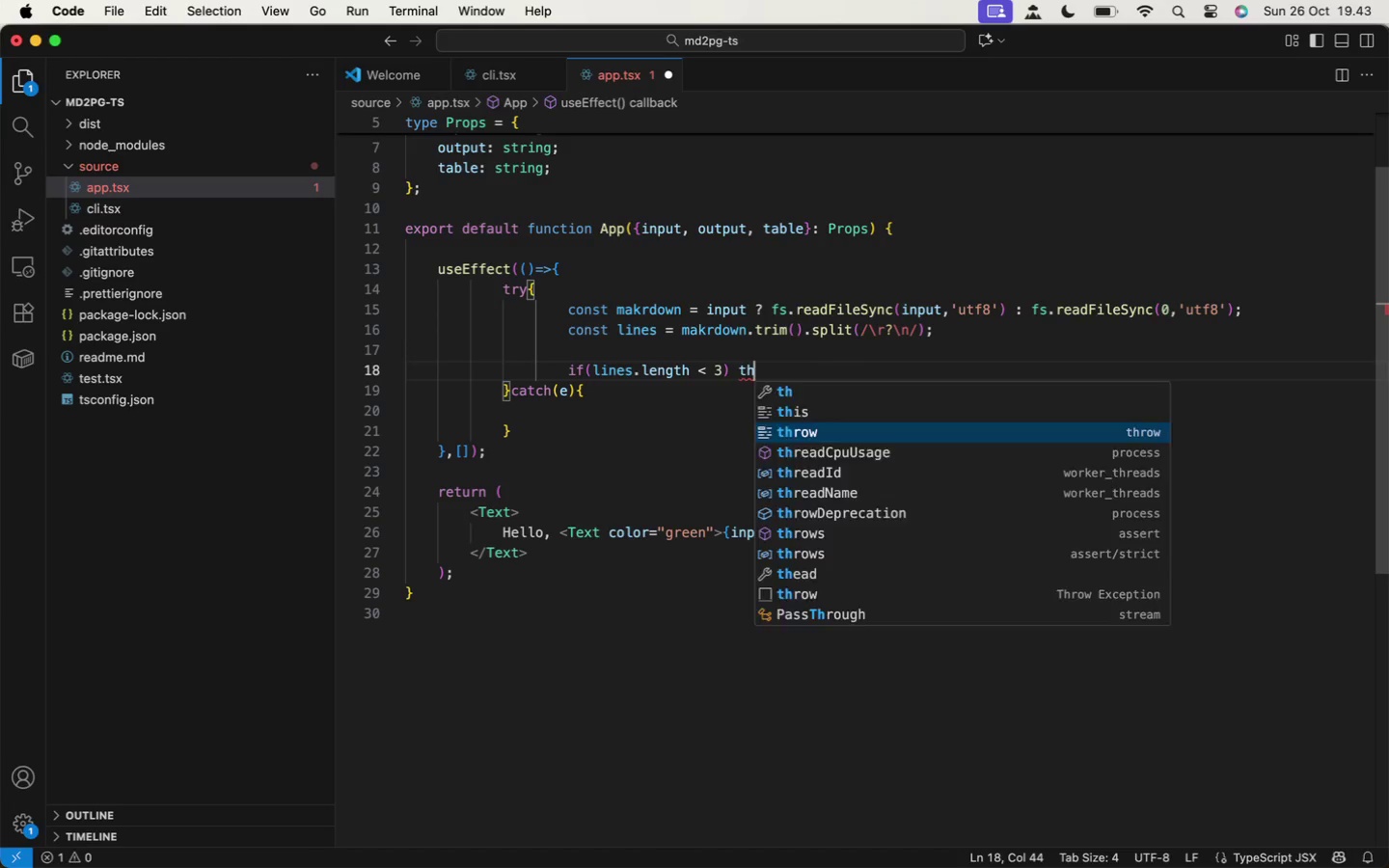 
key(Enter)
 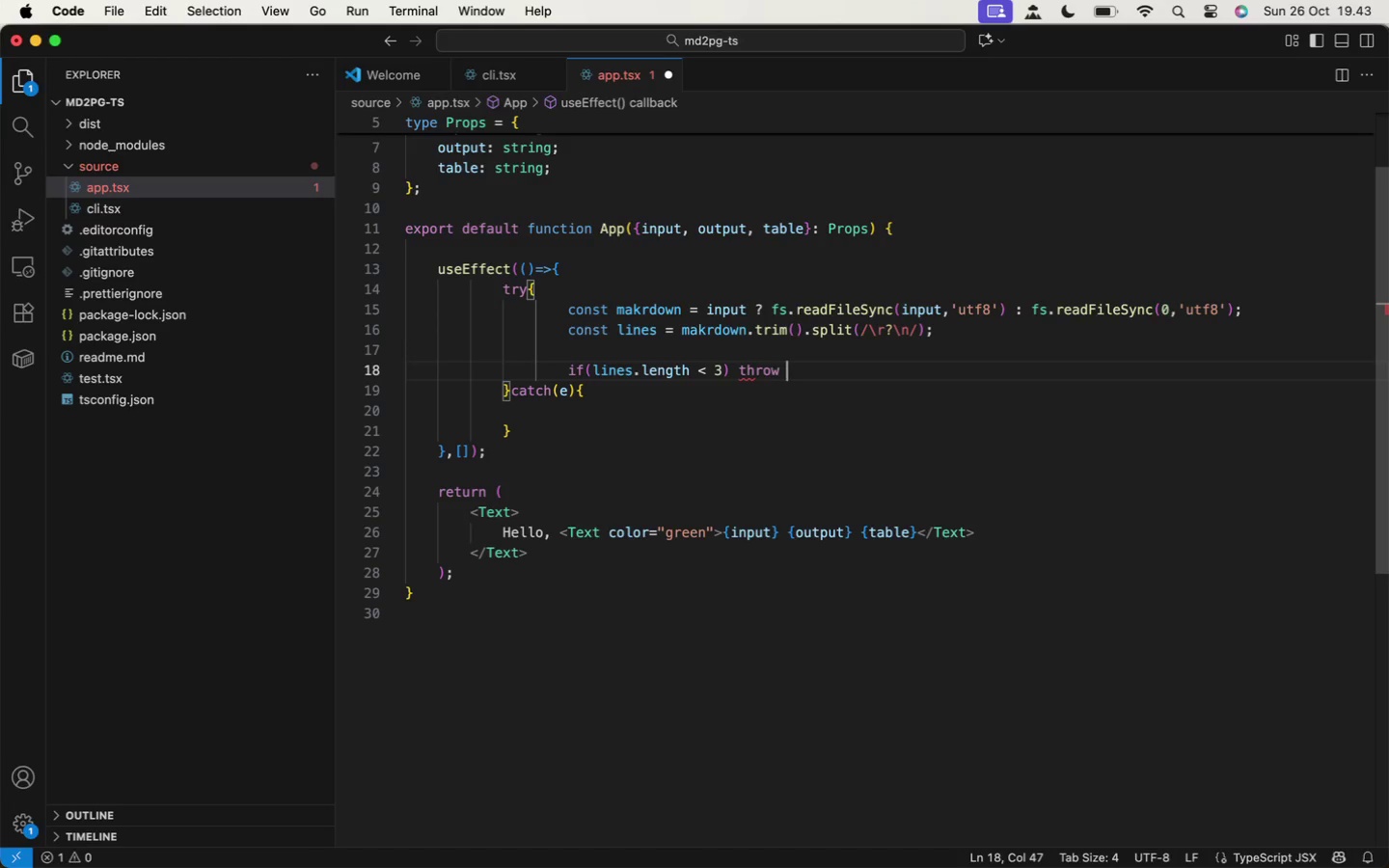 
type( new Error('Invalid markdown table format)
 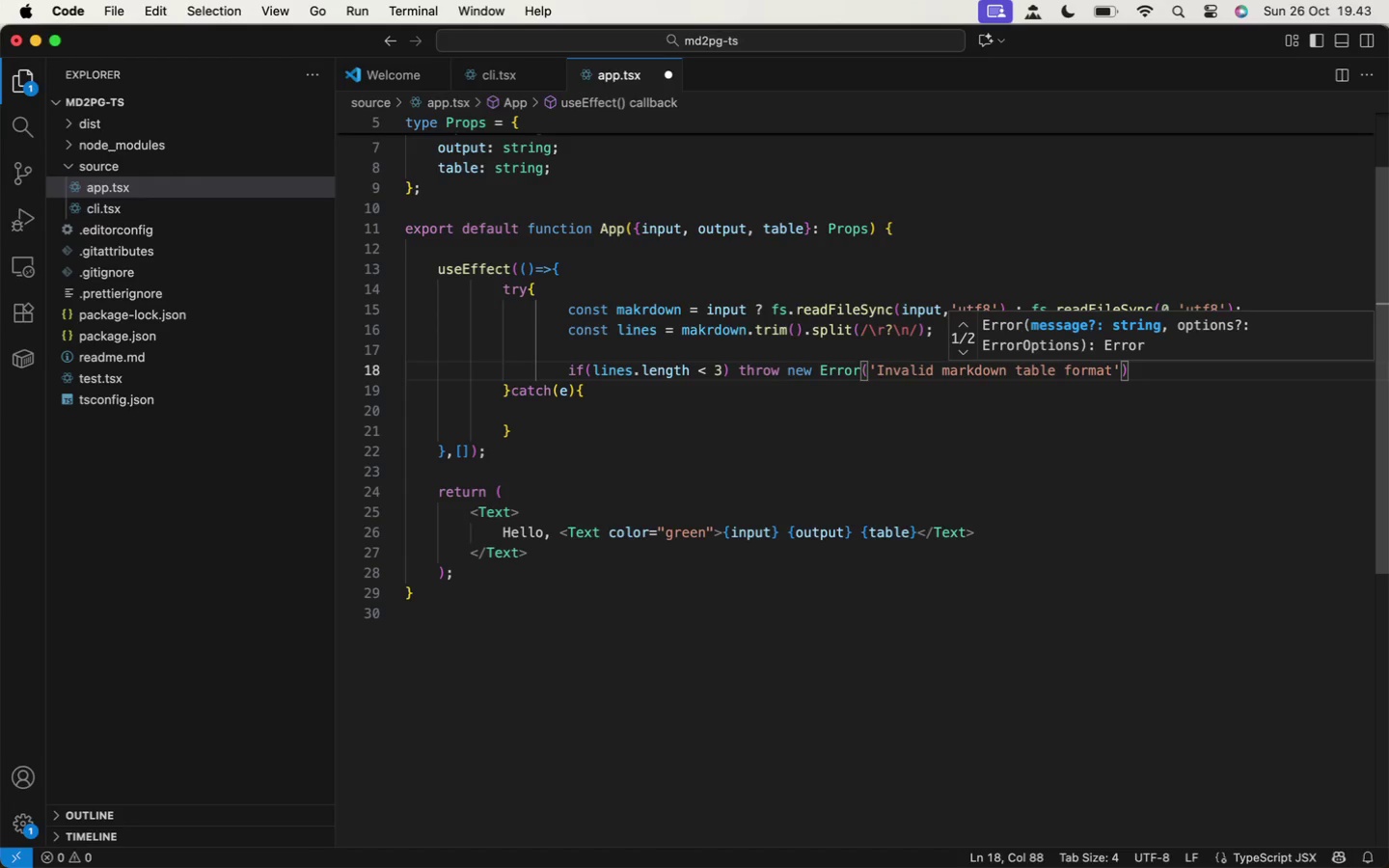 
key(ArrowRight)
 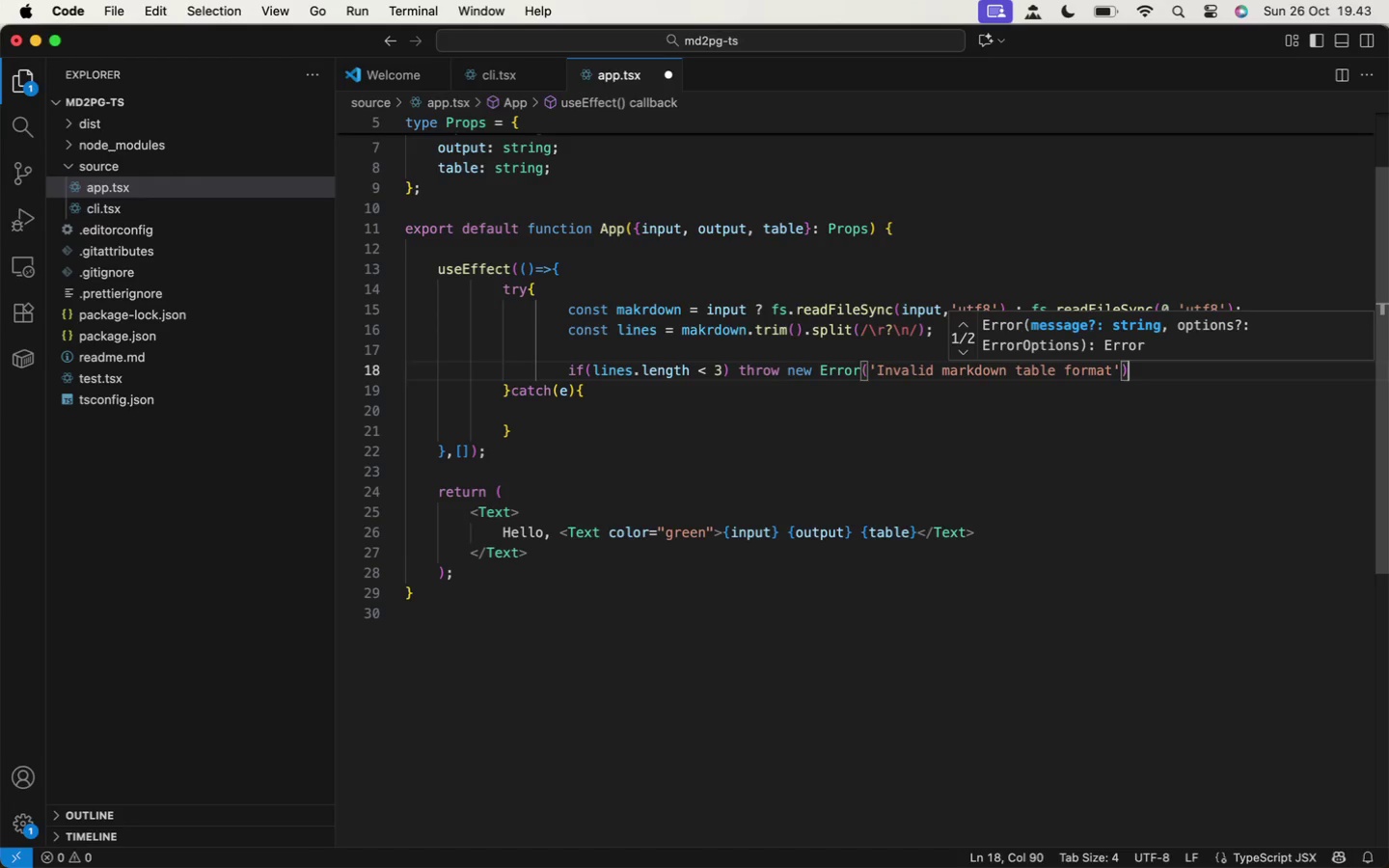 
key(ArrowRight)
 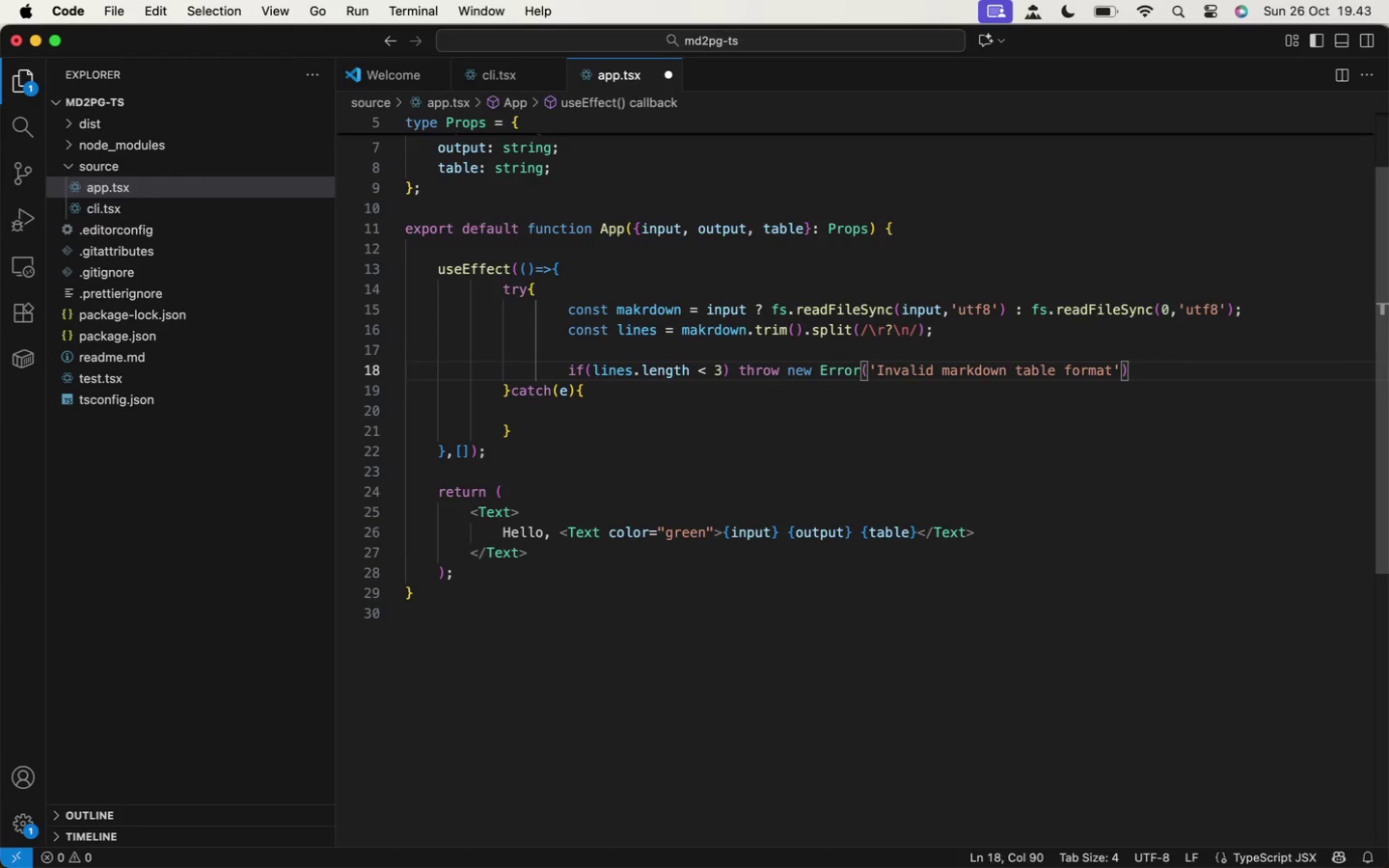 
key(Semicolon)
 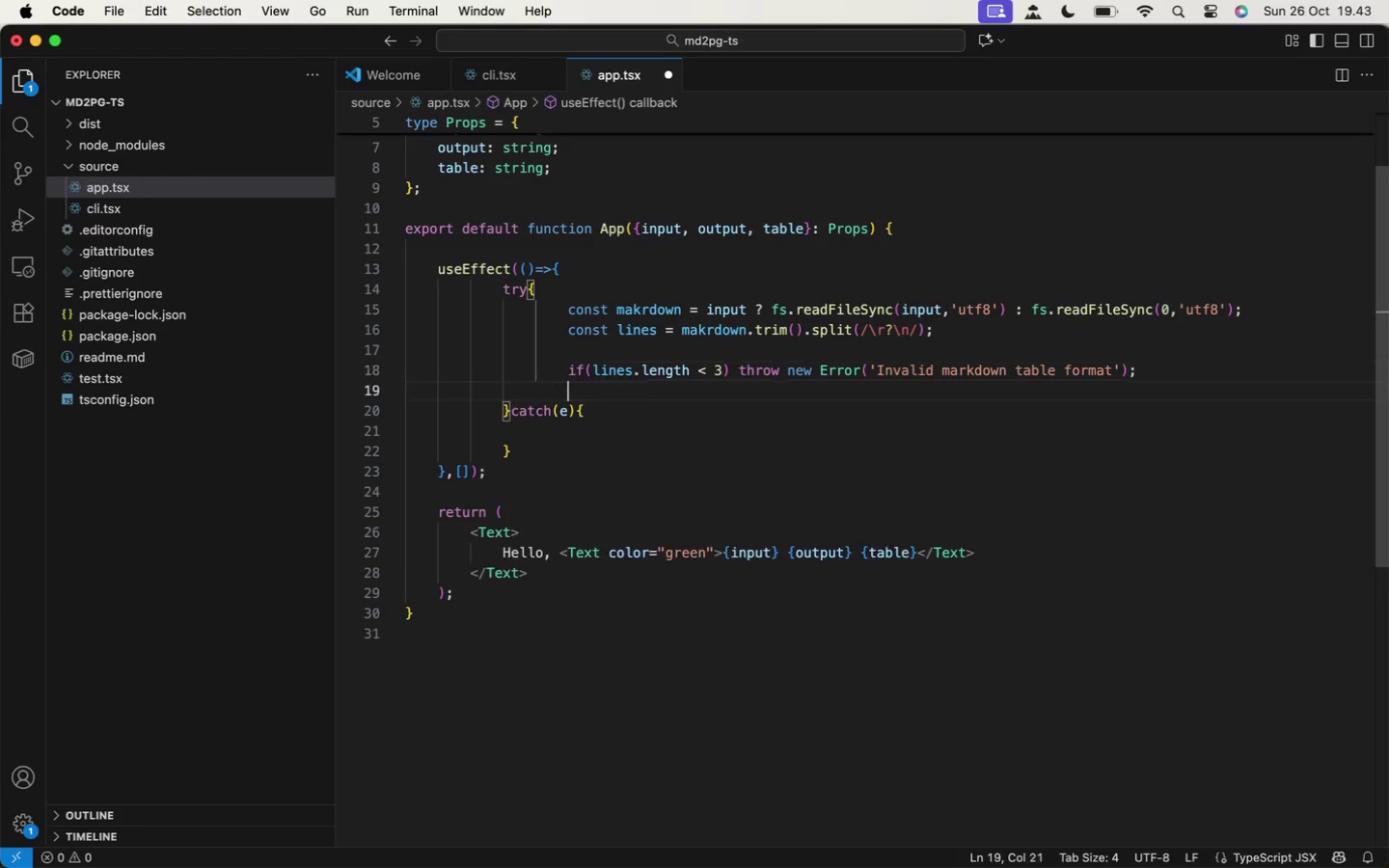 
key(Enter)
 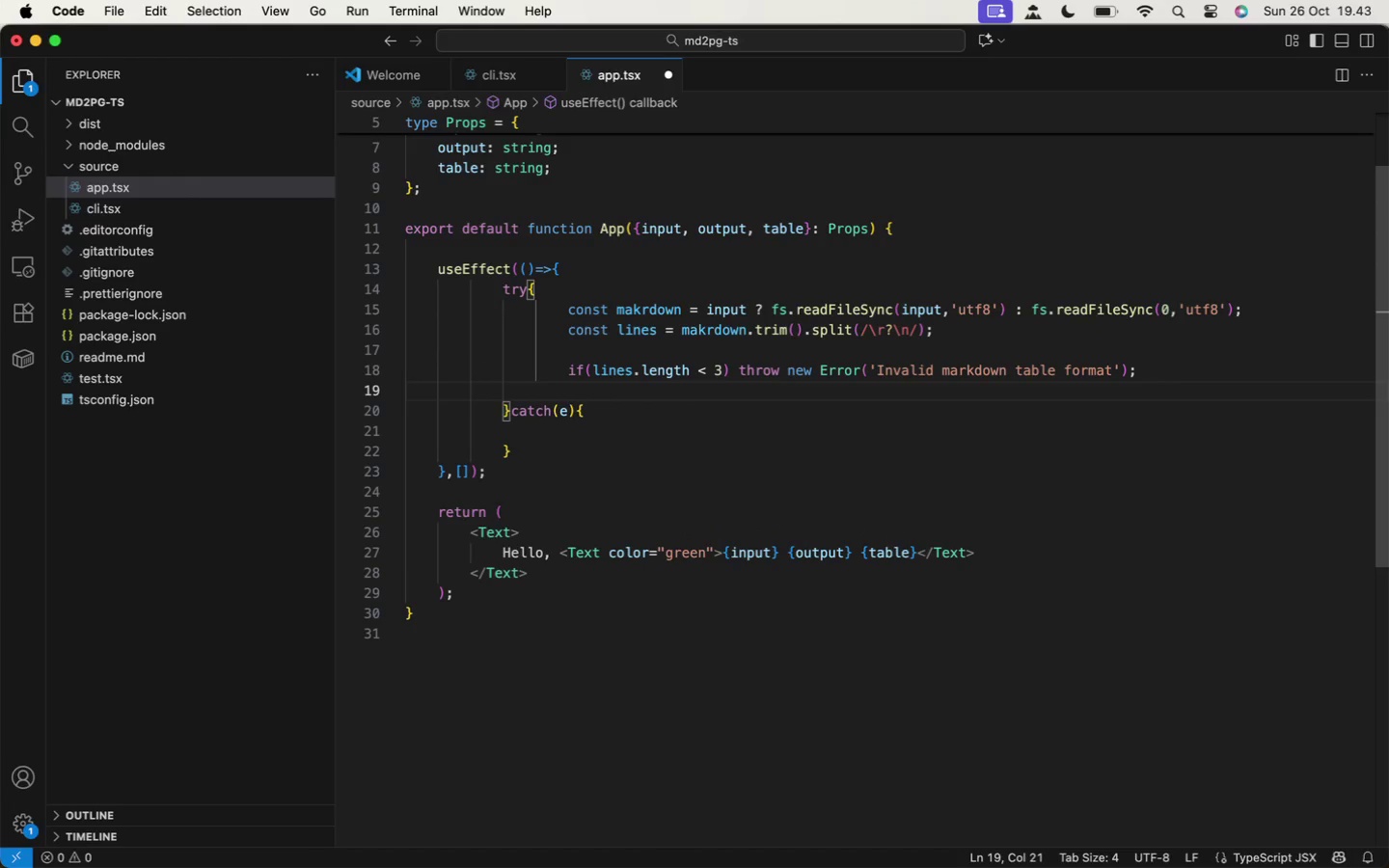 
key(Enter)
 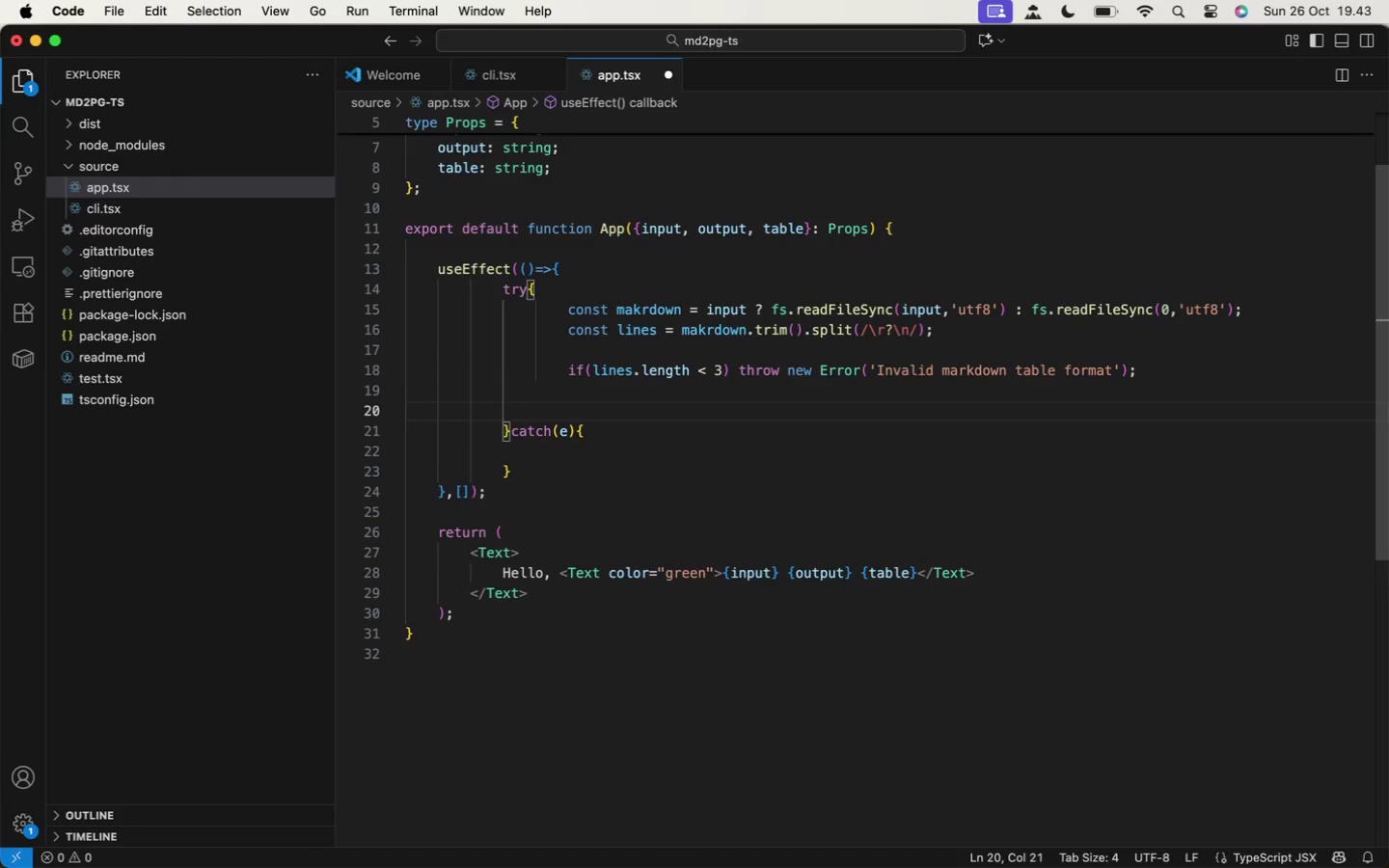 
type(const columns = lin)
 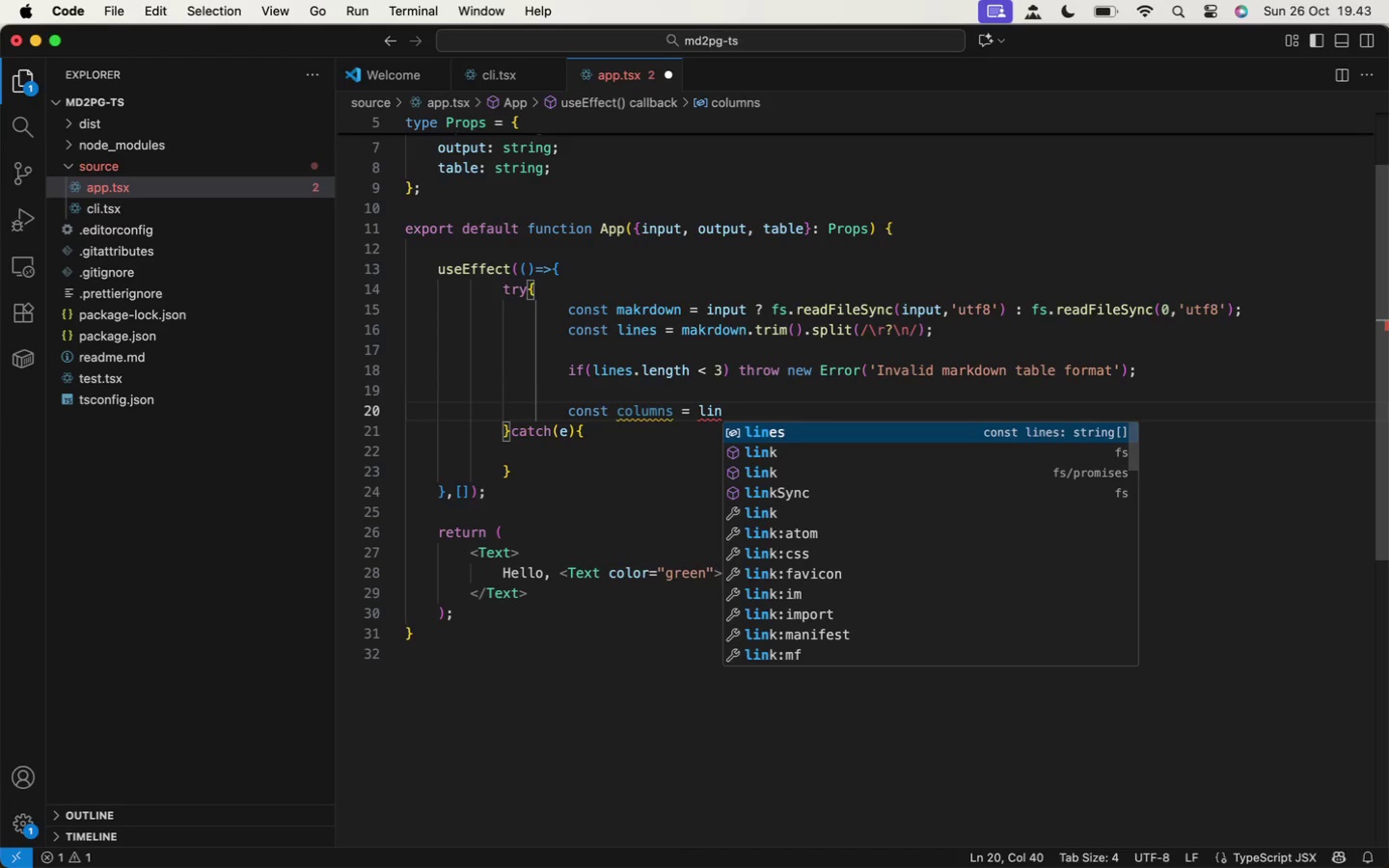 
key(Enter)
 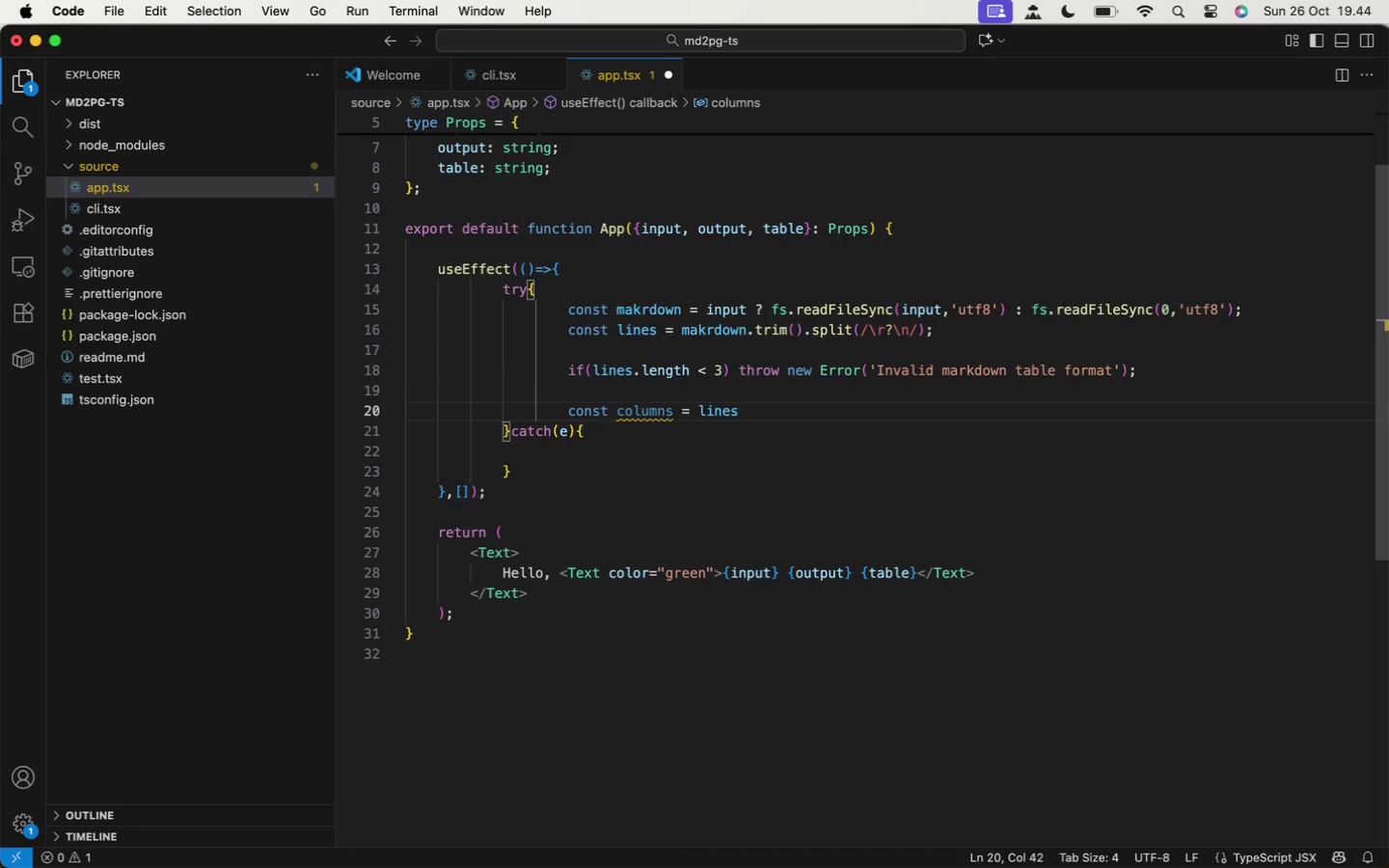 
key(BracketLeft)
 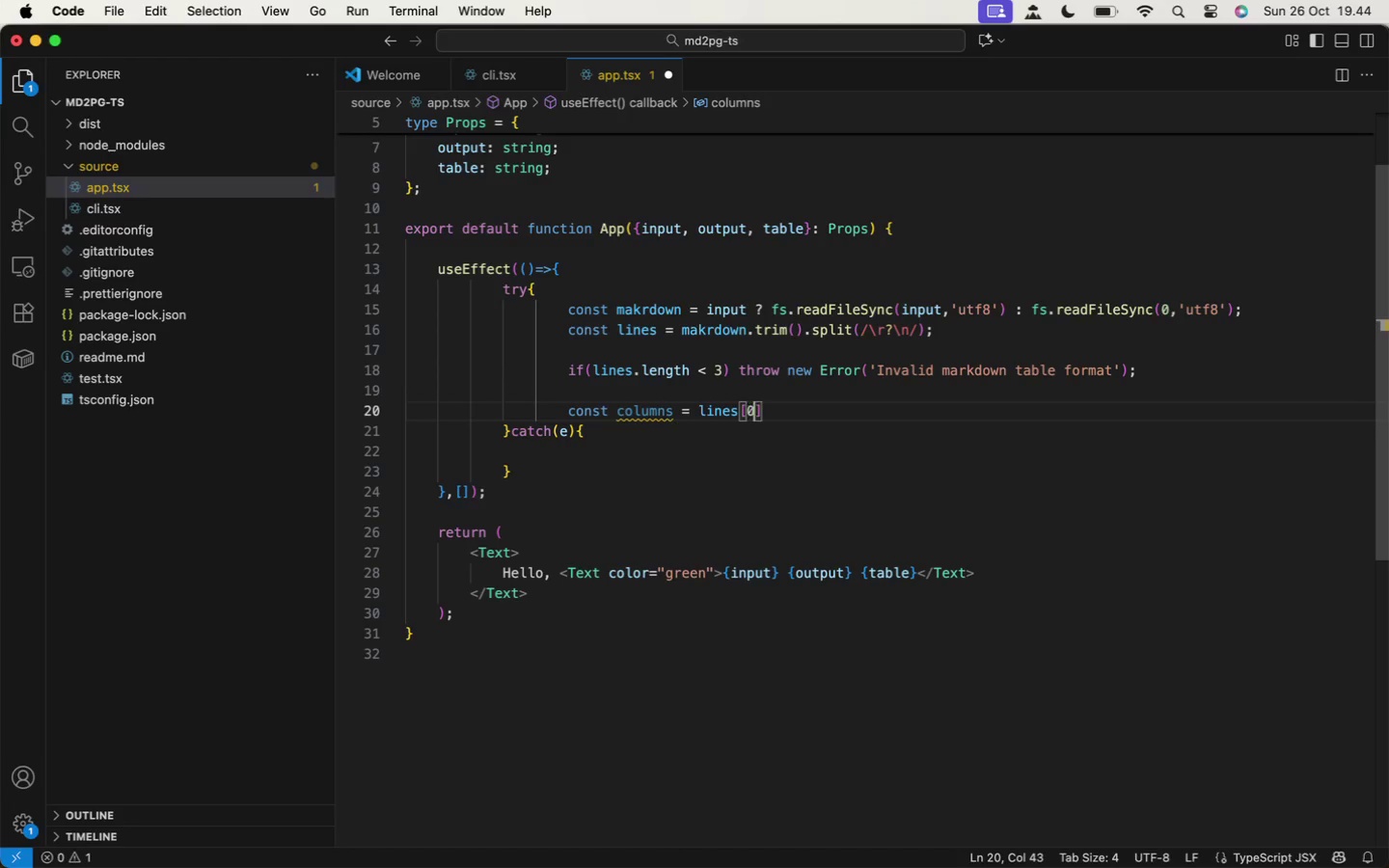 
key(0)
 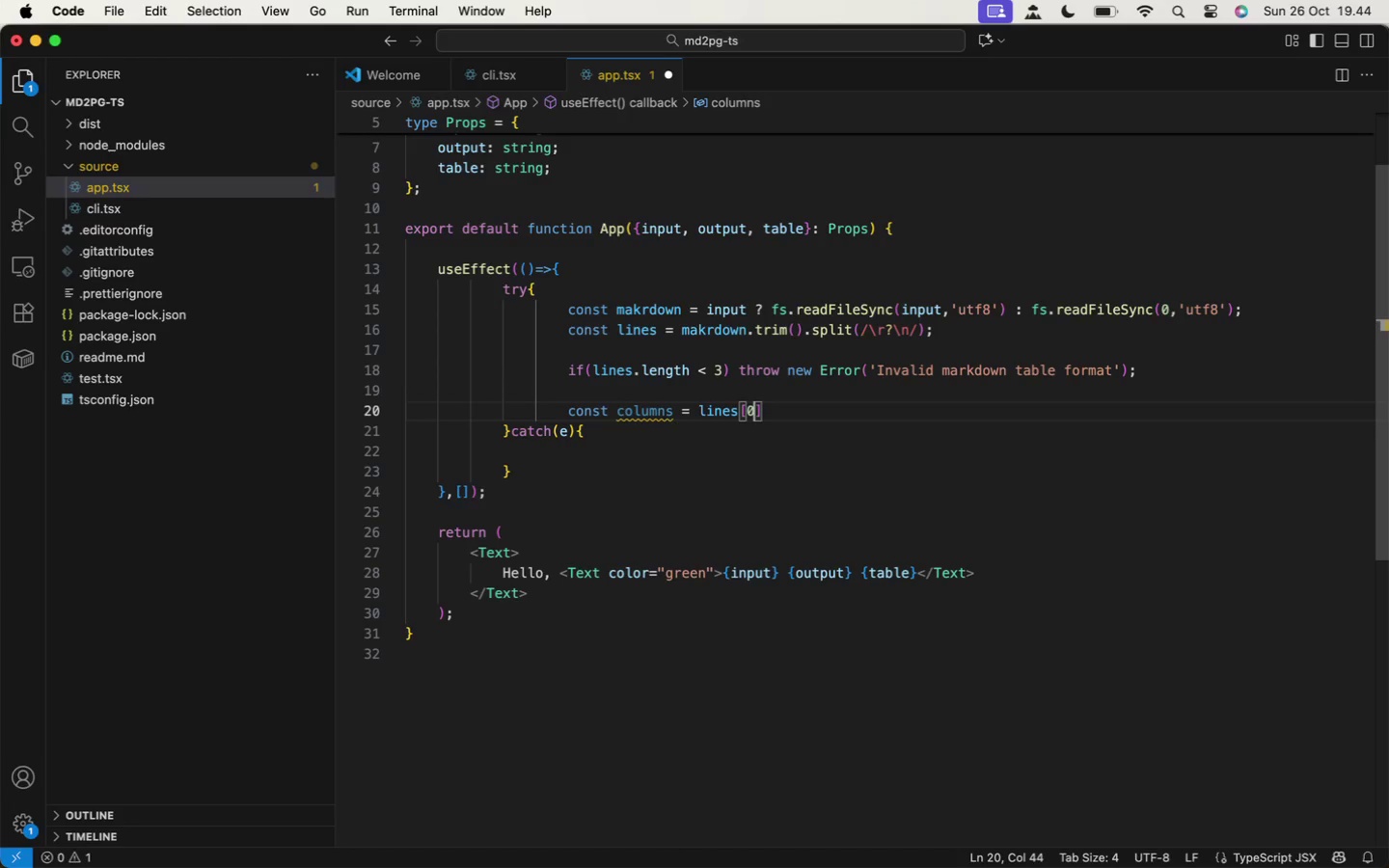 
key(ArrowRight)
 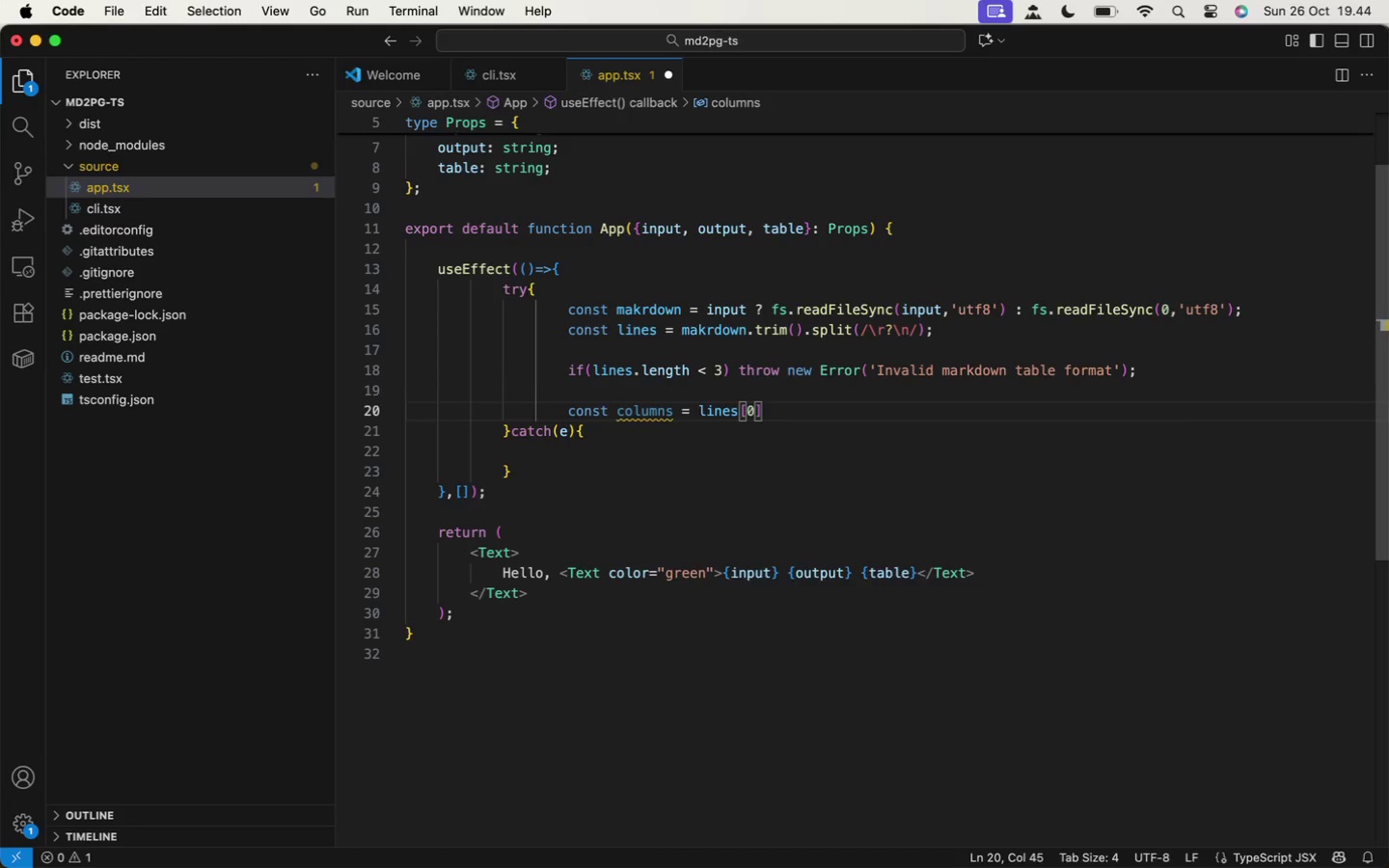 
type(.split("|)
 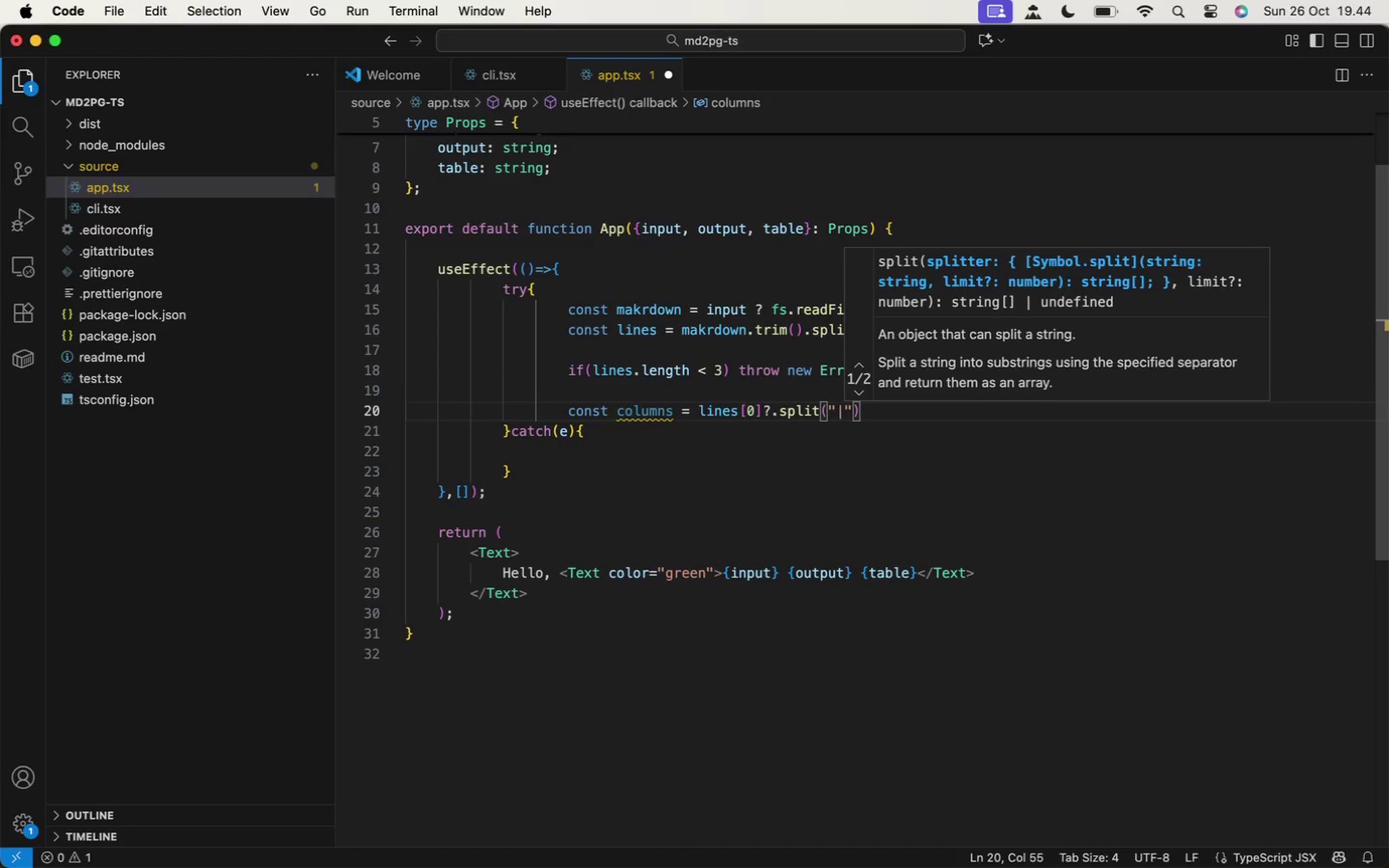 
key(ArrowRight)
 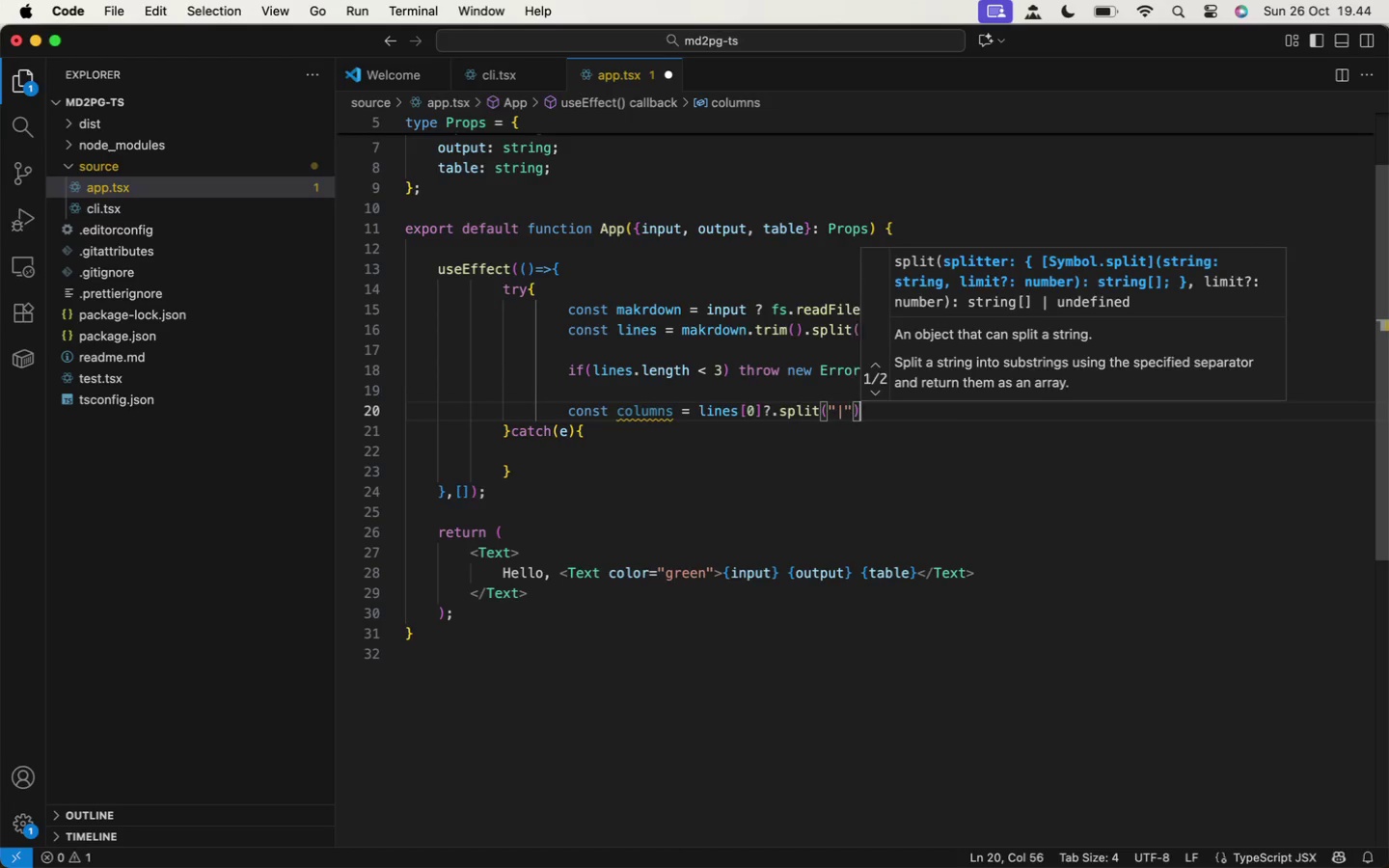 
key(ArrowRight)
 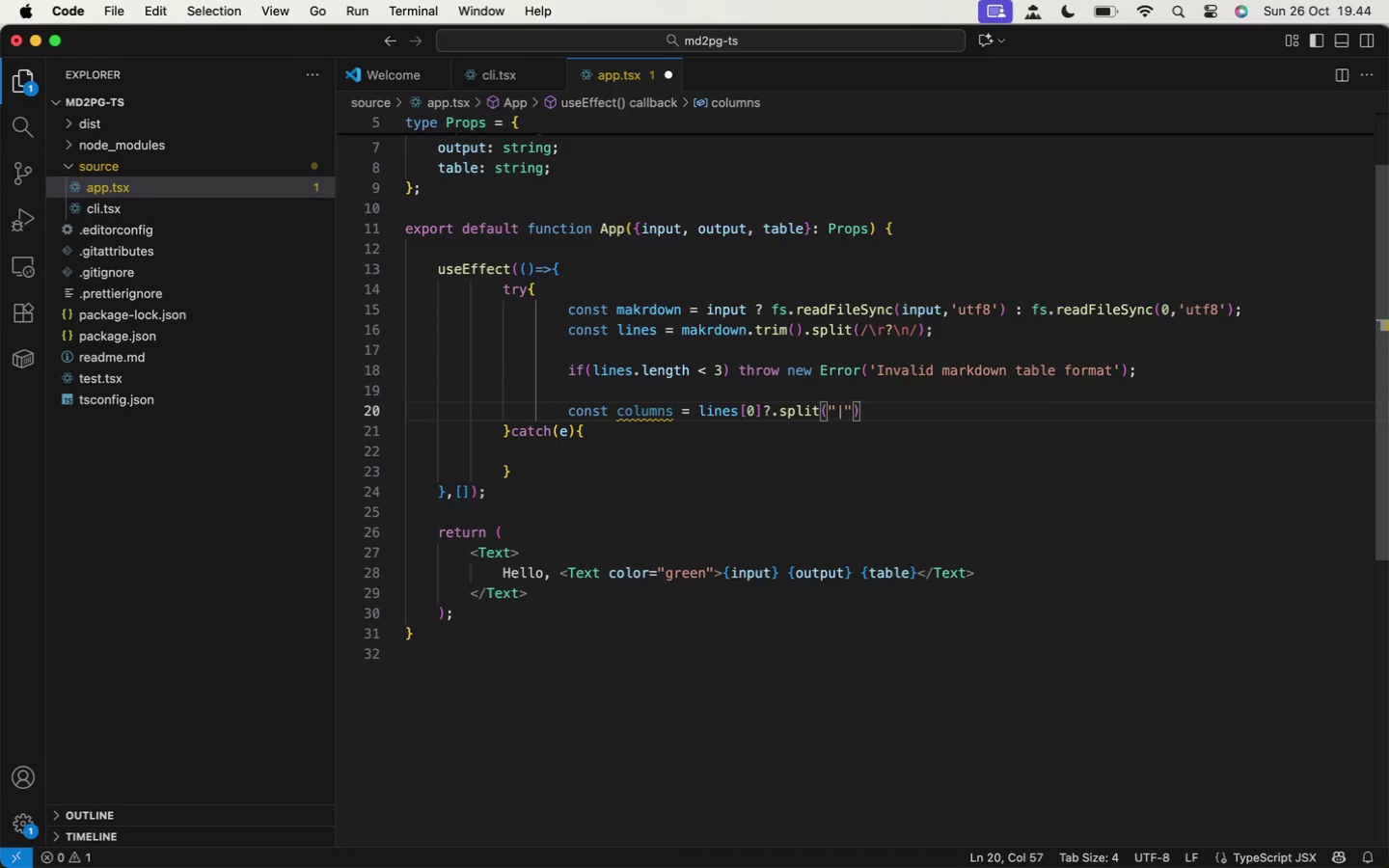 
type(,m)
key(Backspace)
key(Backspace)
type(.map(c=>)
 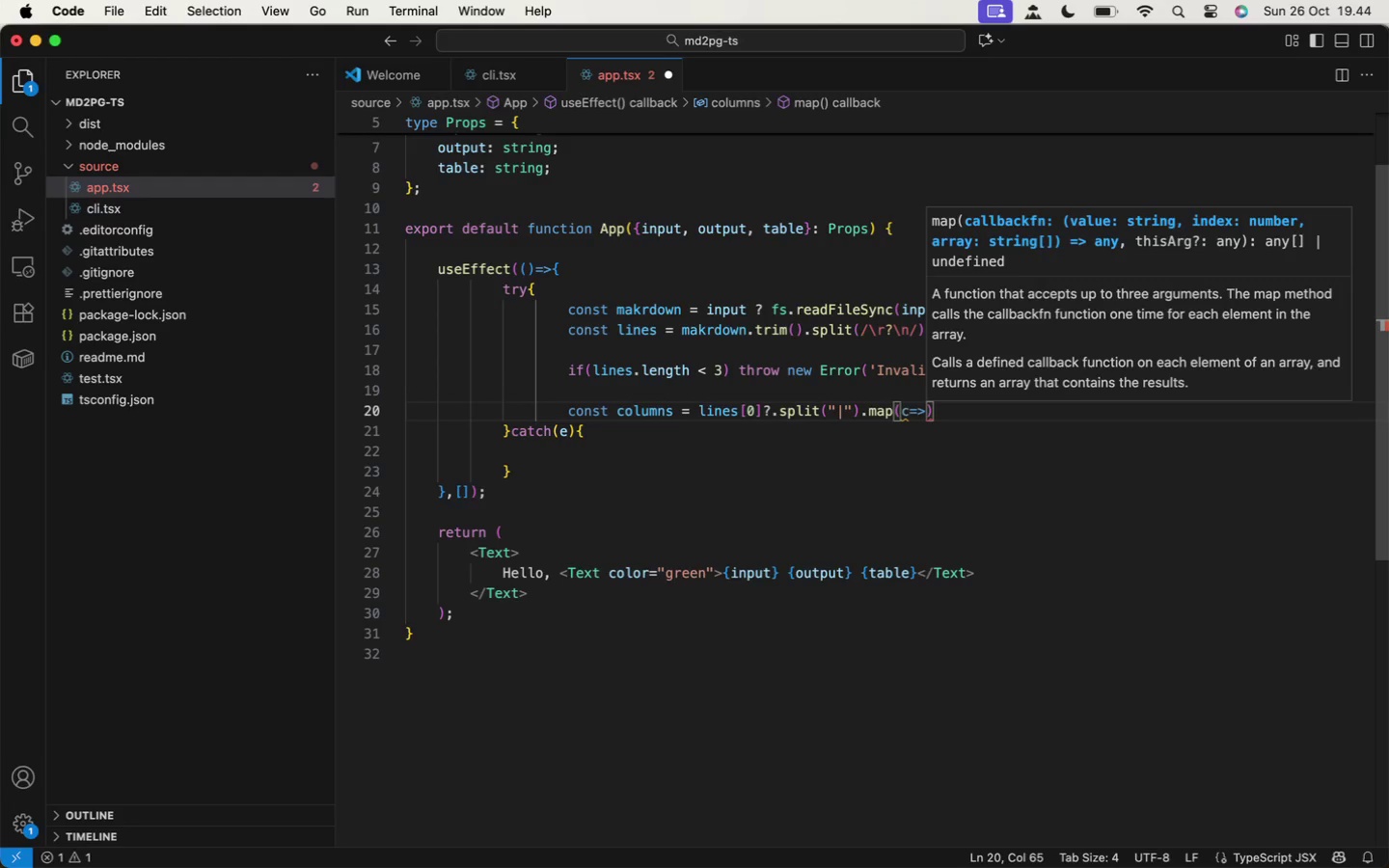 
wait(10.11)
 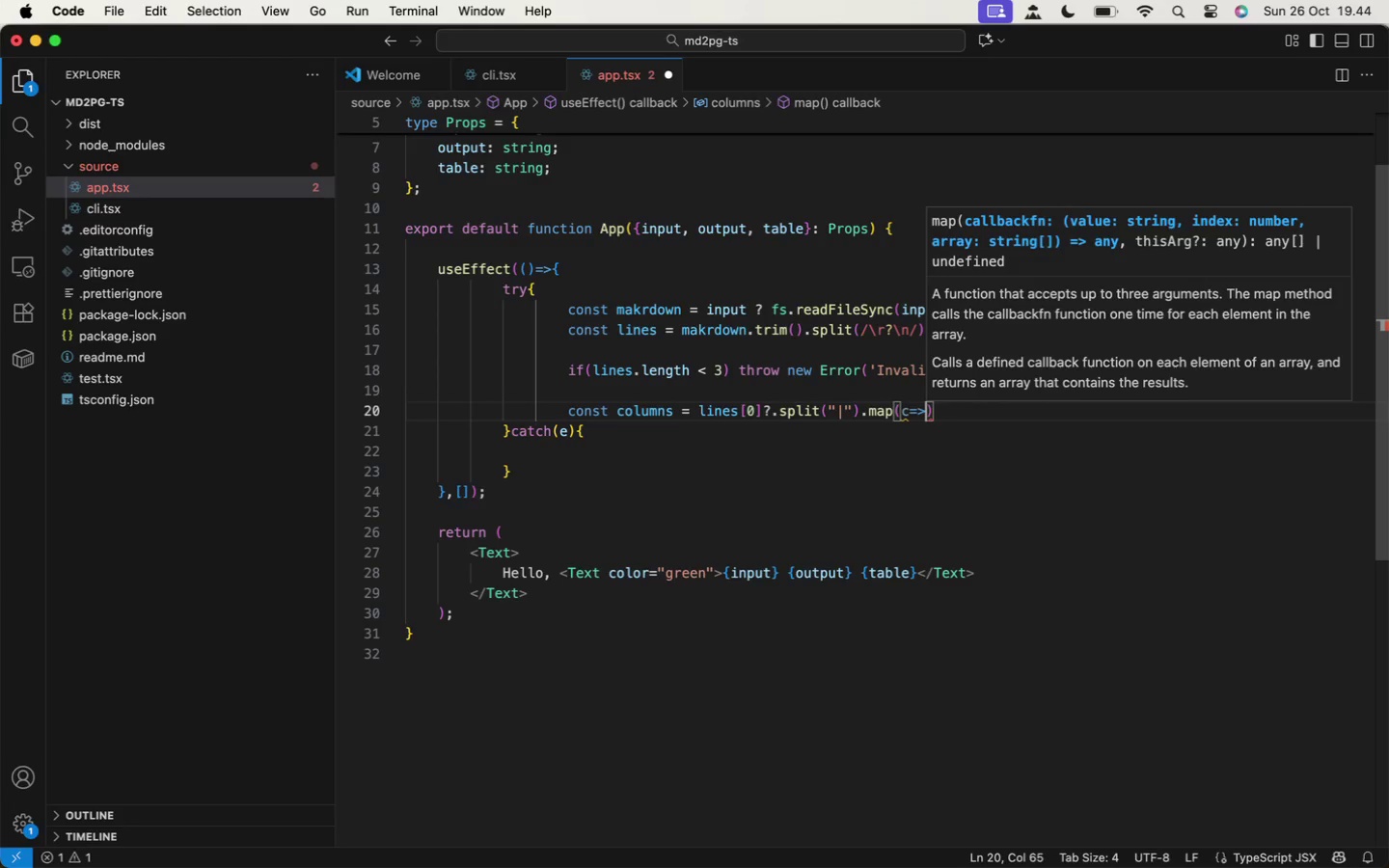 
type(c.trim())
 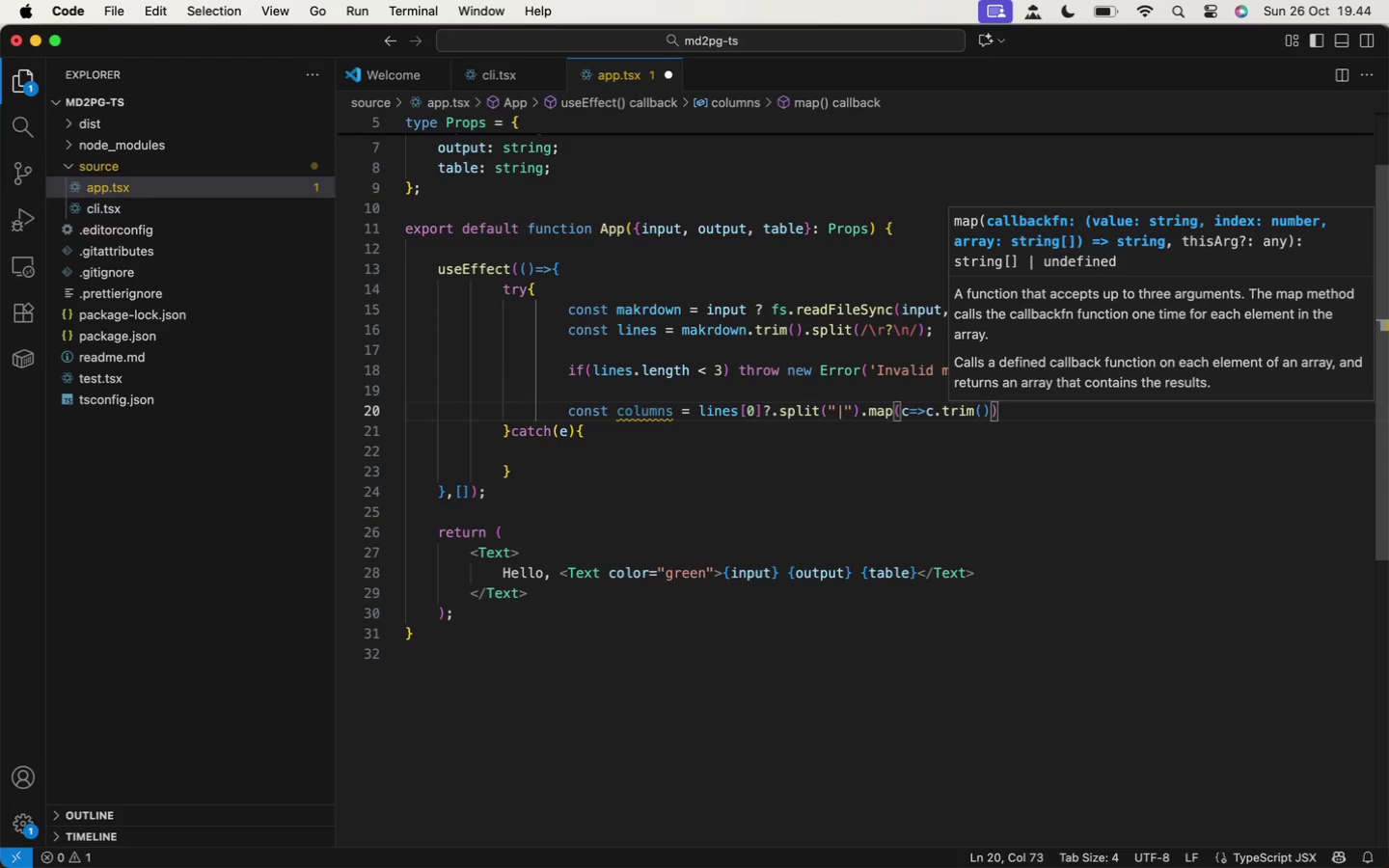 
key(ArrowRight)
 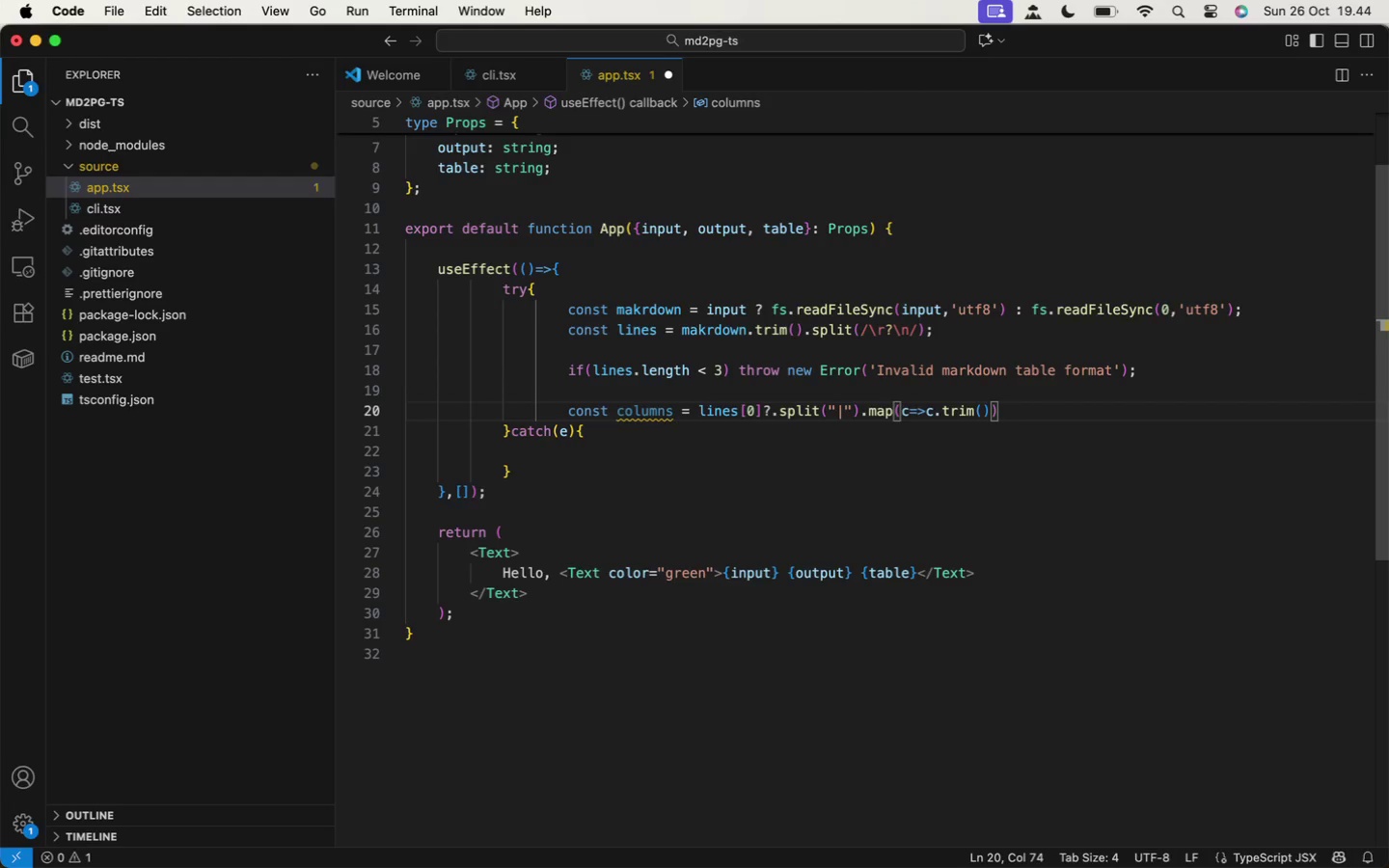 
type(.filte)
 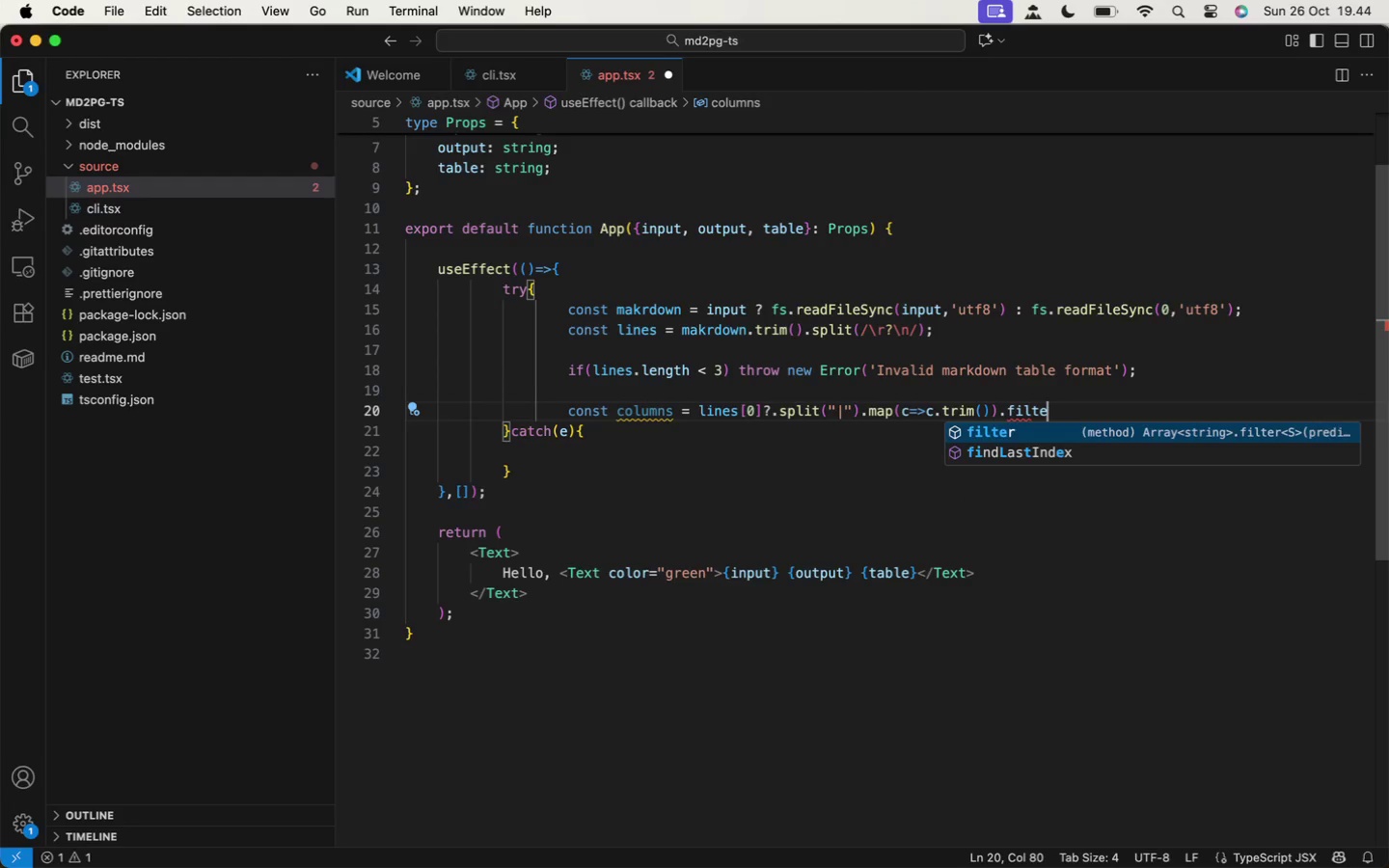 
key(Enter)
 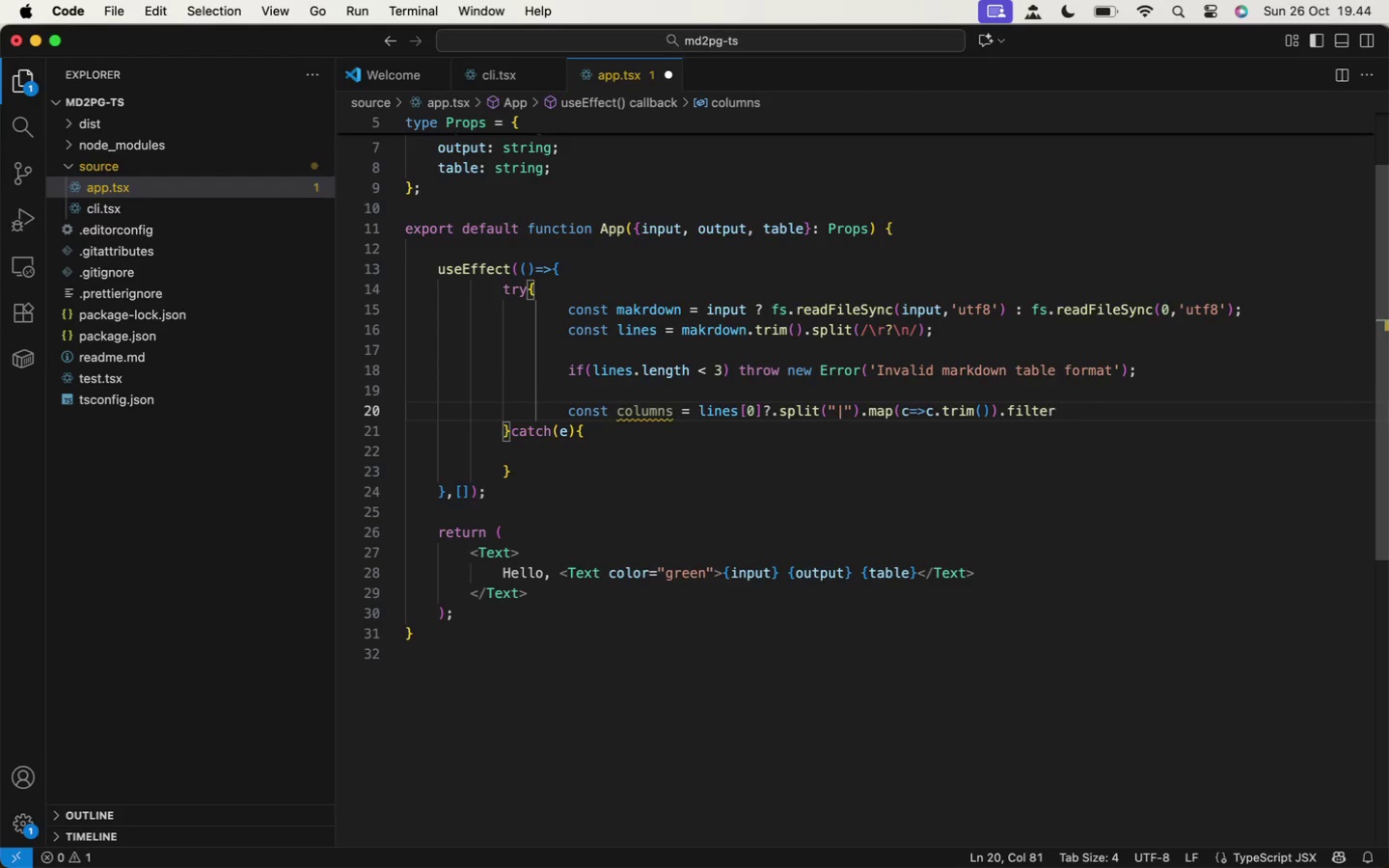 
type((Bo)
 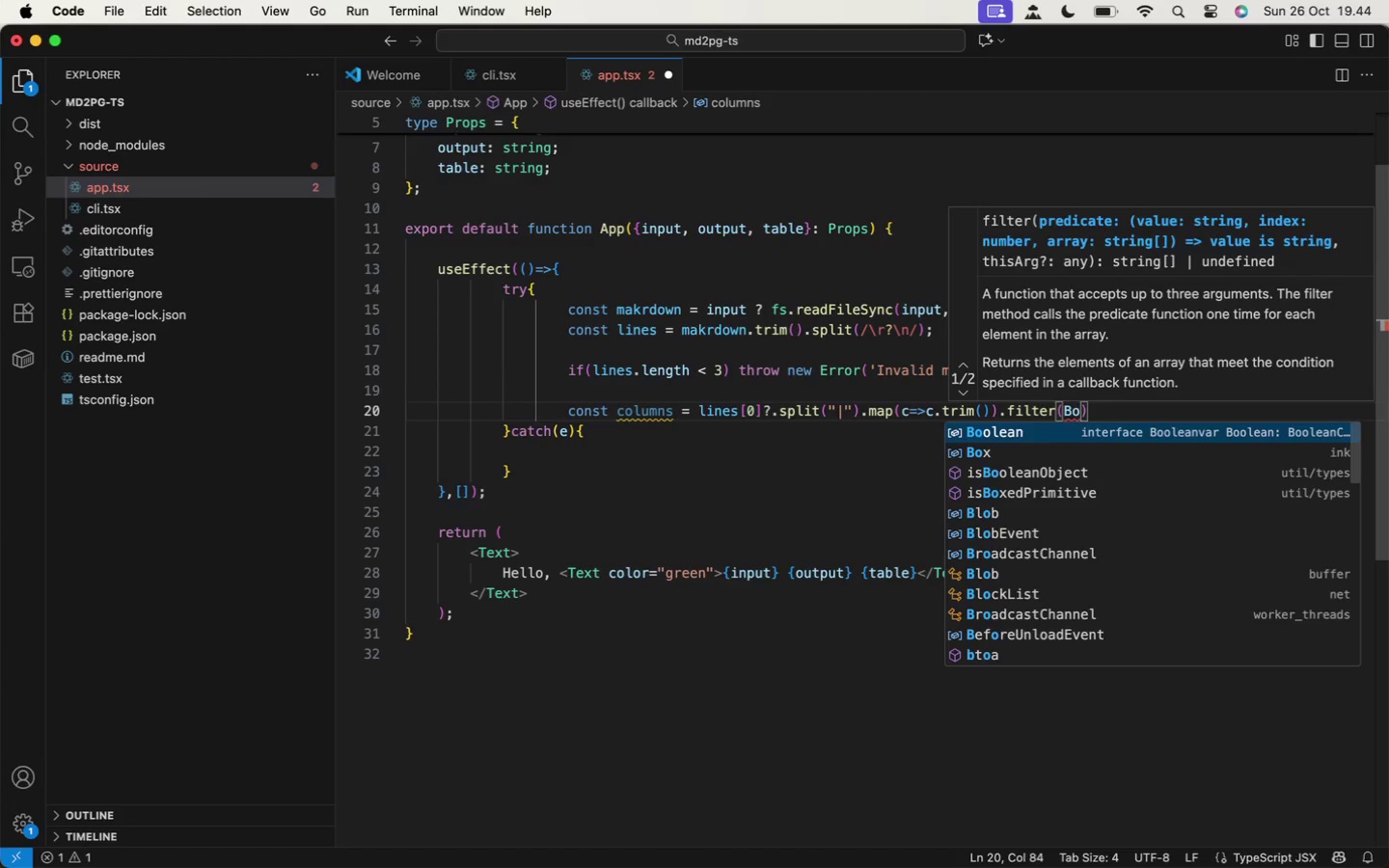 
key(Enter)
 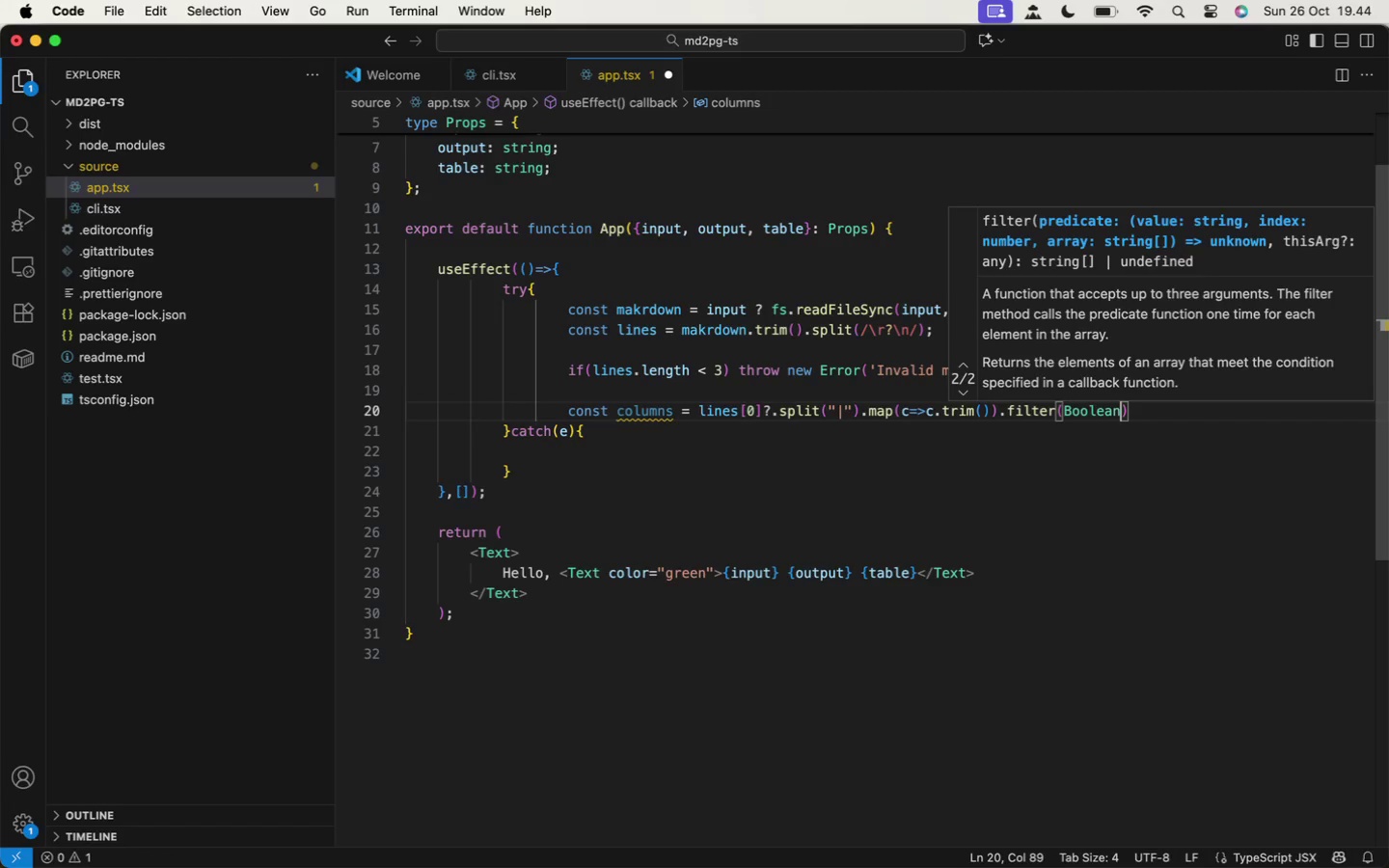 
key(ArrowRight)
 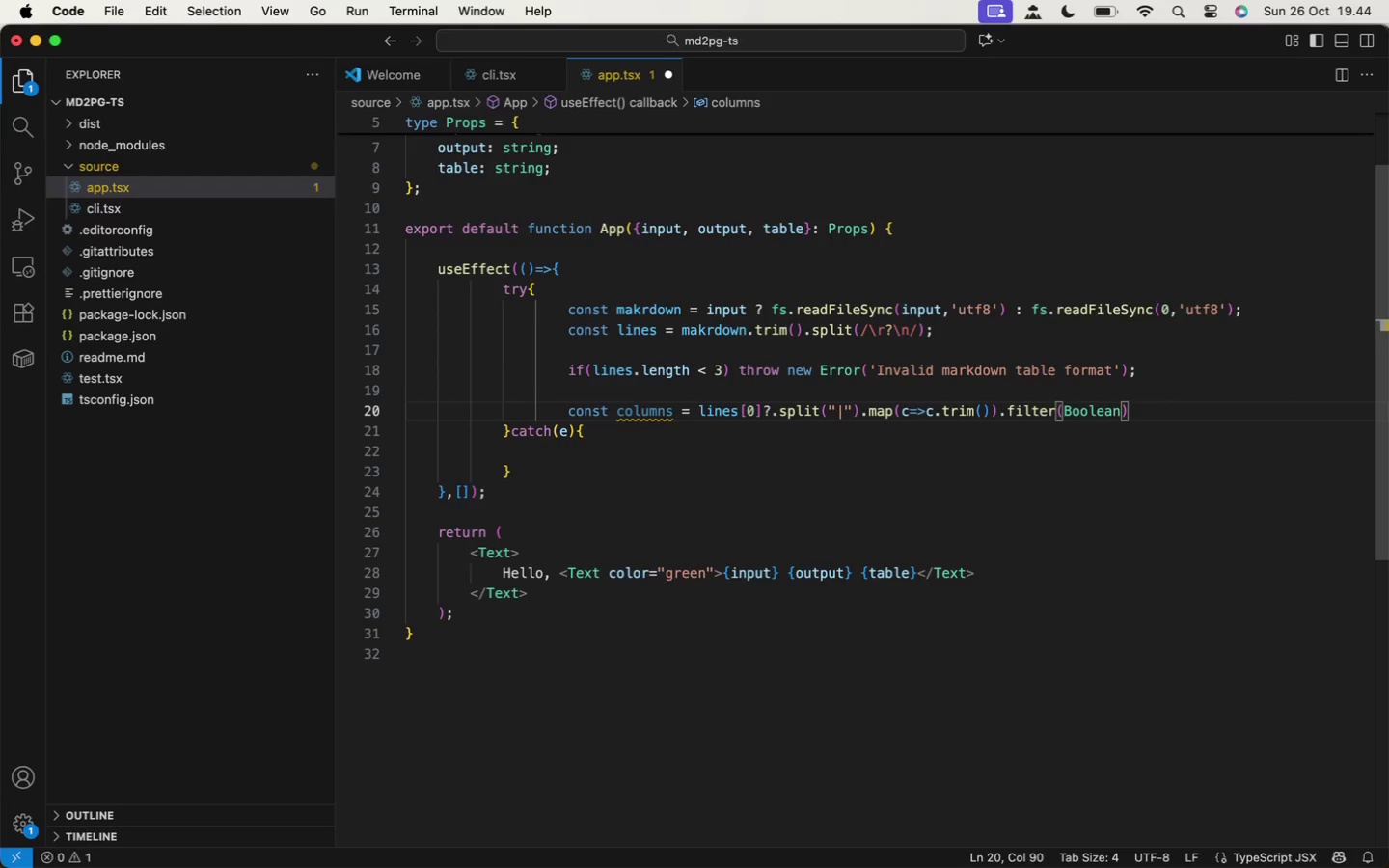 
key(Semicolon)
 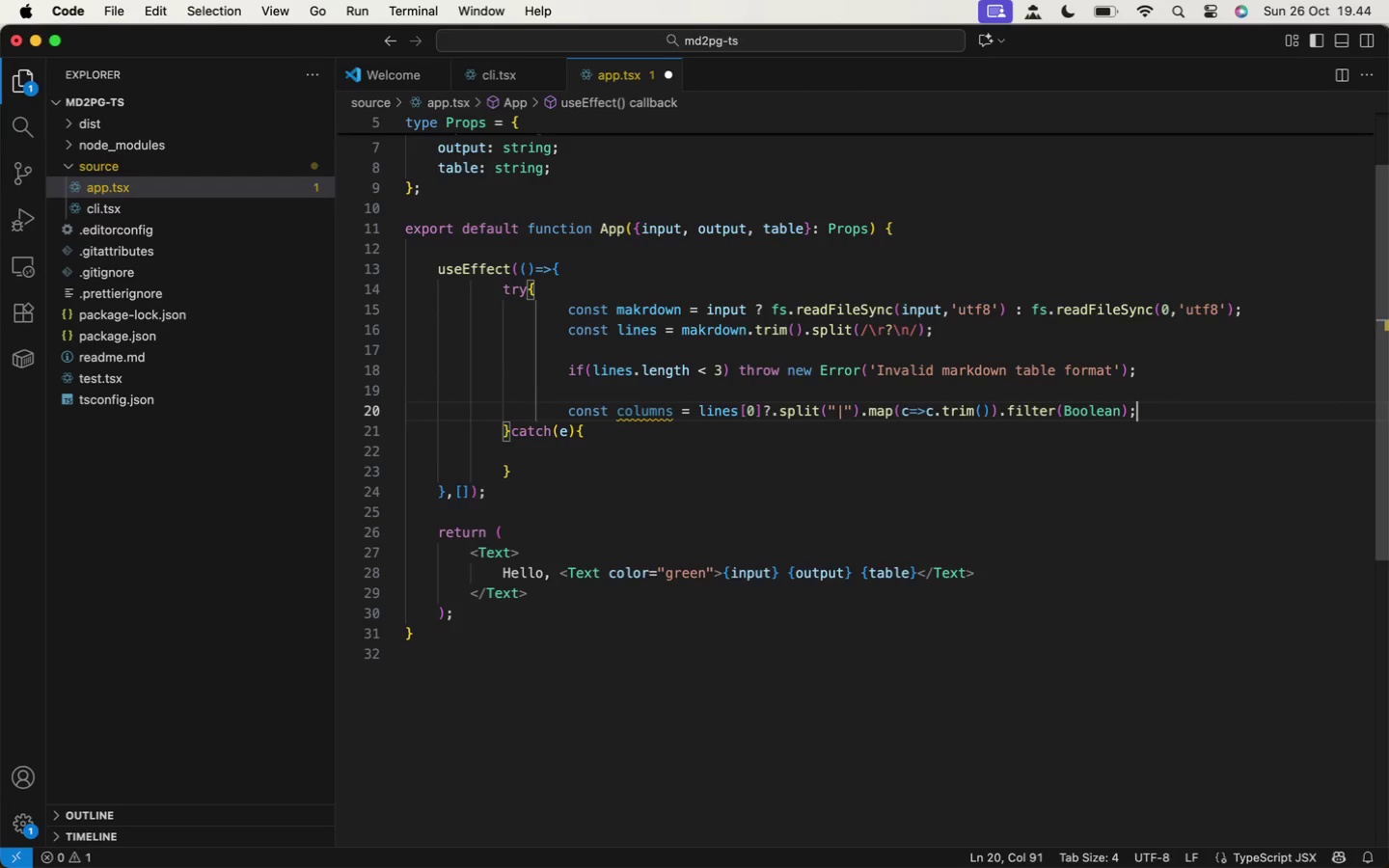 
key(Enter)
 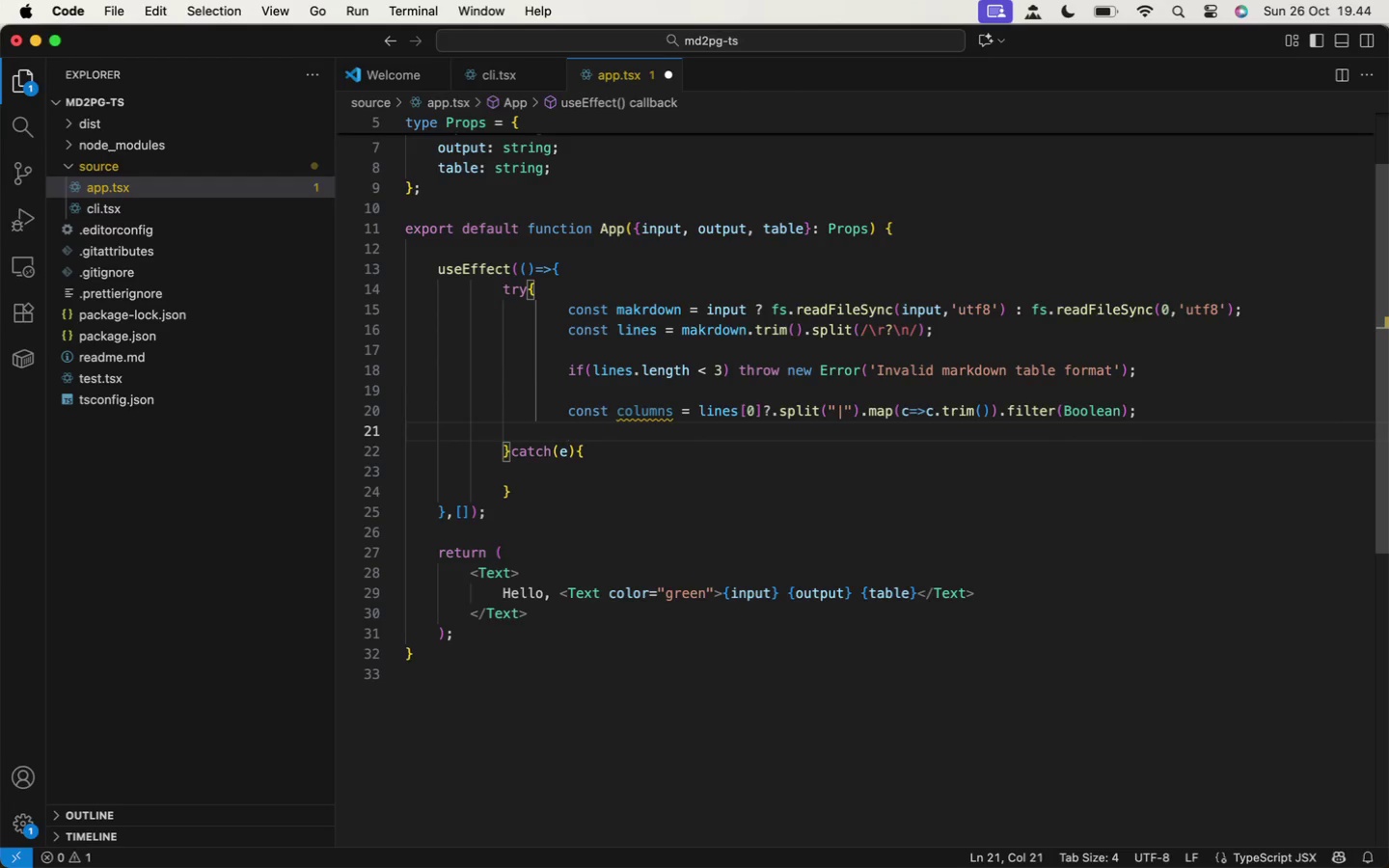 
type(const types = lines[2)
 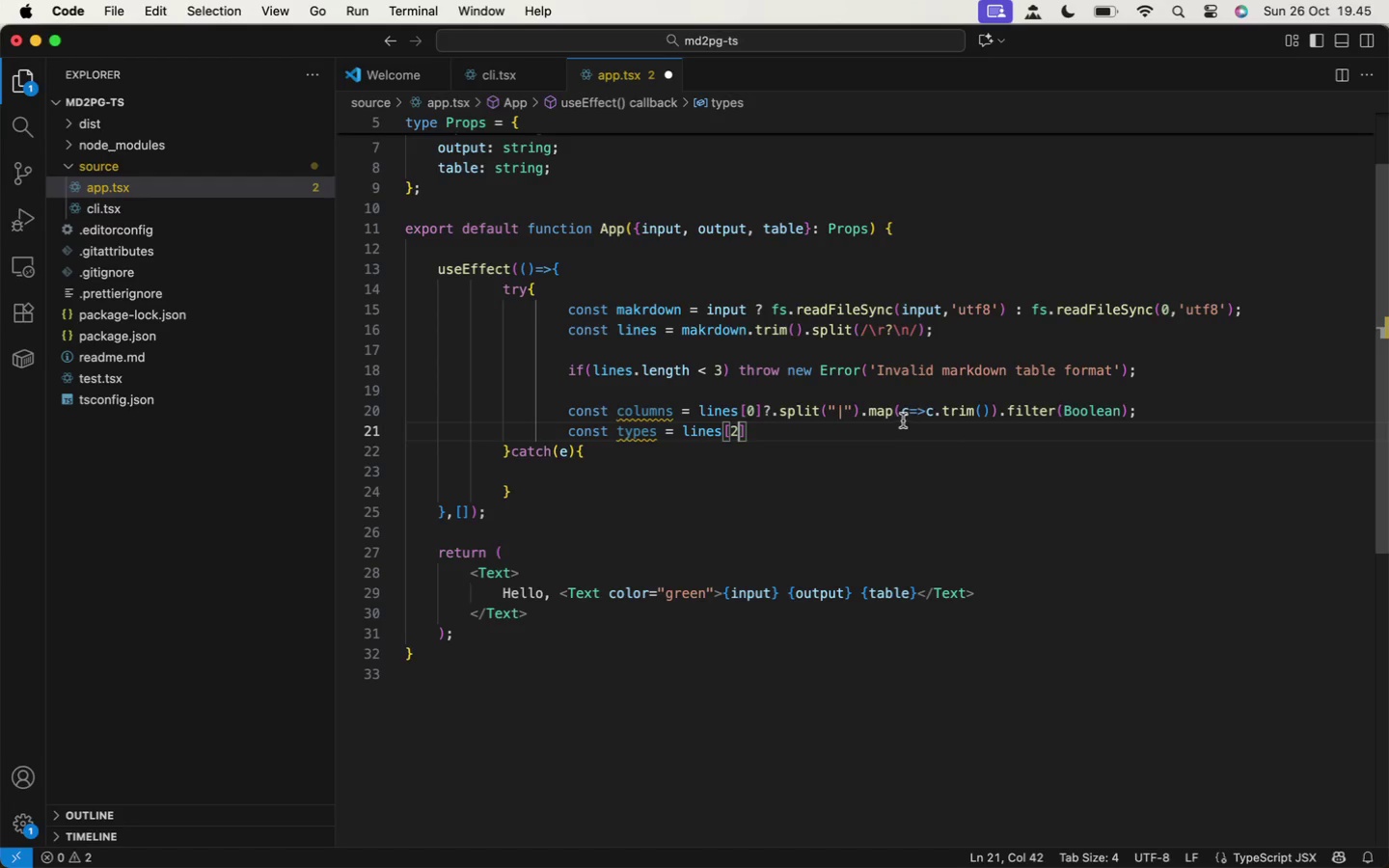 
wait(18.3)
 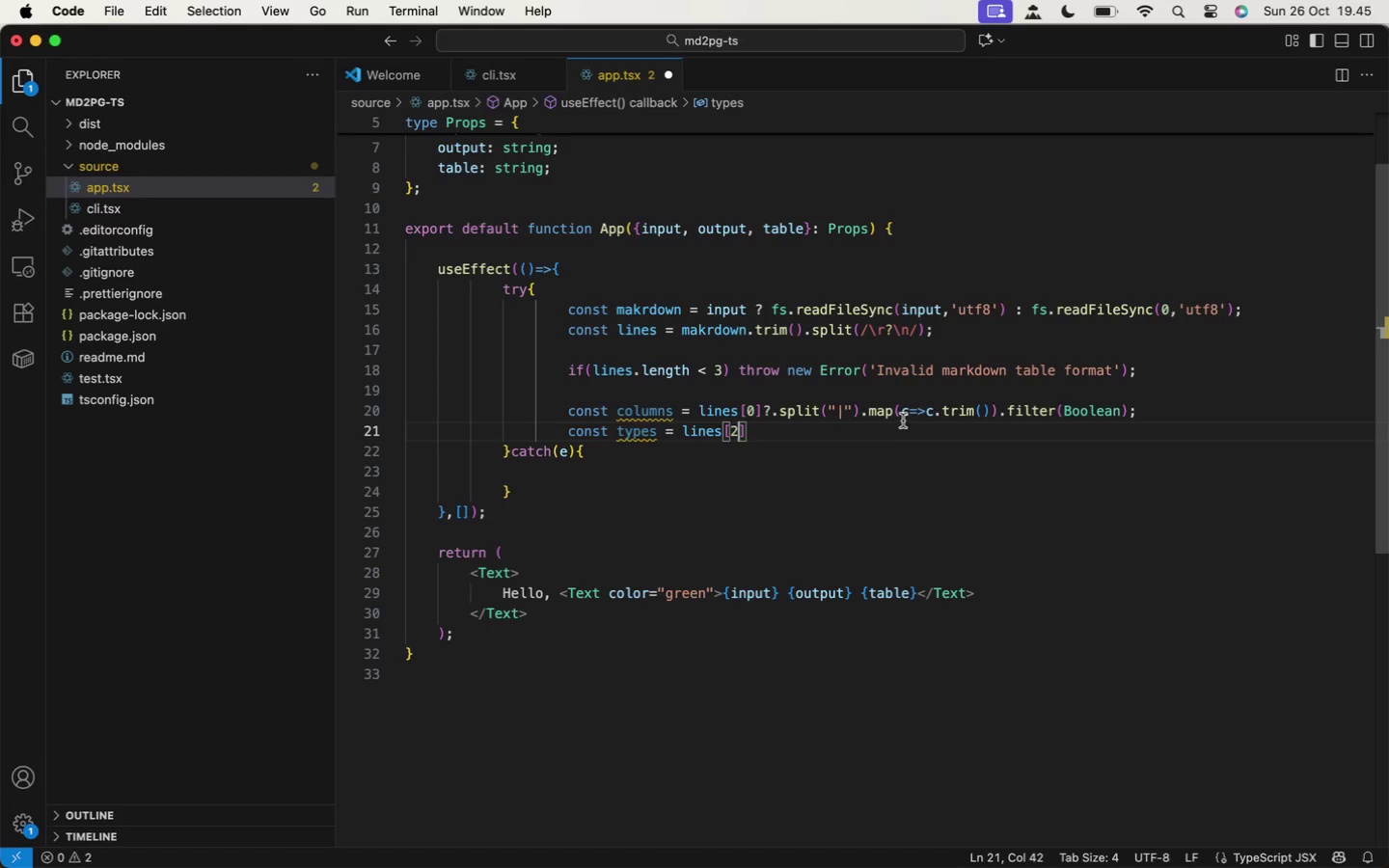 
left_click([1124, 410])
 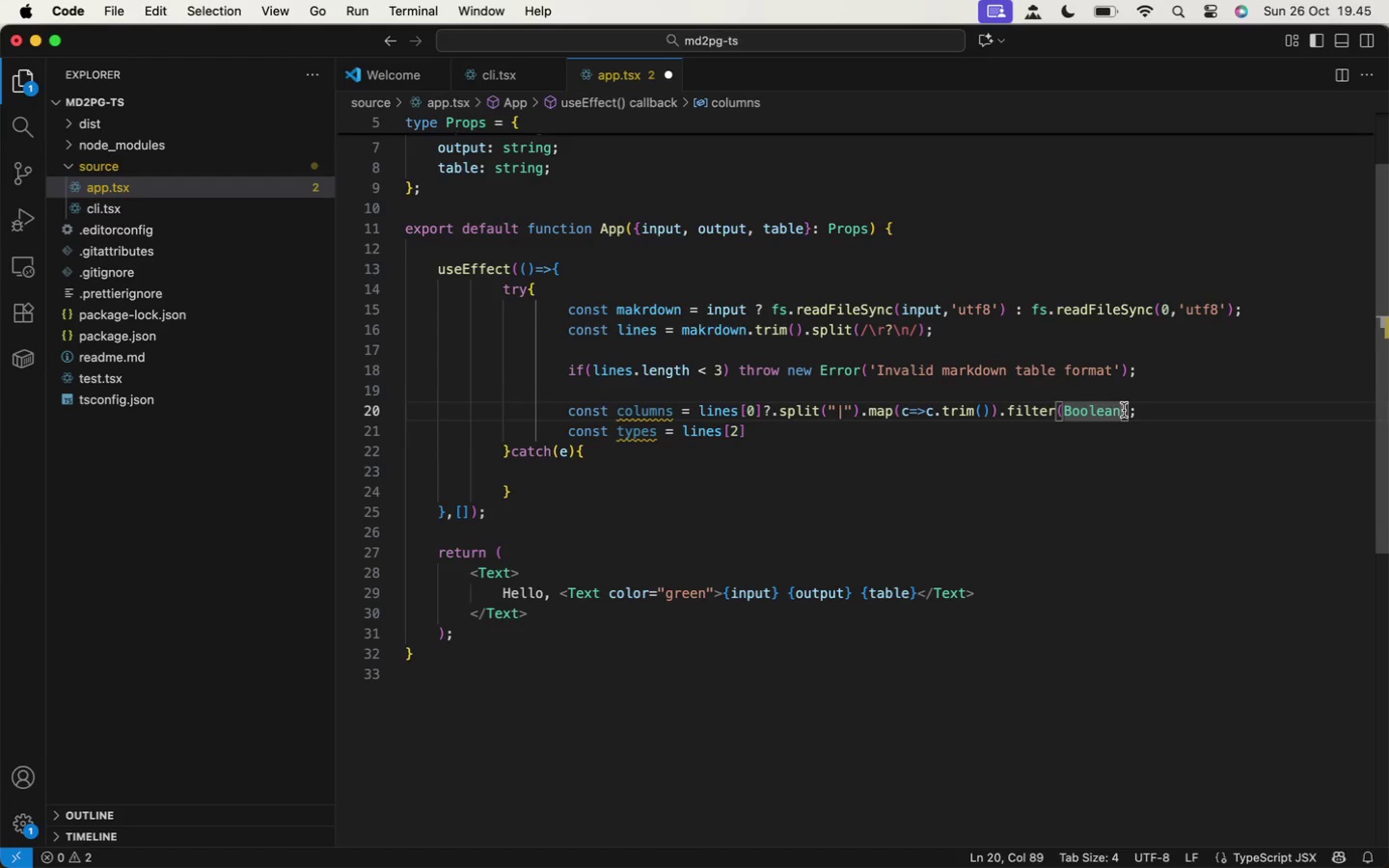 
key(ArrowRight)
 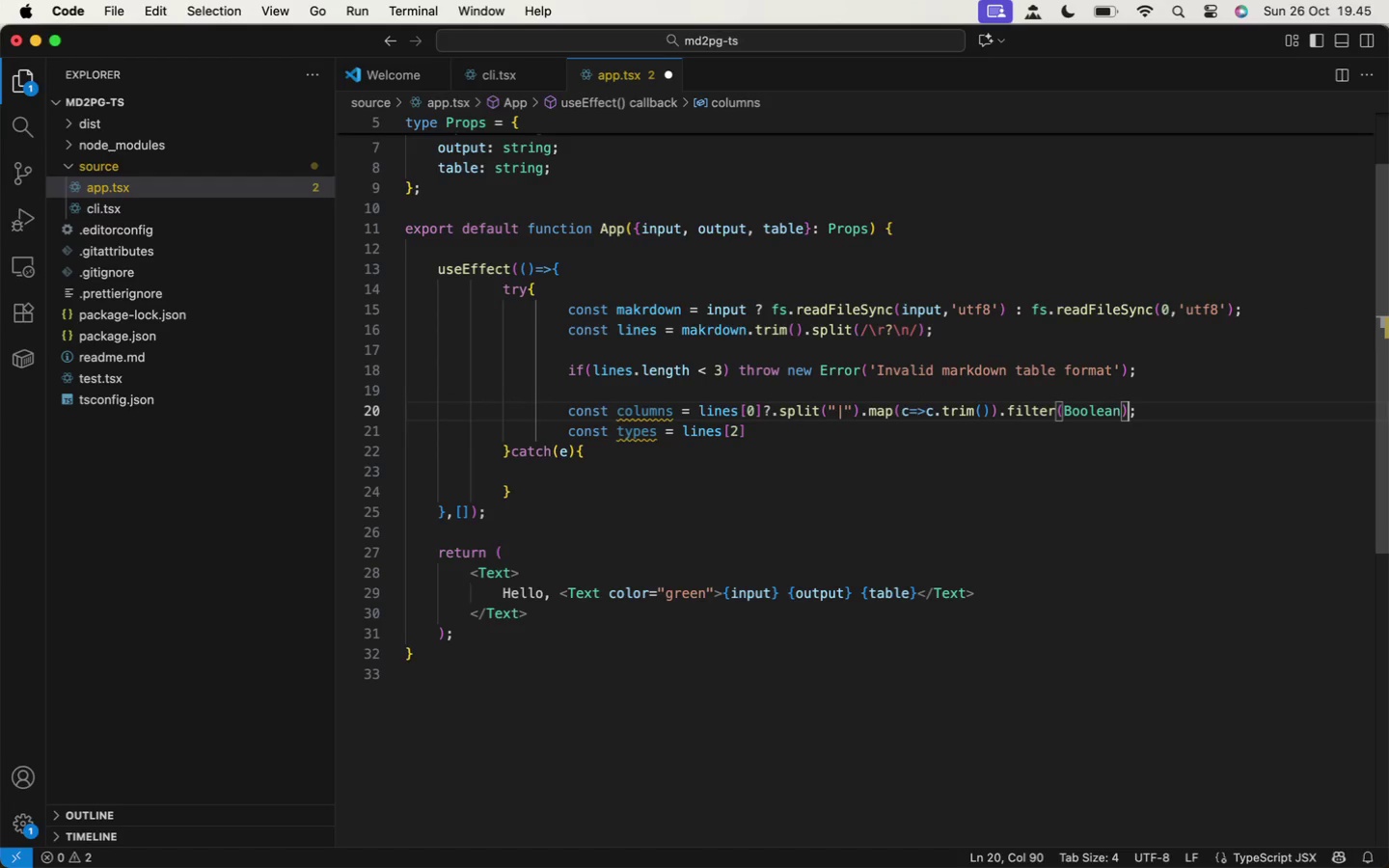 
key(Space)
 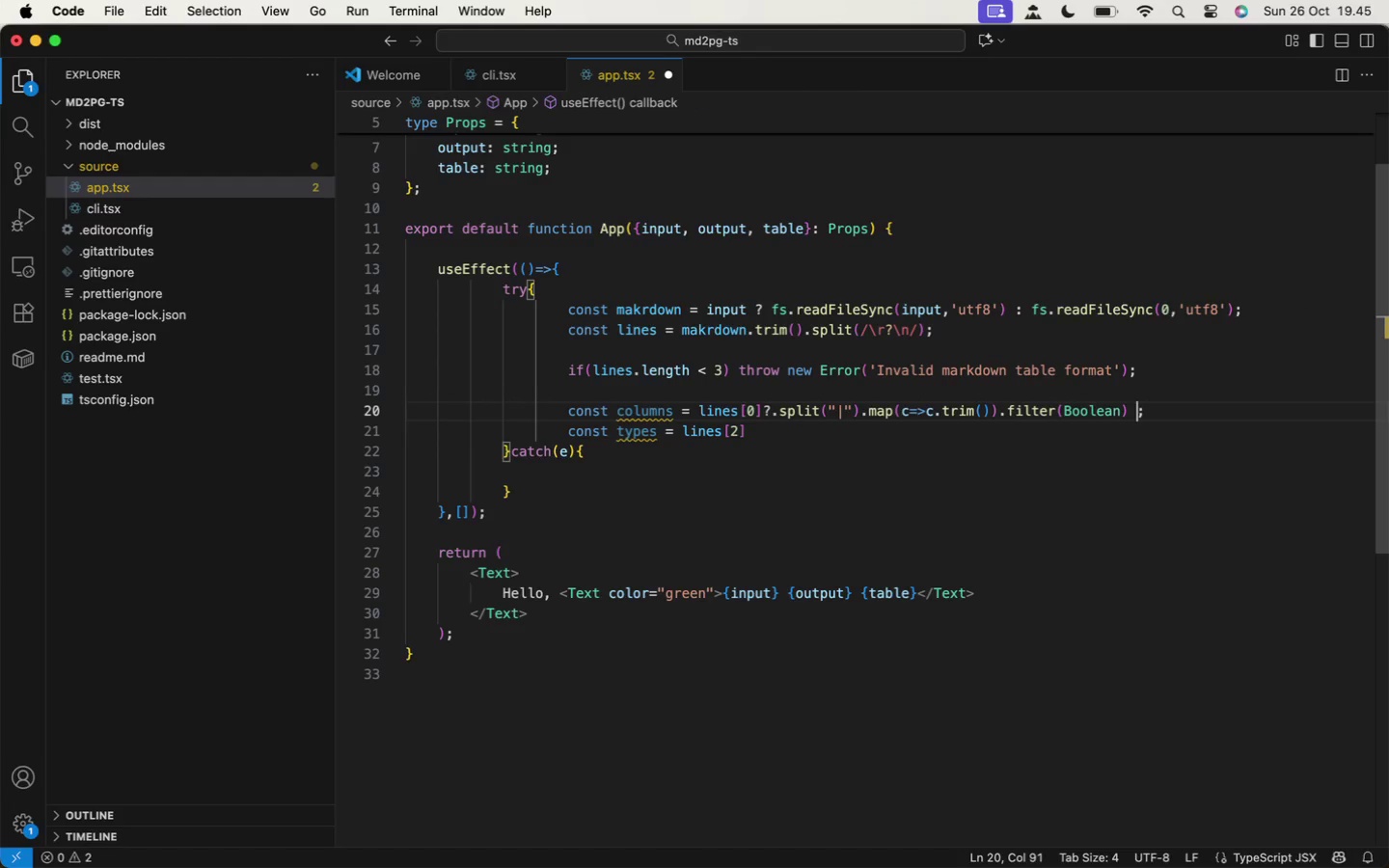 
key(Shift+Slash)
 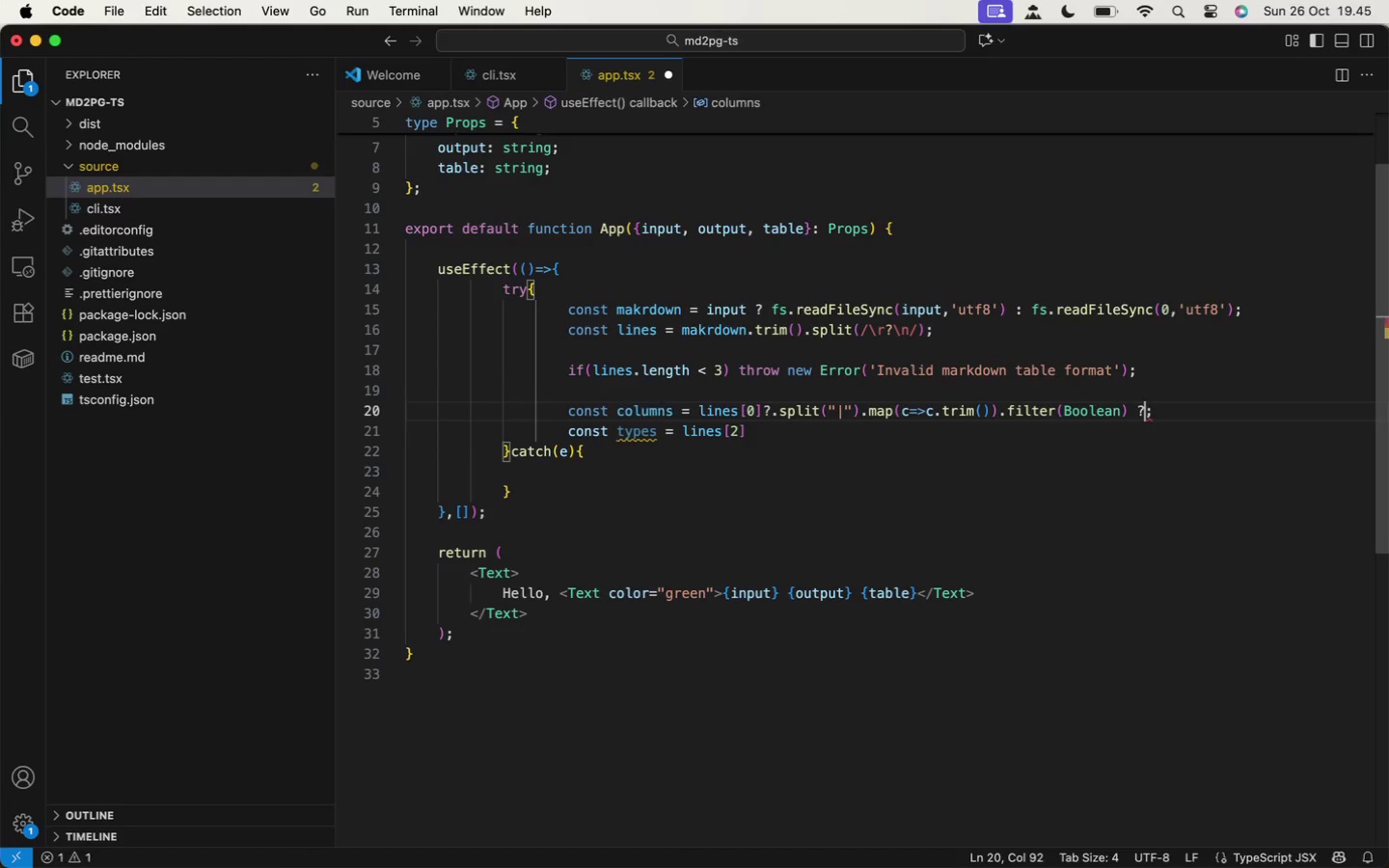 
key(Shift+Slash)
 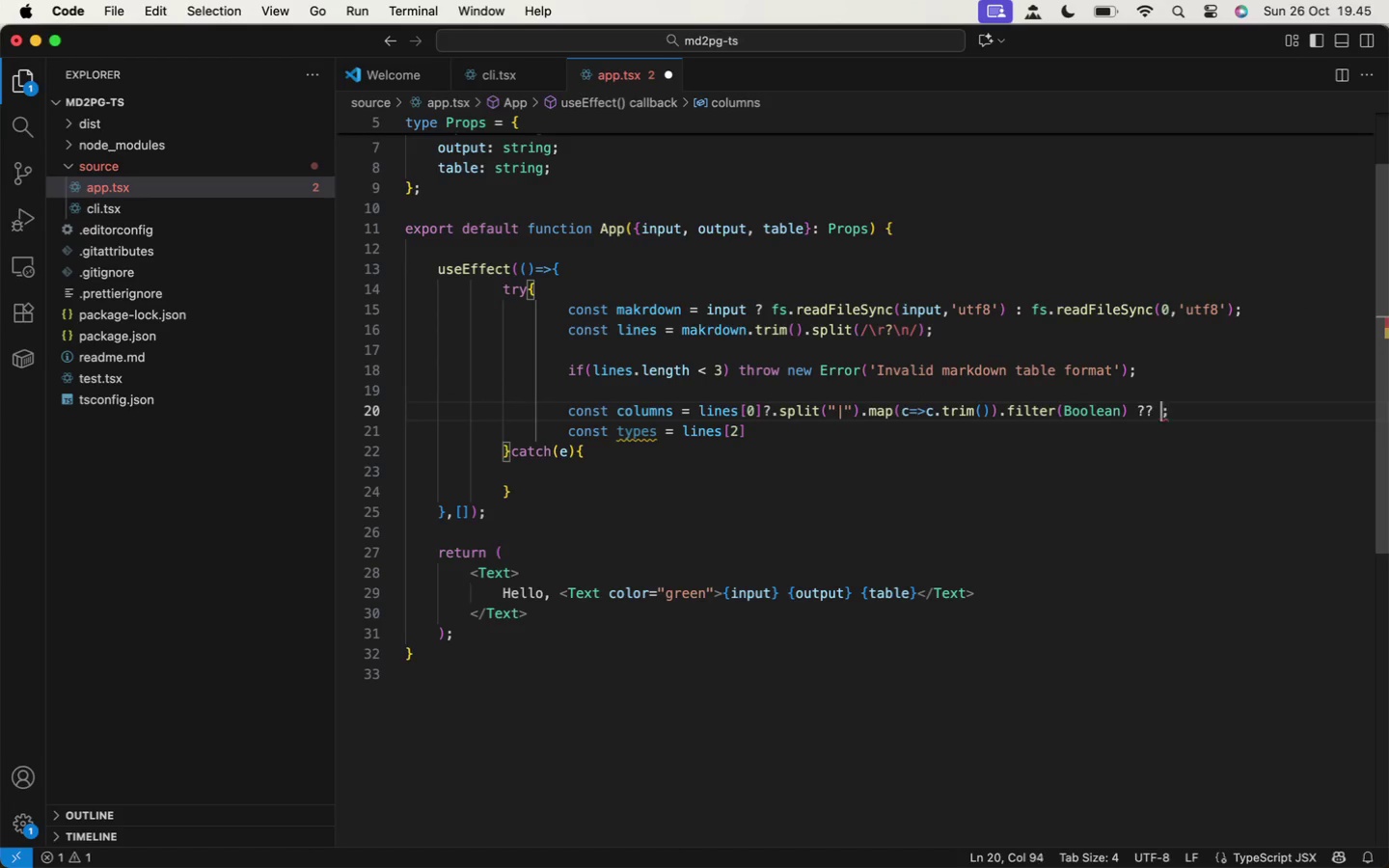 
key(Space)
 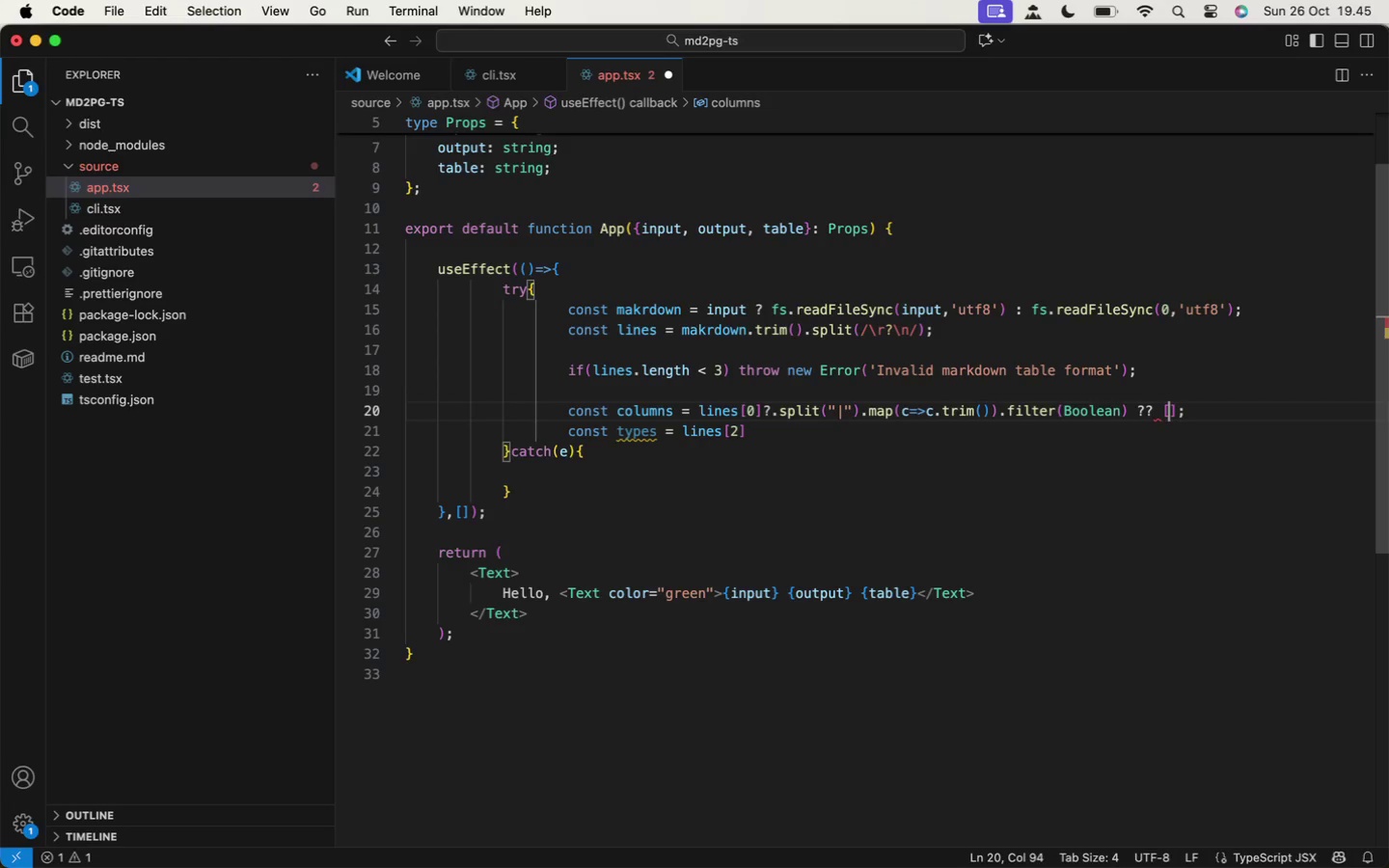 
key(BracketLeft)
 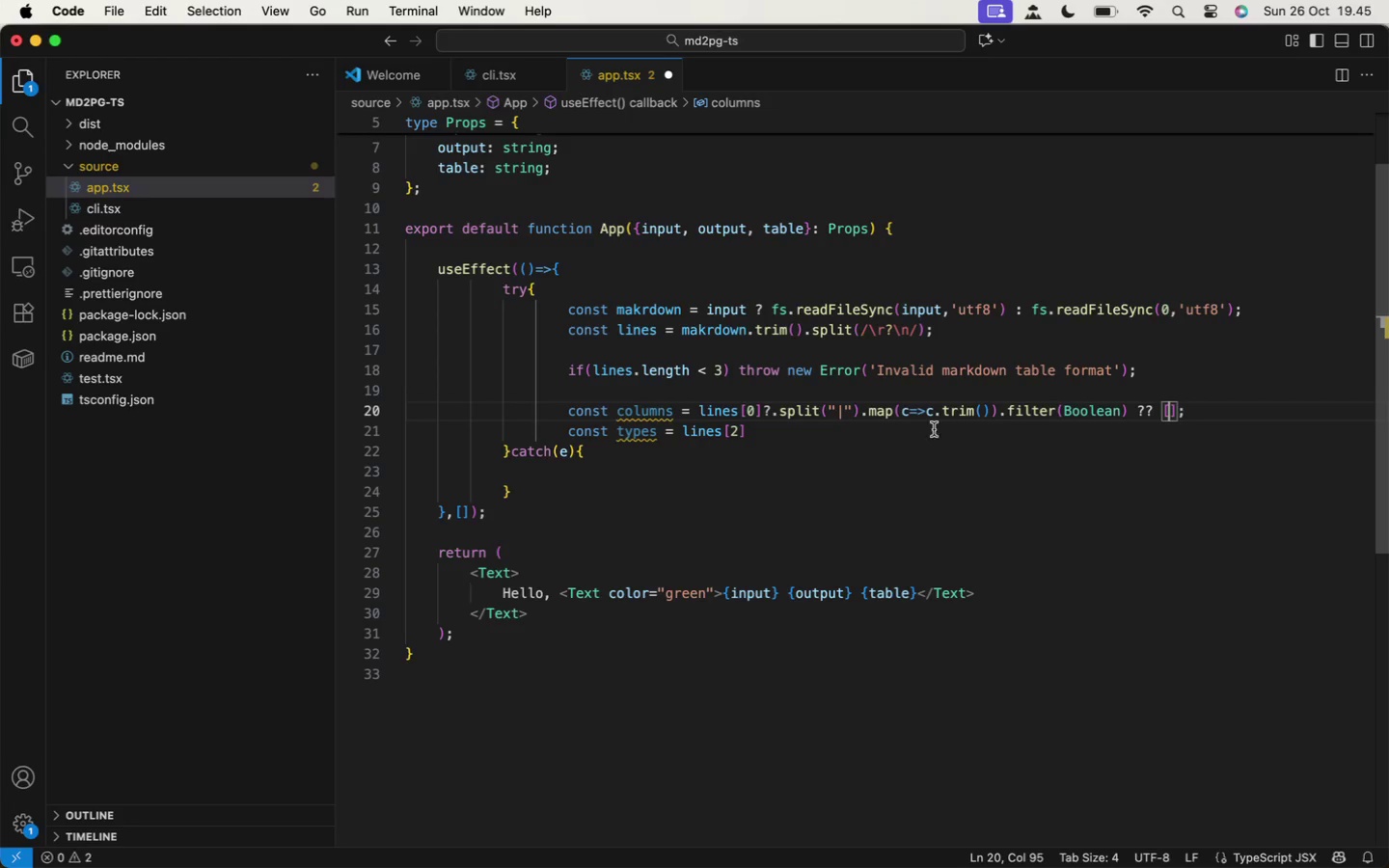 
left_click([906, 429])
 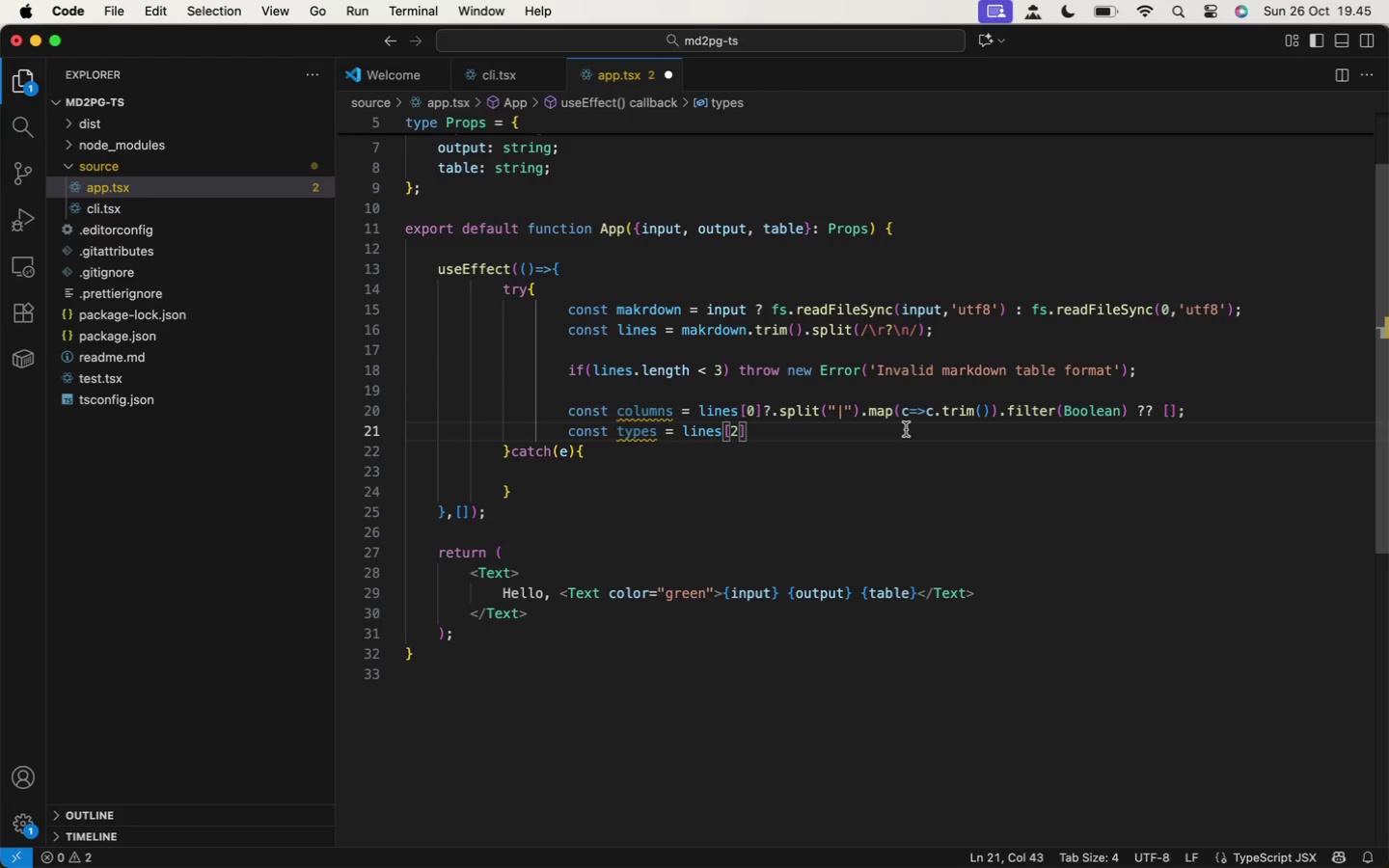 
hold_key(key=ShiftLeft, duration=0.94)
 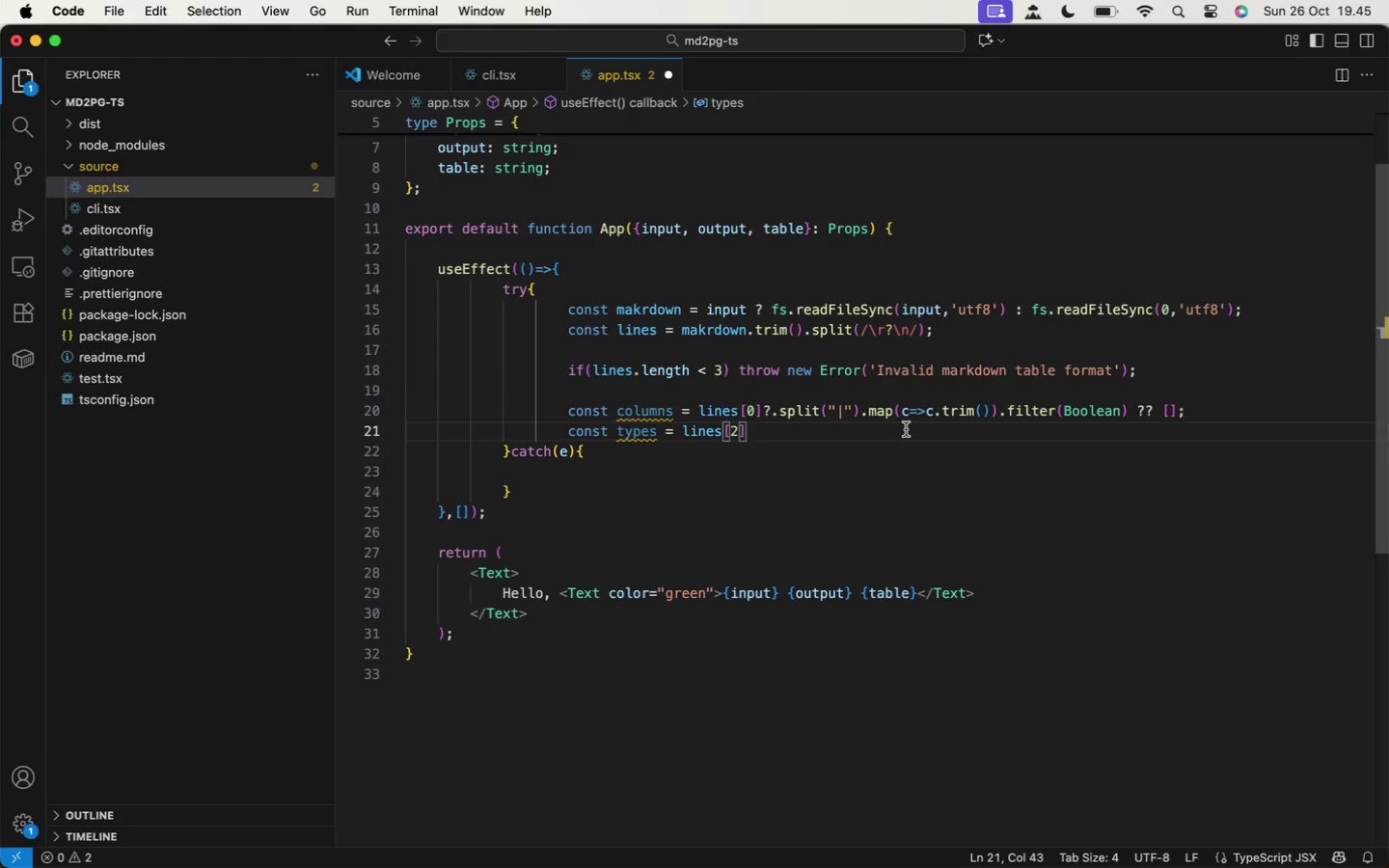 
wait(9.98)
 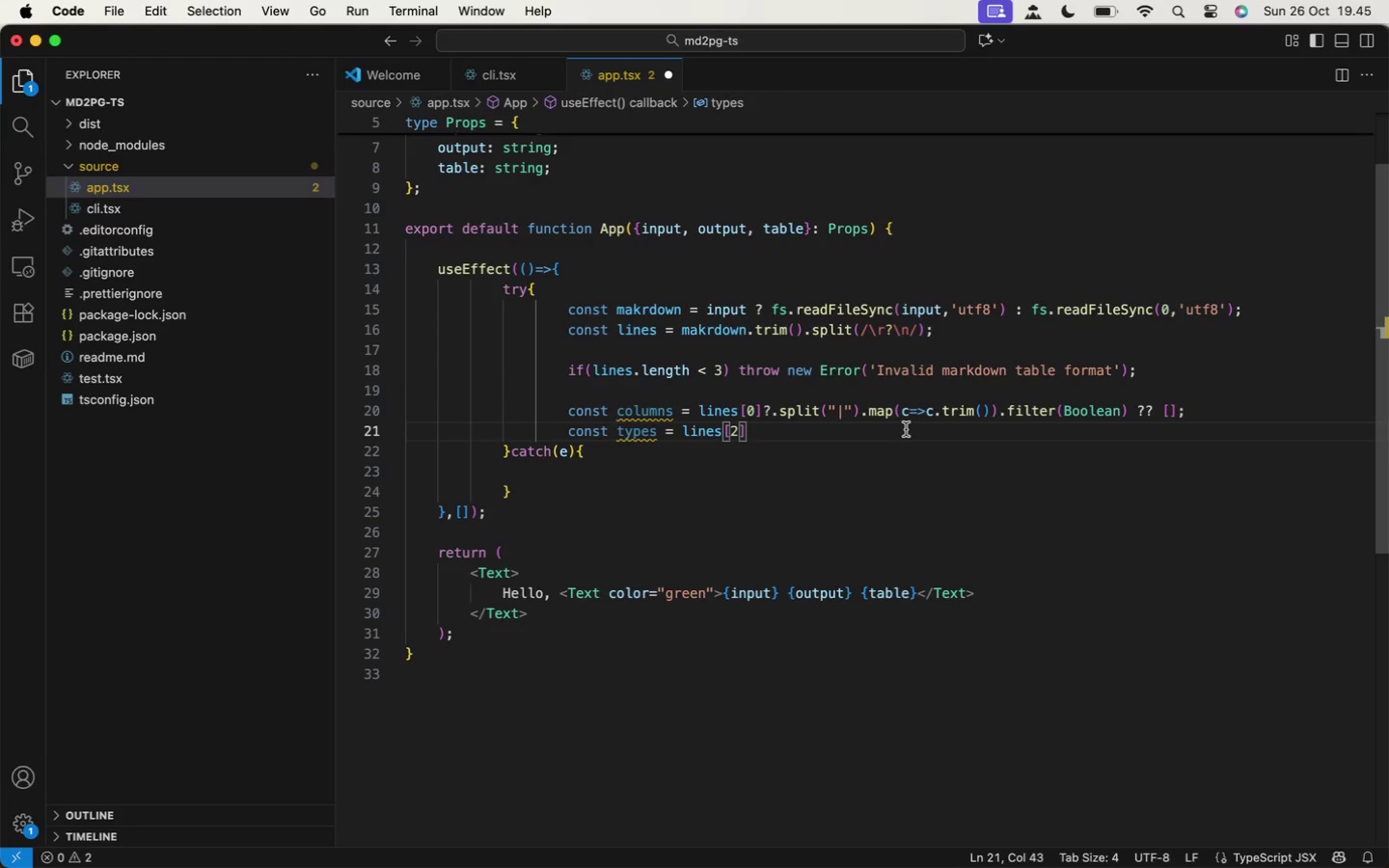 
key(ArrowLeft)
 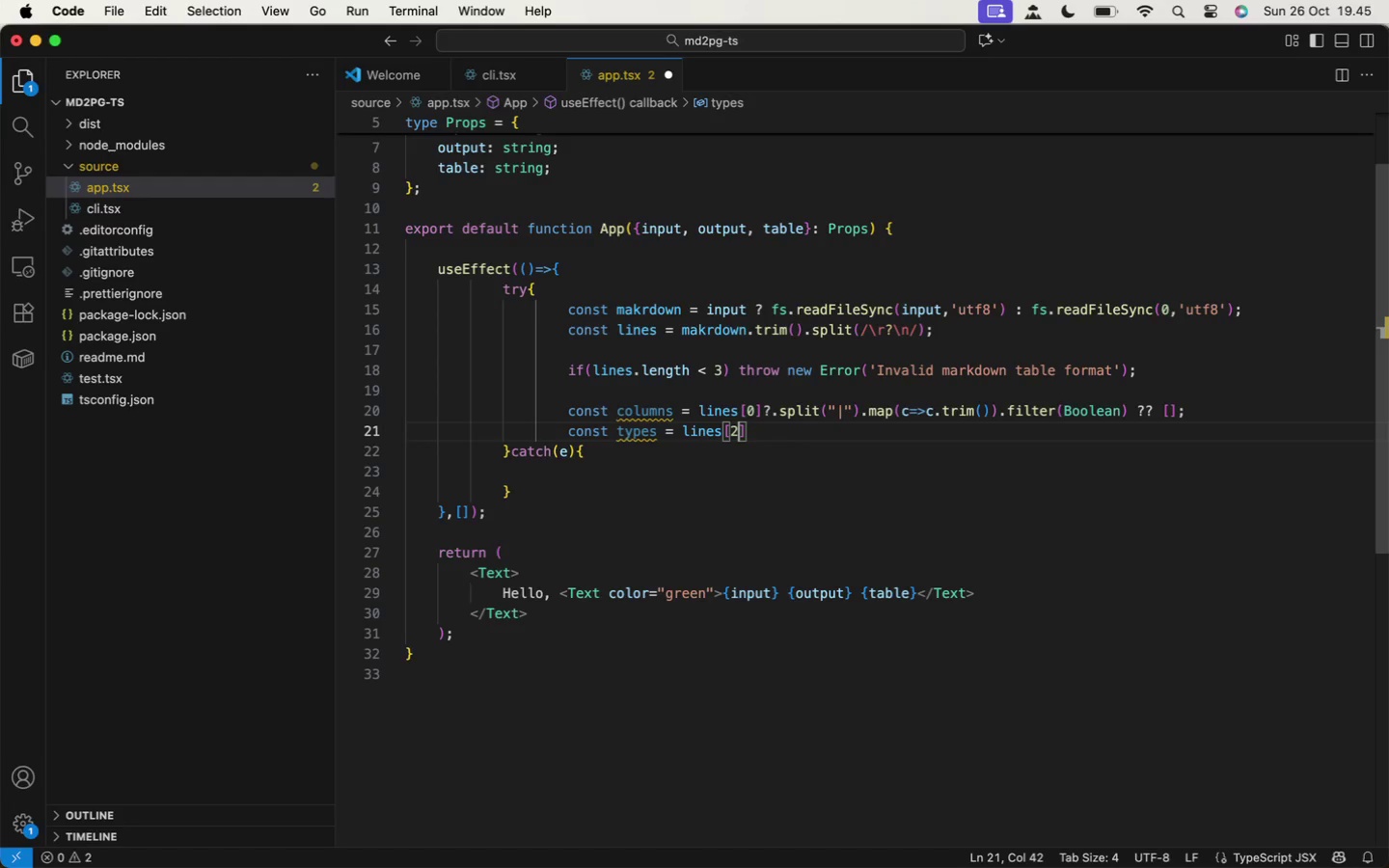 
key(Backspace)
 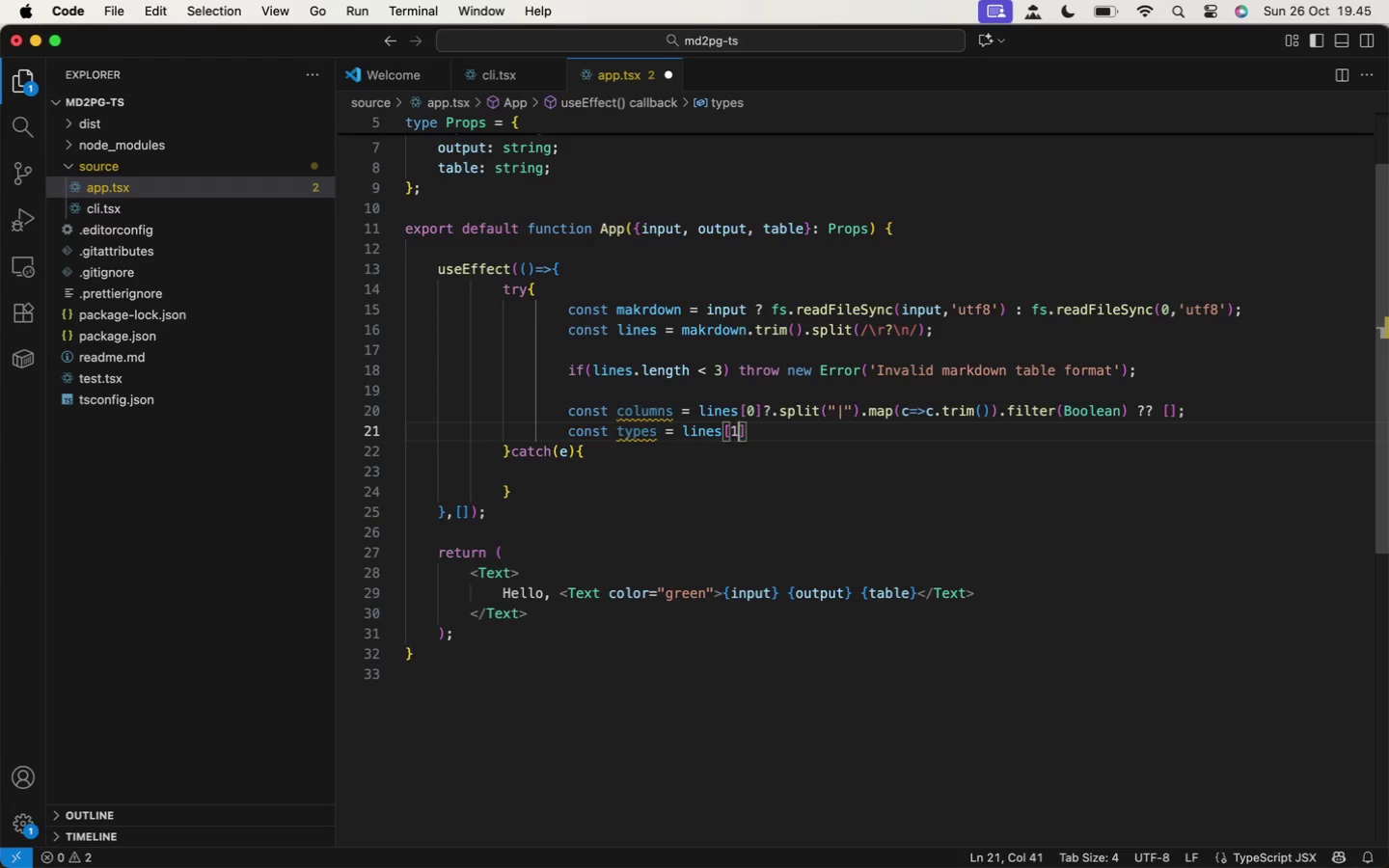 
key(1)
 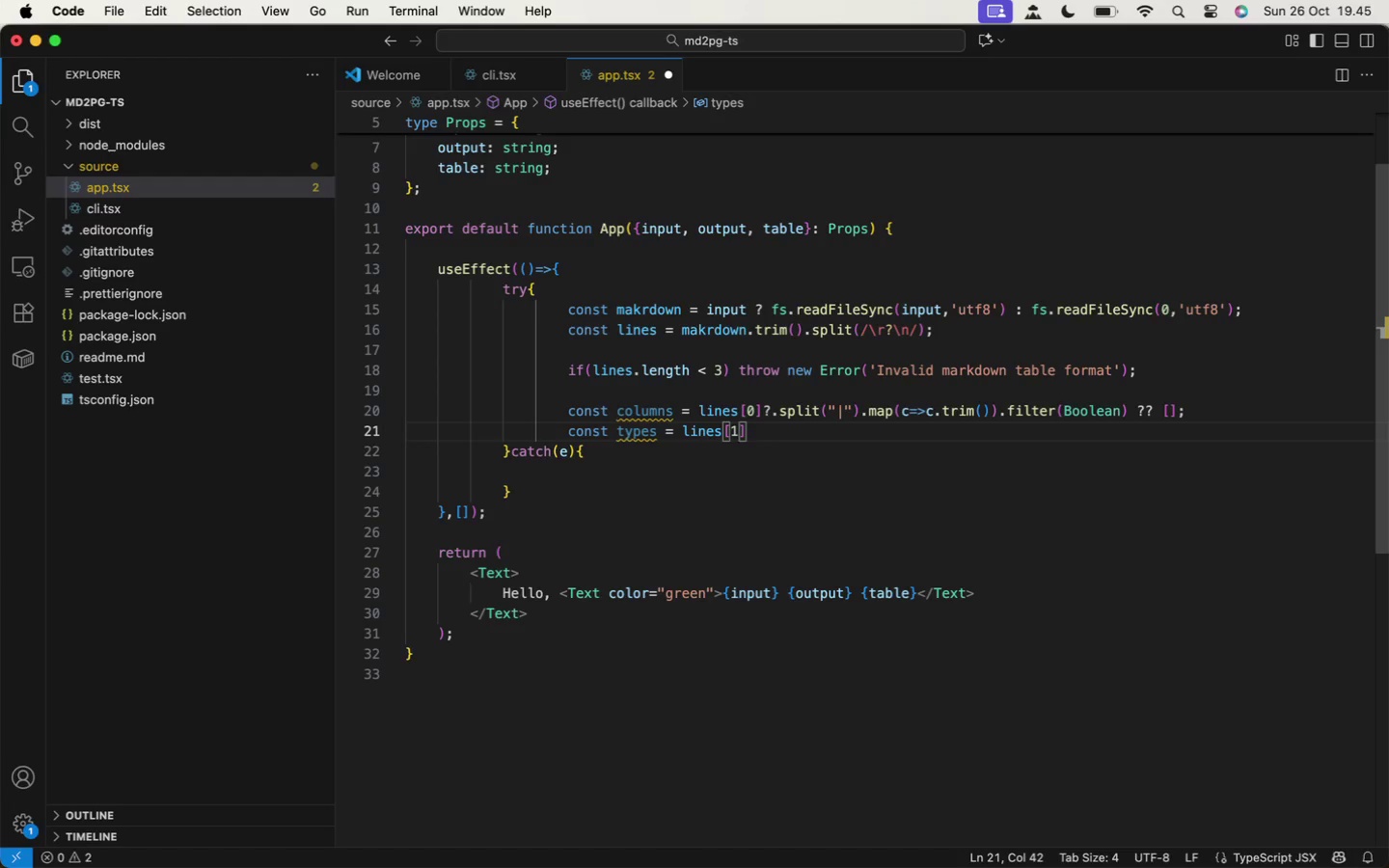 
key(ArrowRight)
 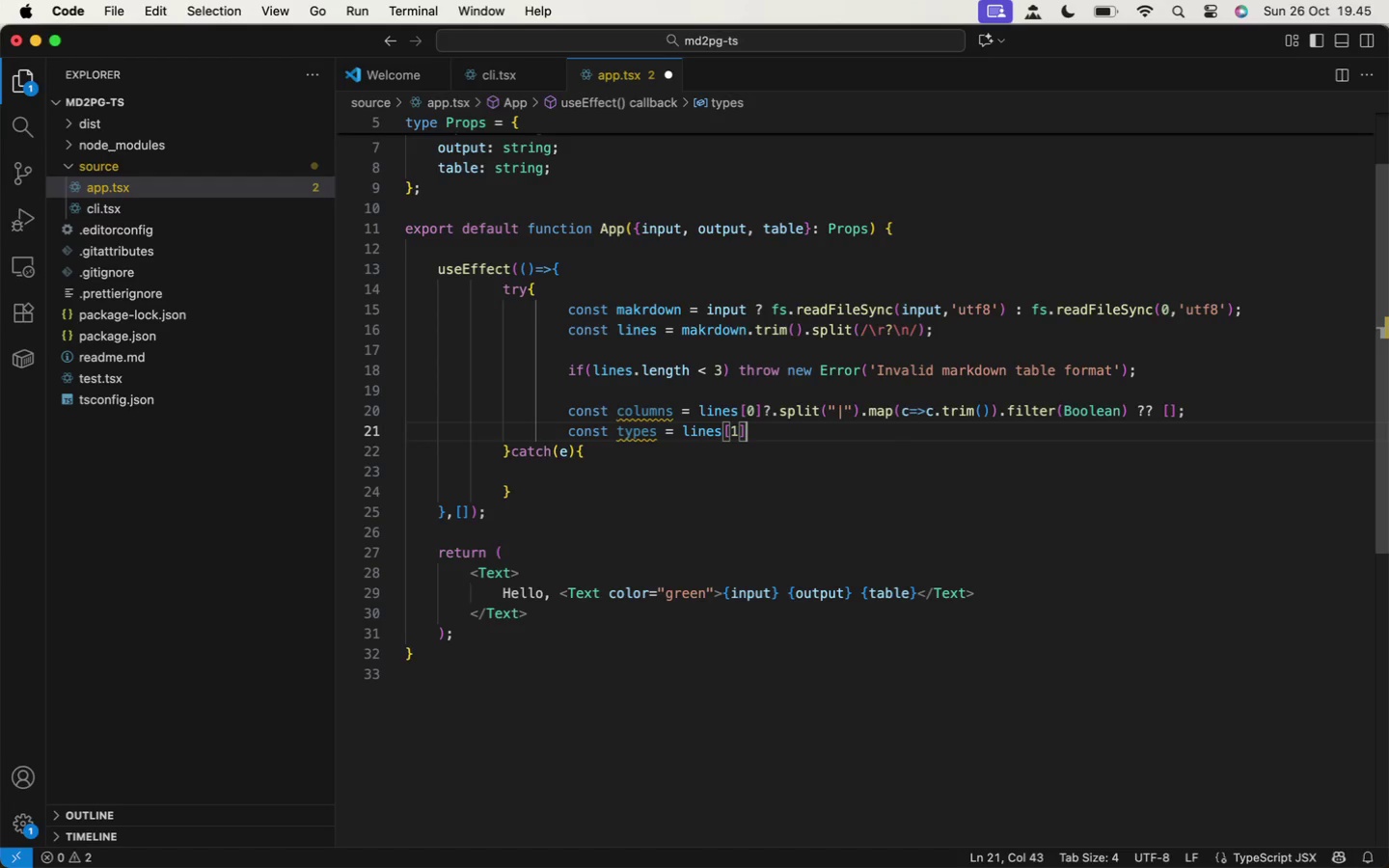 
key(Shift+Slash)
 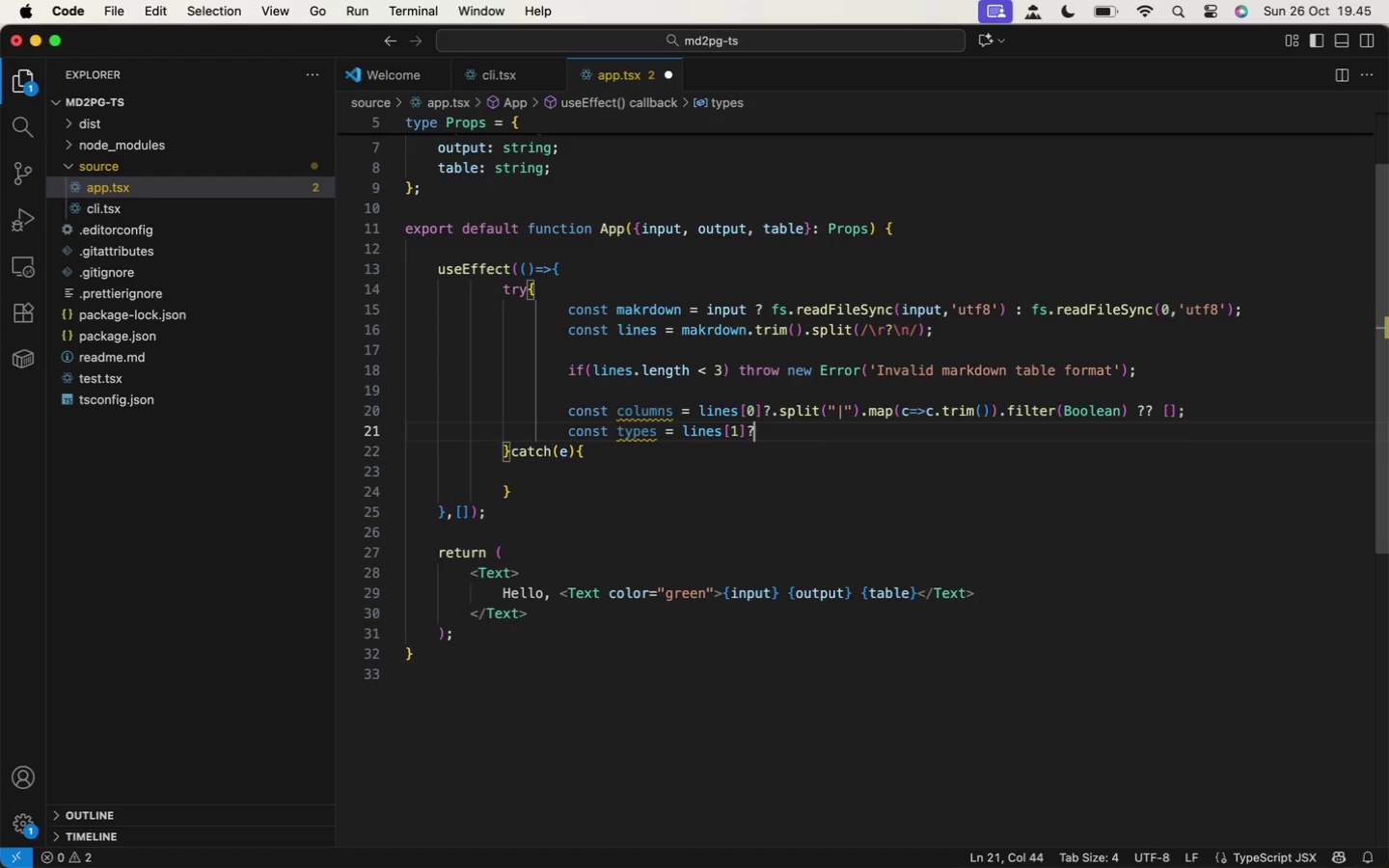 
key(Period)
 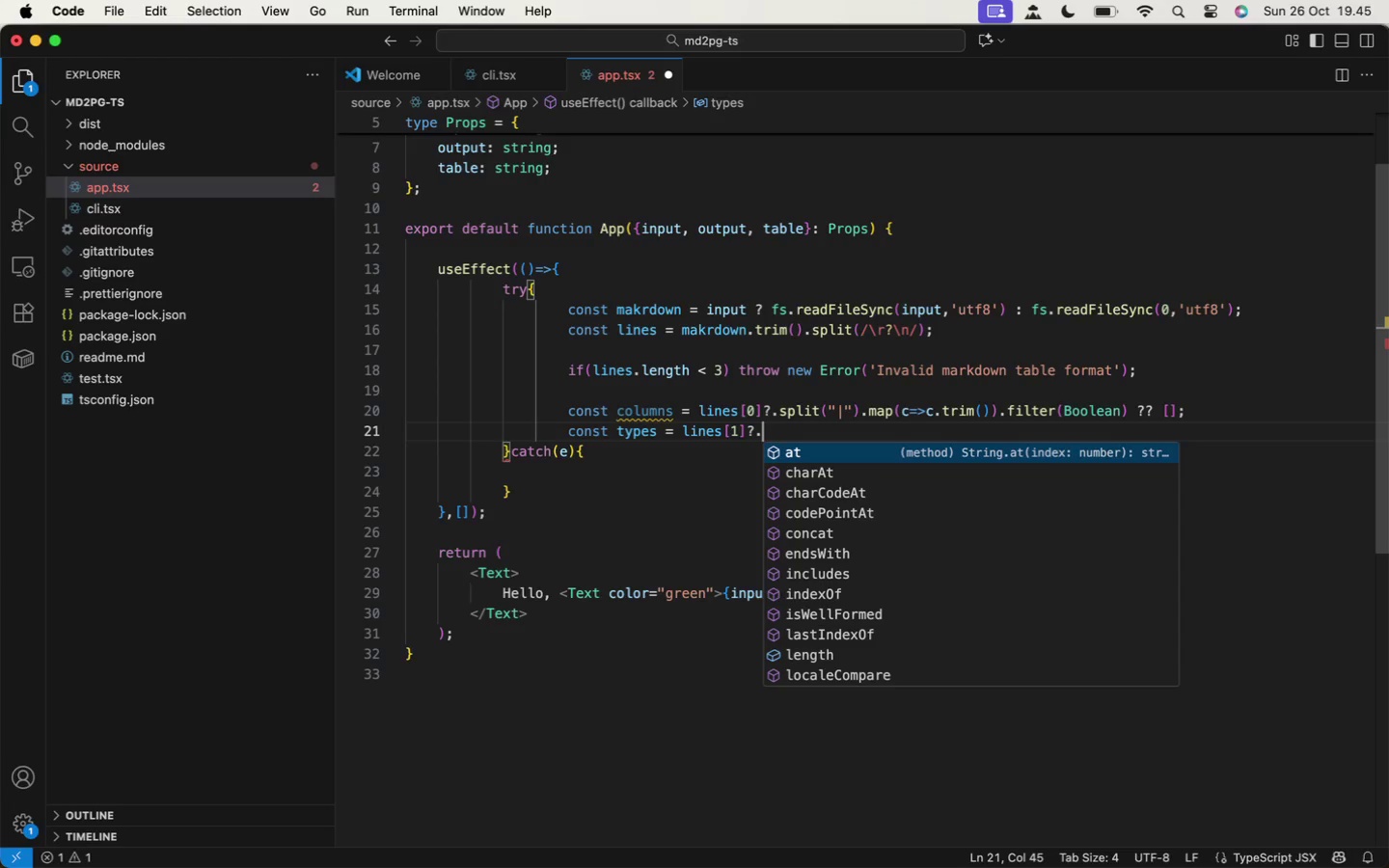 
wait(20.01)
 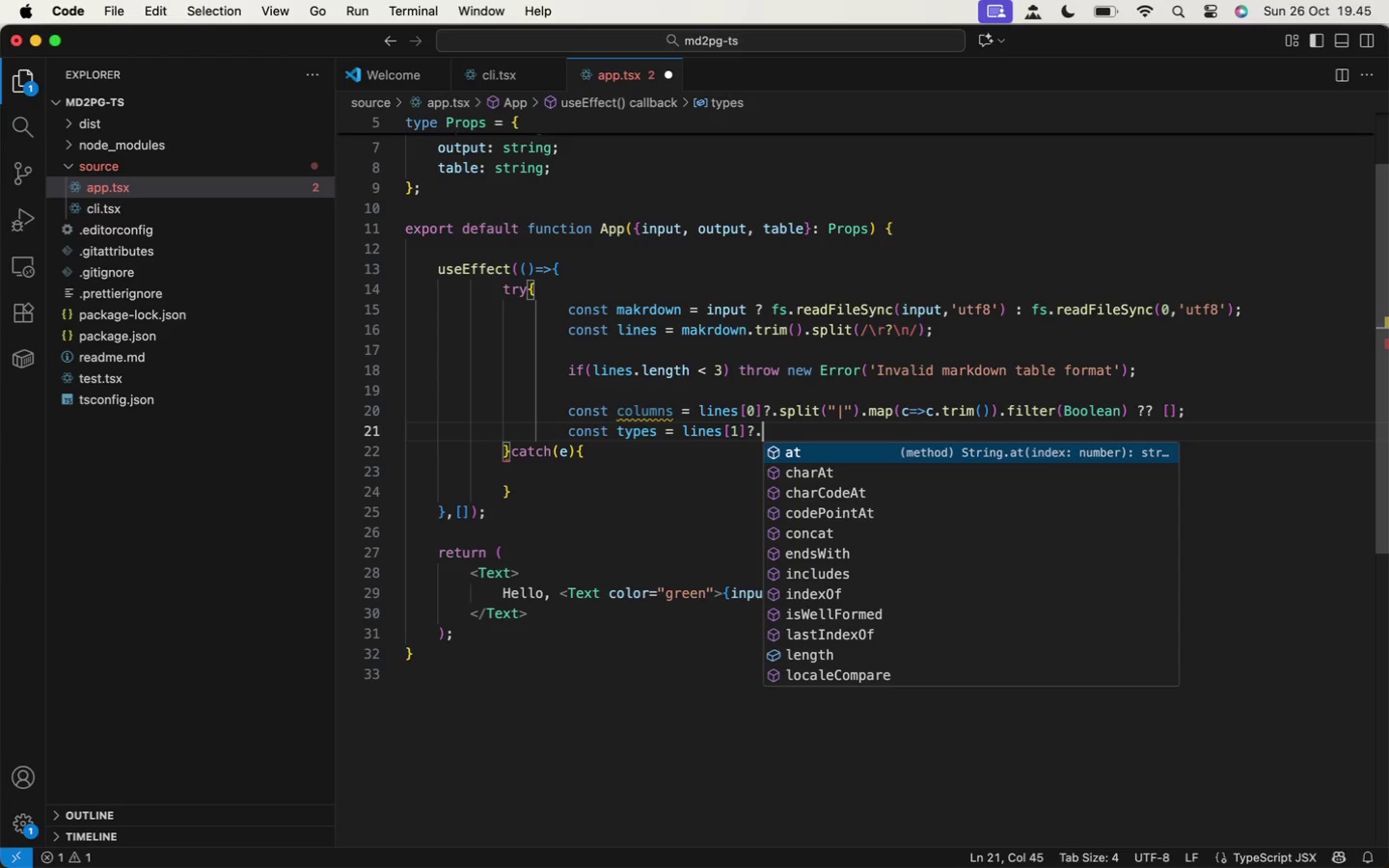 
left_click([179, 569])
 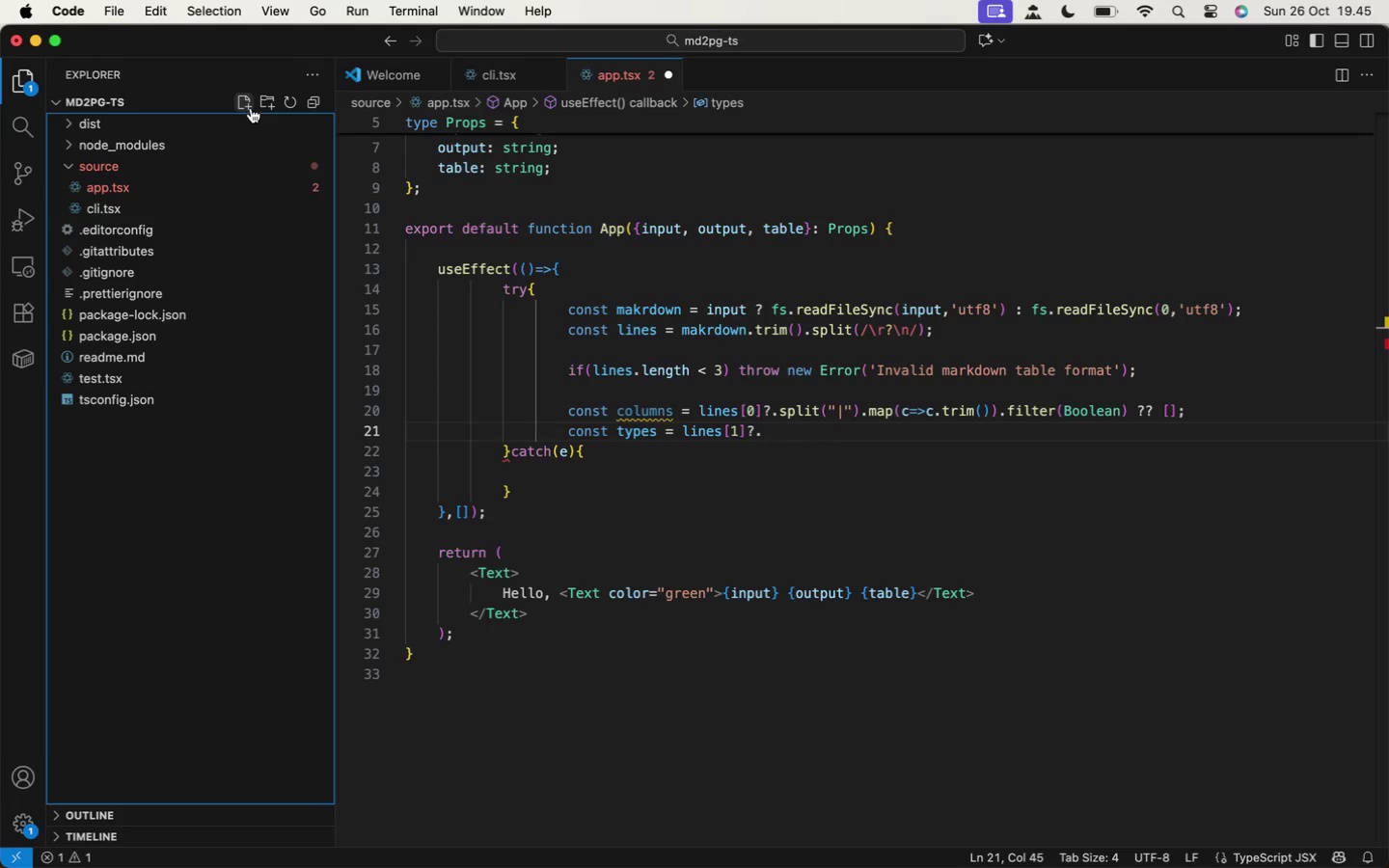 
left_click([243, 109])
 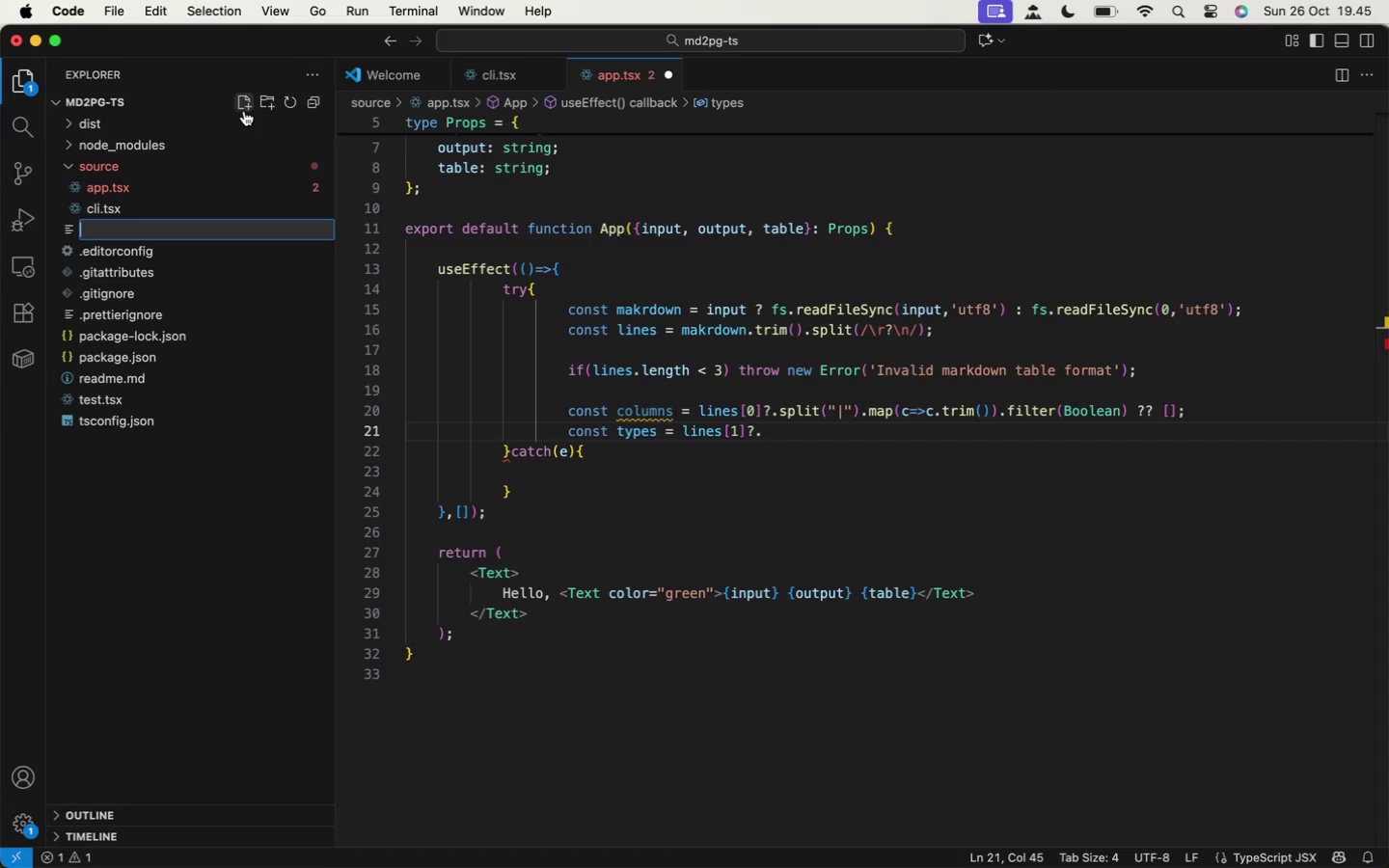 
type(table.md)
 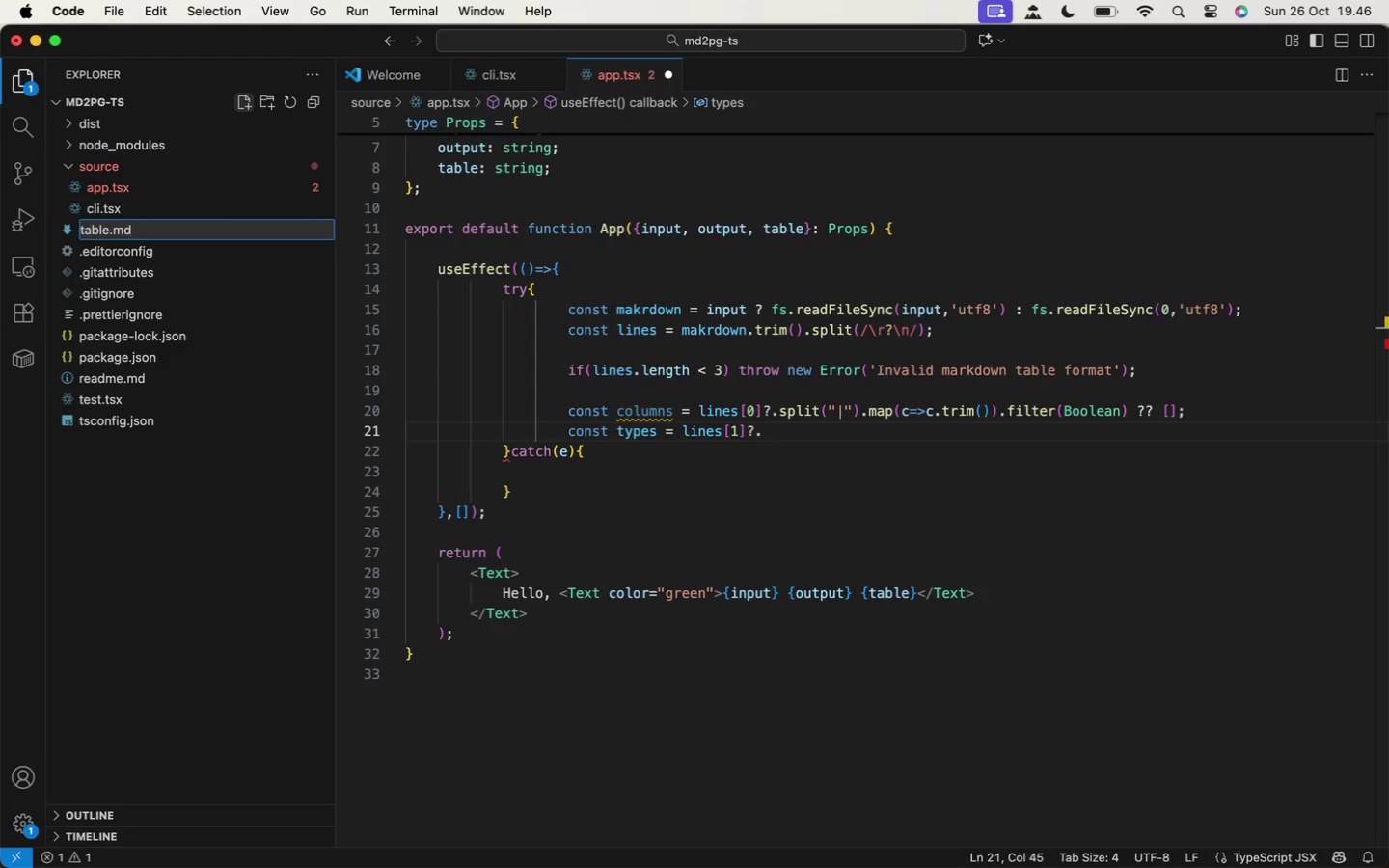 
key(Enter)
 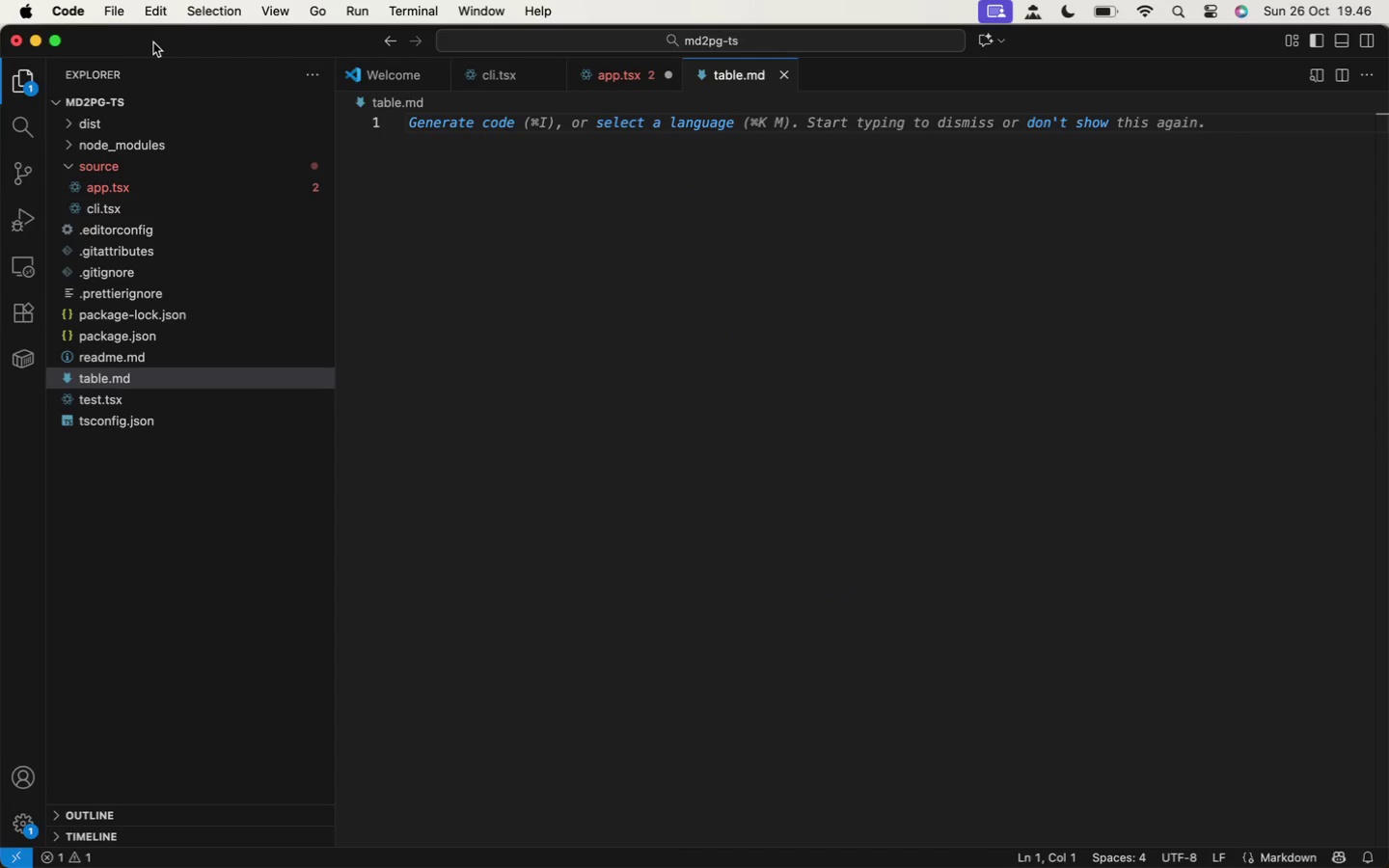 
wait(10.08)
 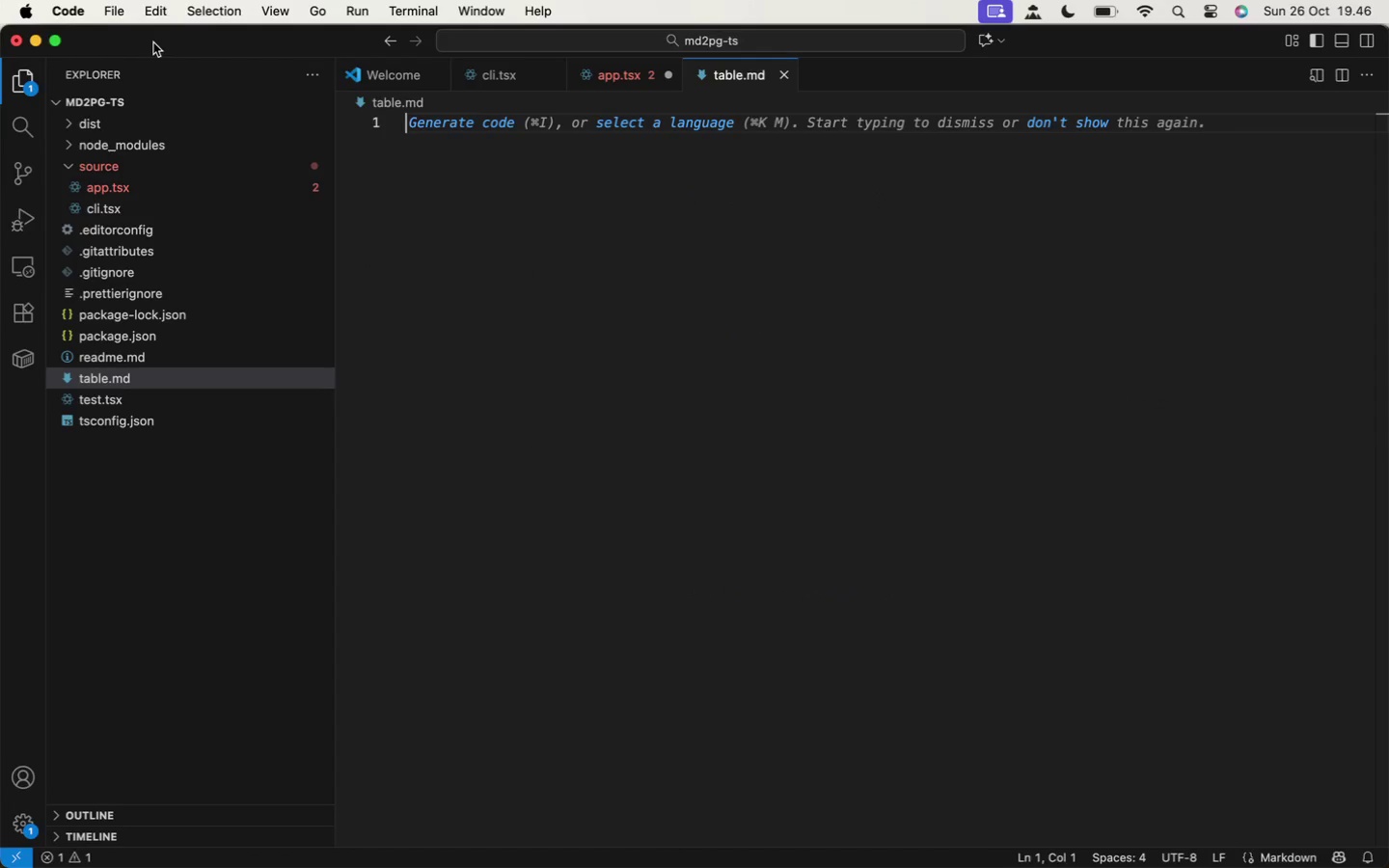 
key(Shift+Backslash)
 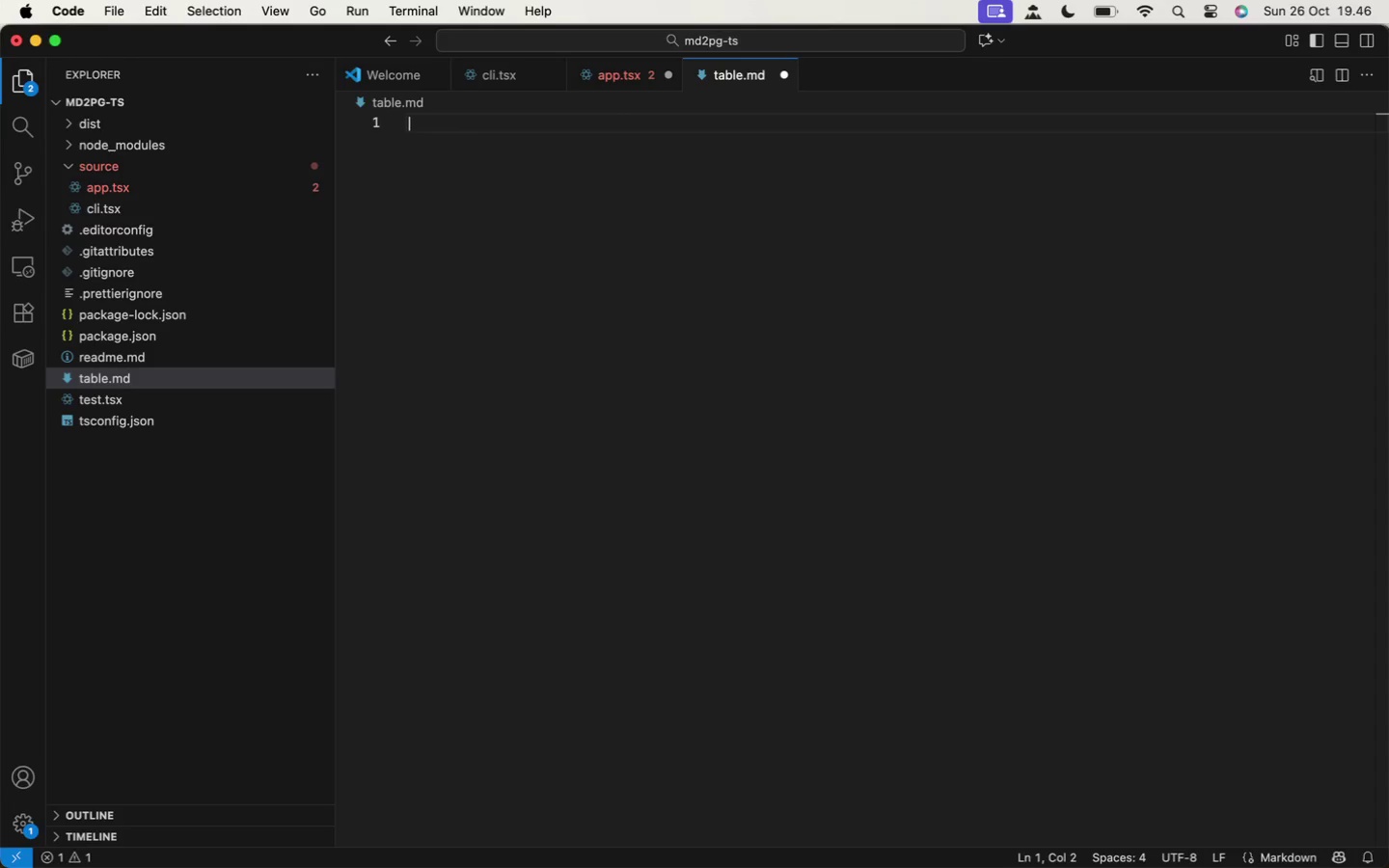 
wait(10.44)
 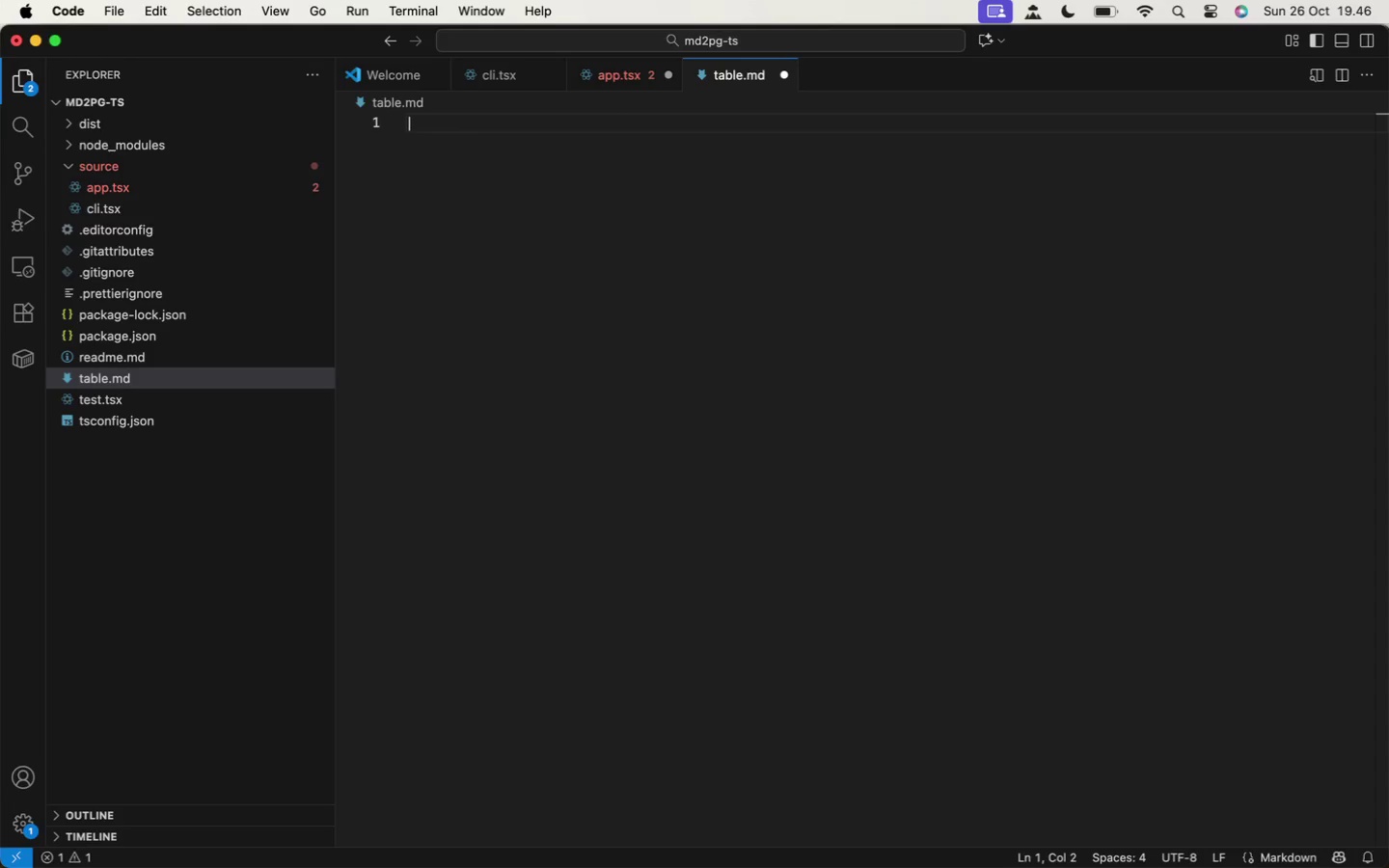 
left_click([28, 553])
 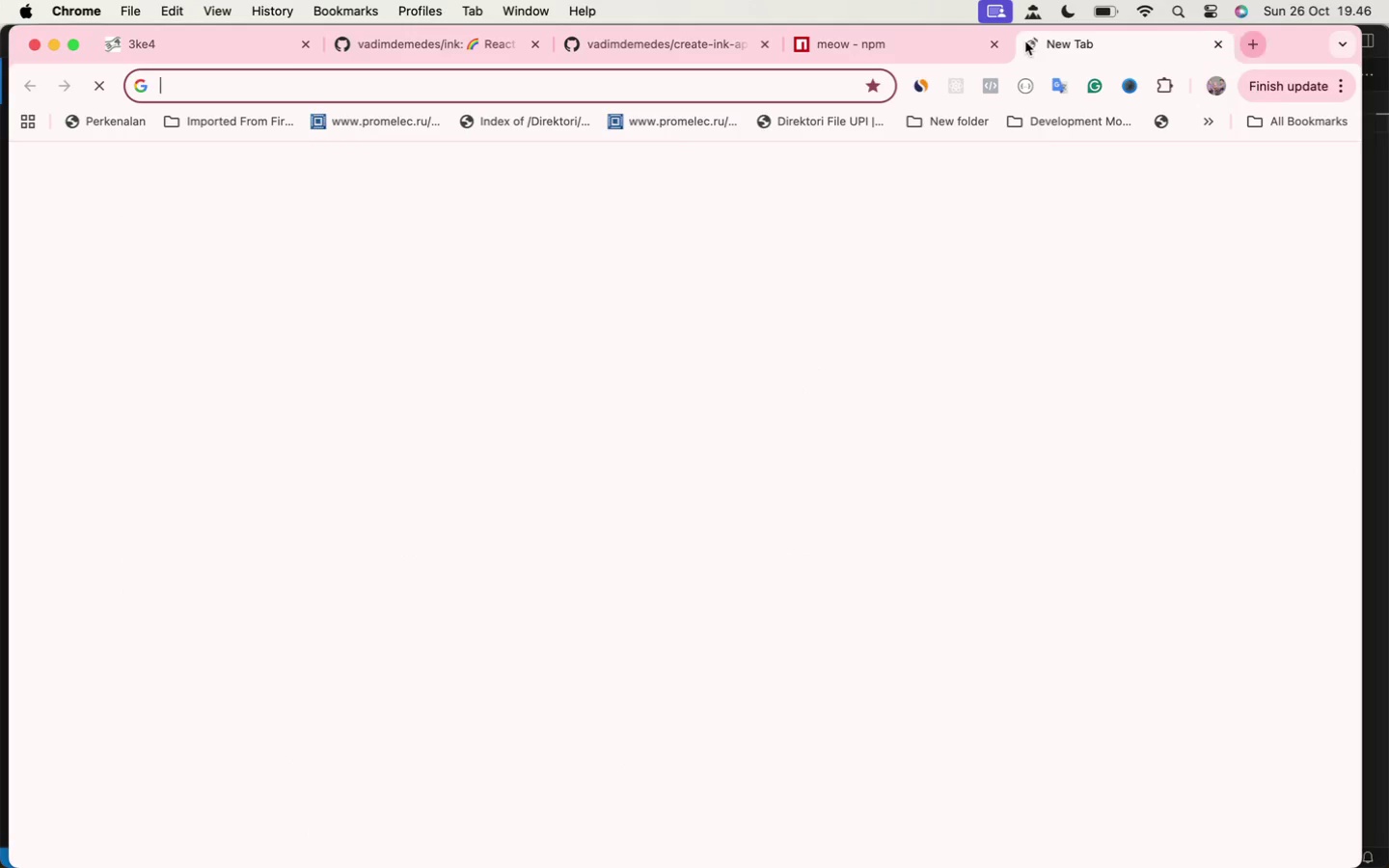 
type(generate markdown table)
 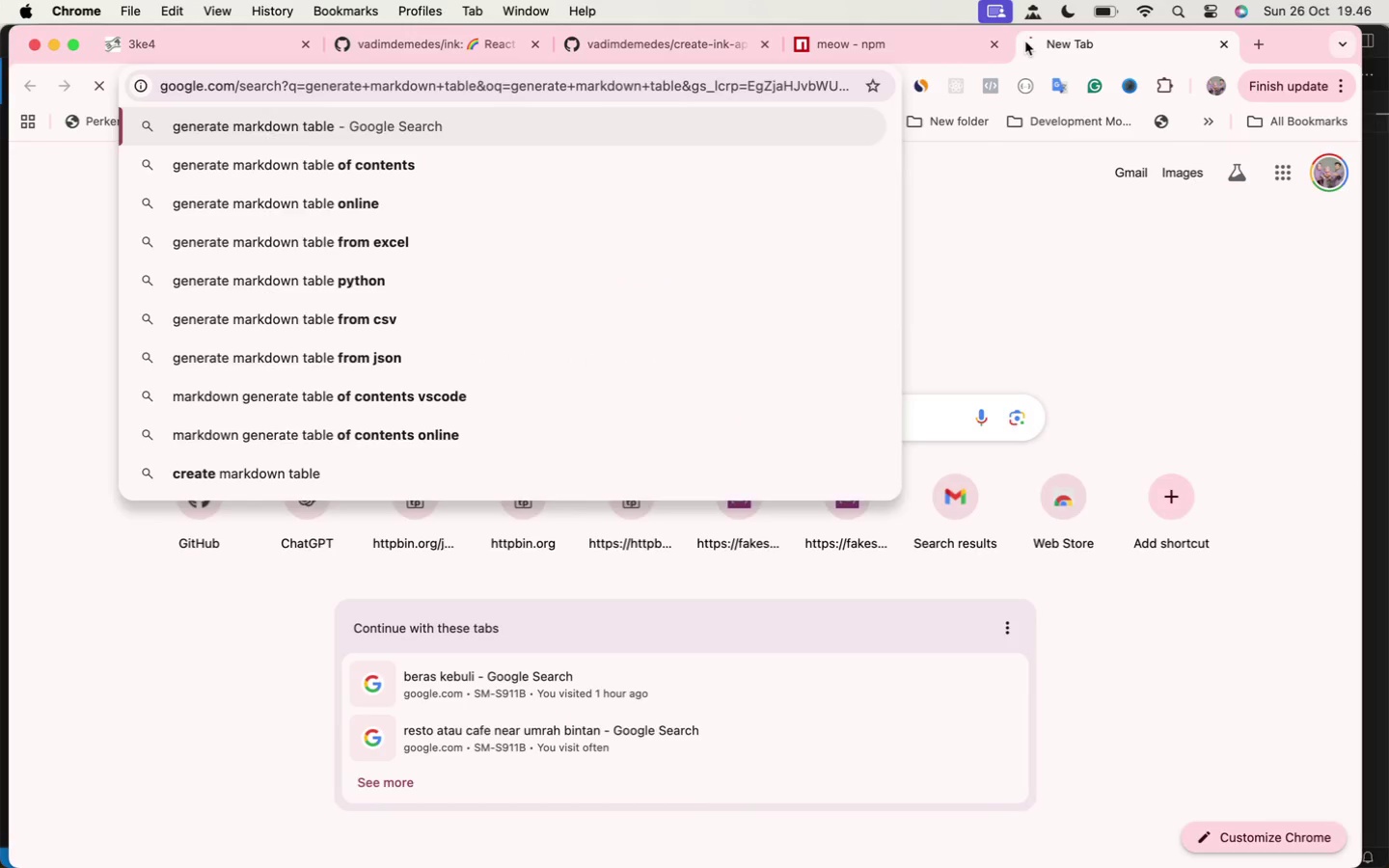 
key(Enter)
 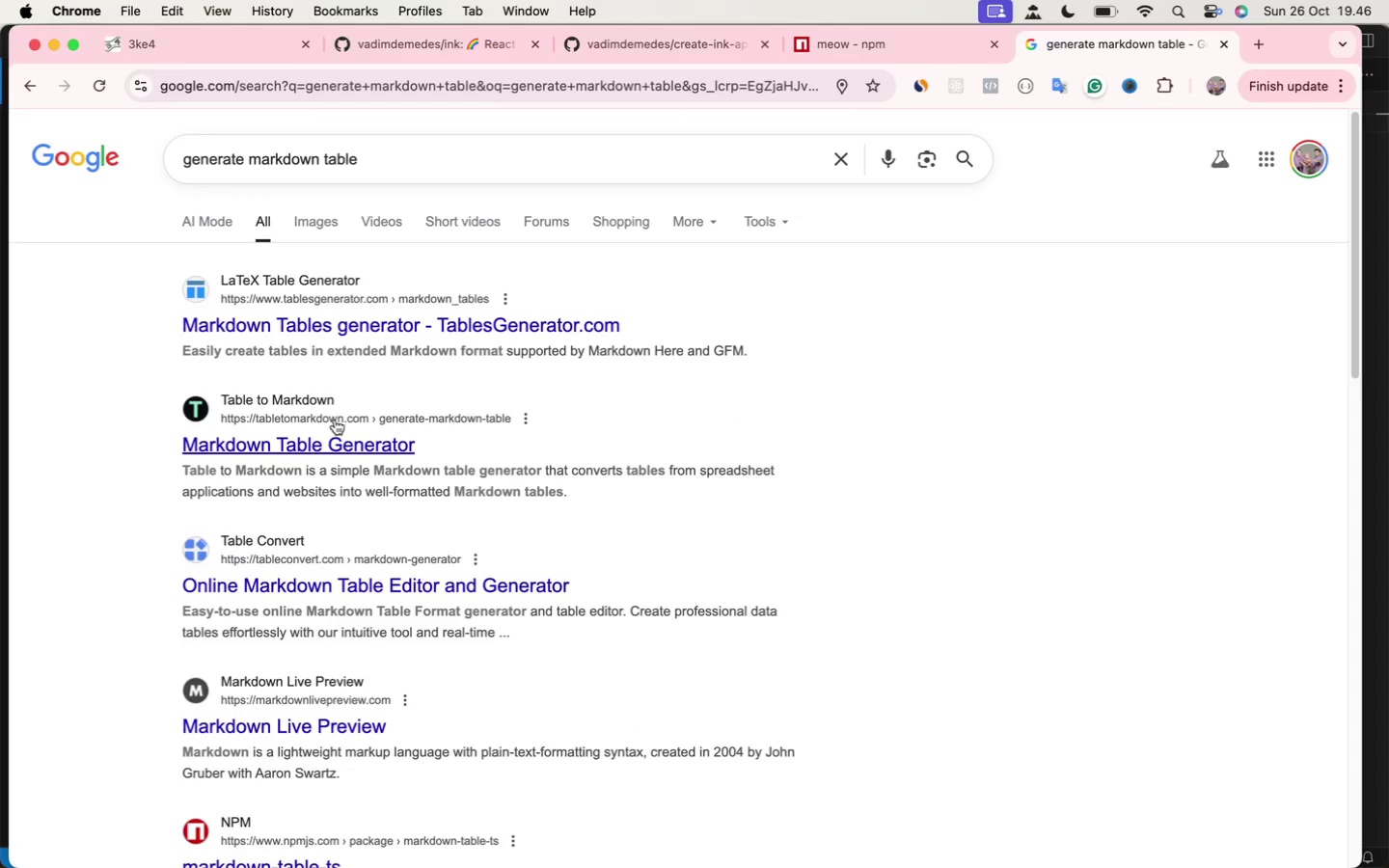 
wait(8.33)
 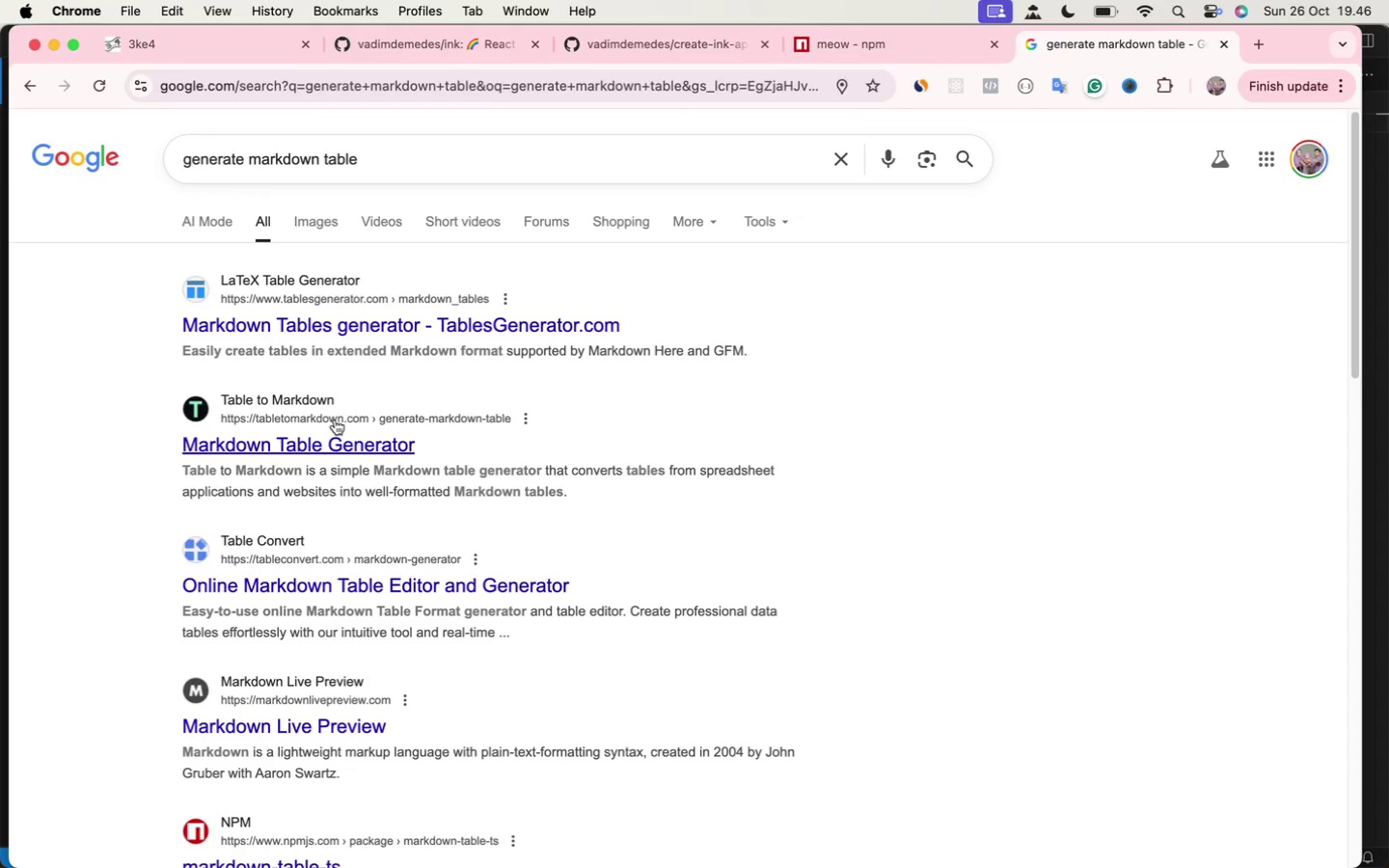 
scroll: coordinate [827, 398], scroll_direction: up, amount: 2.0
 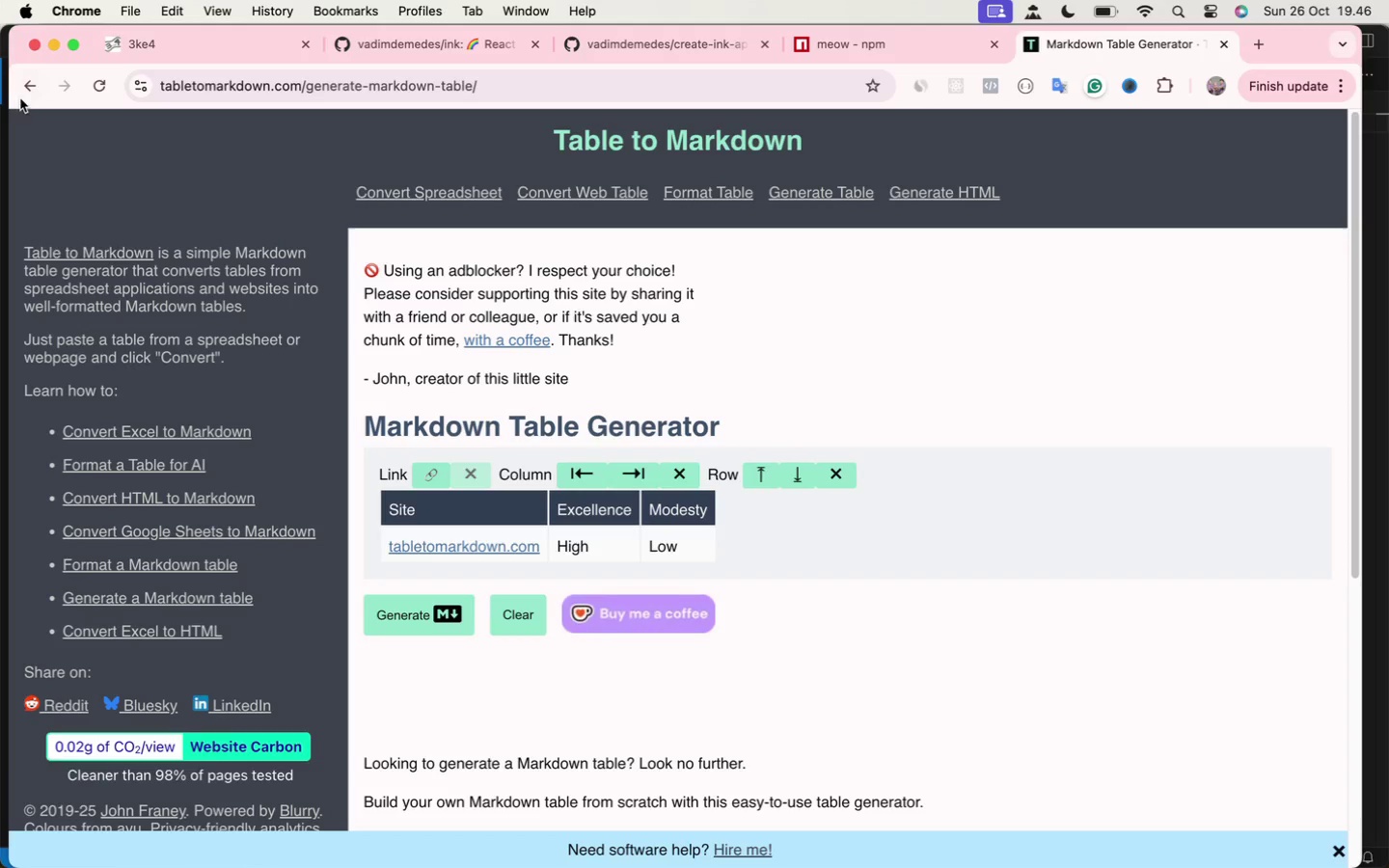 
left_click([24, 102])
 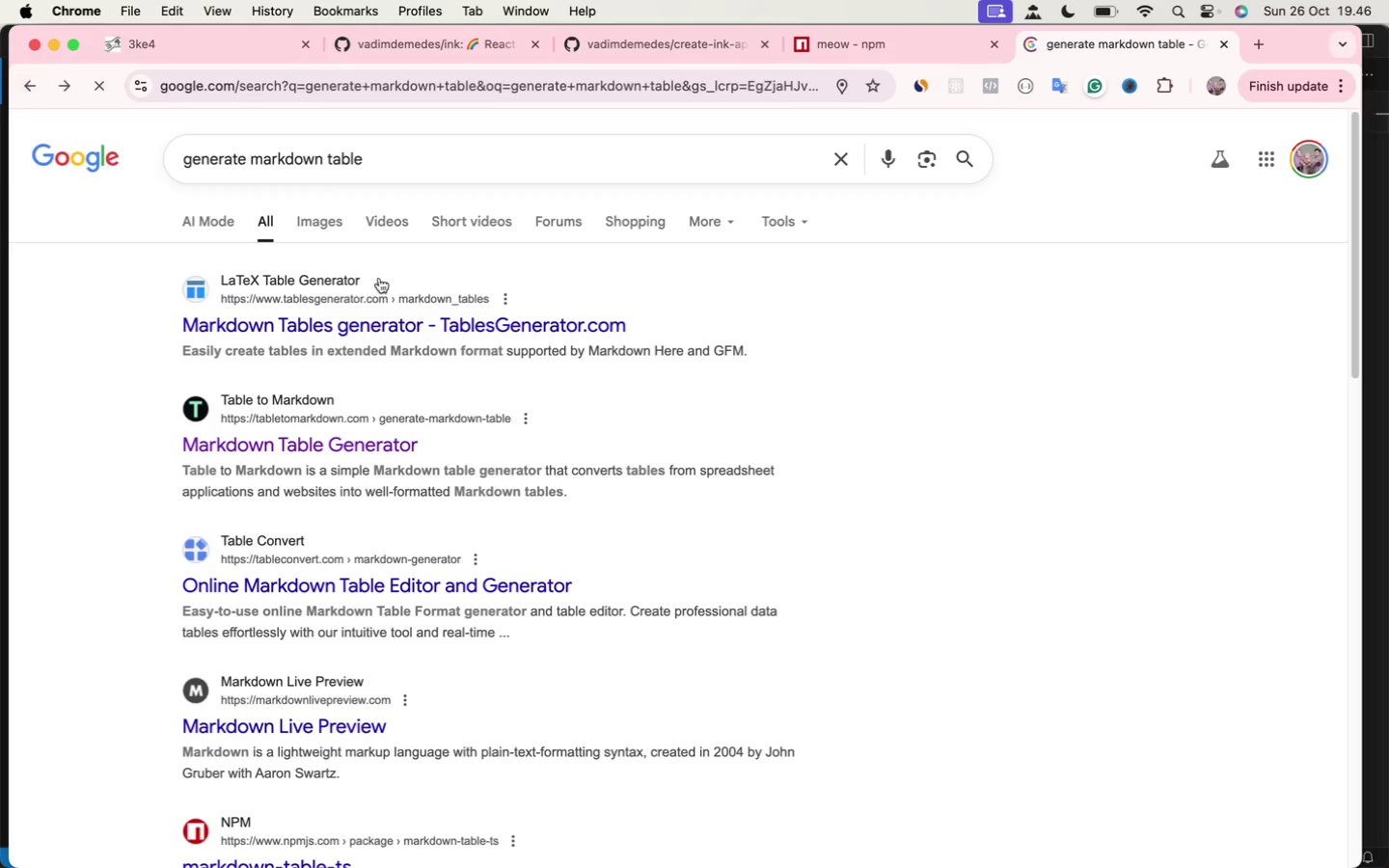 
left_click([400, 310])
 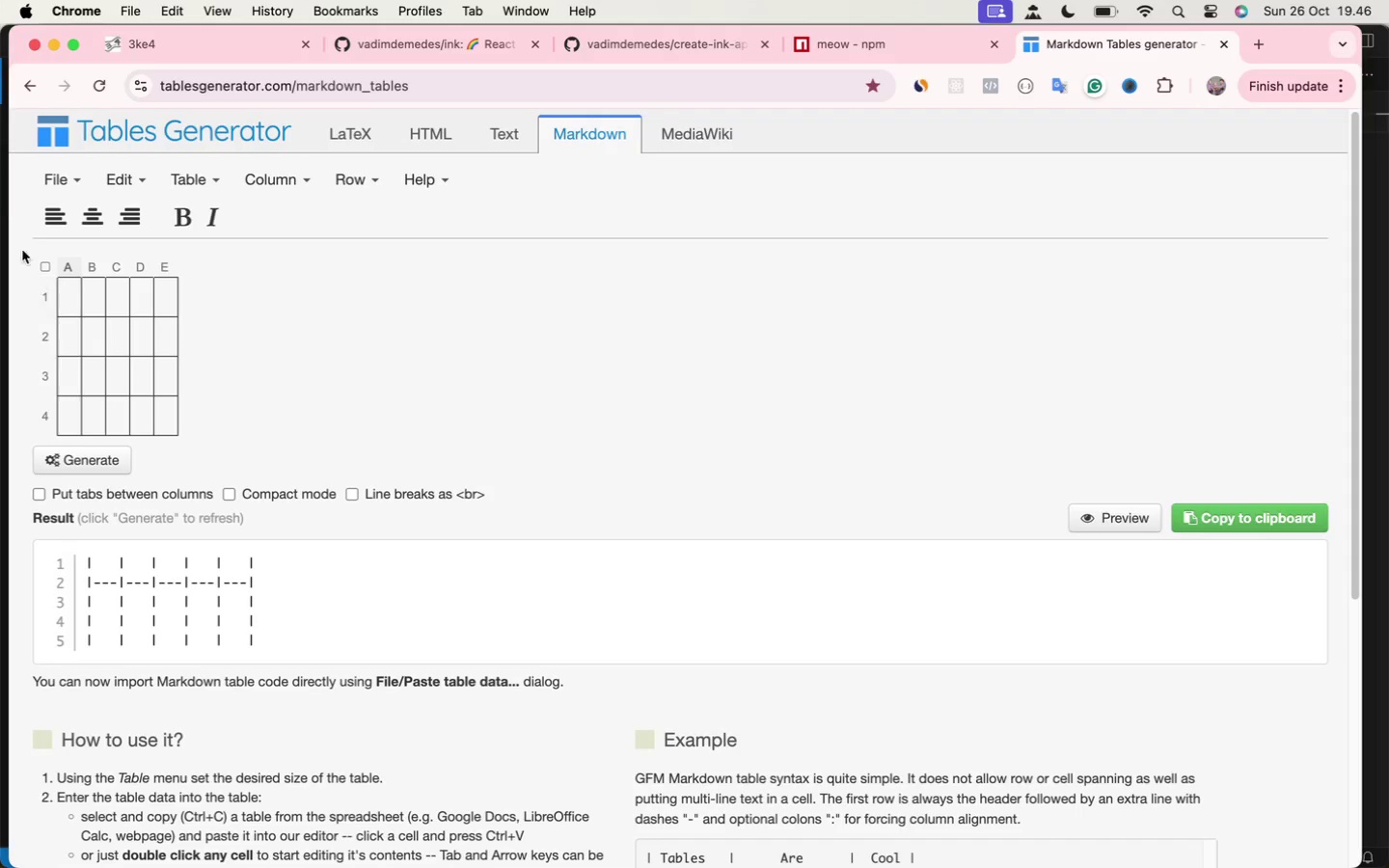 
left_click([134, 563])
 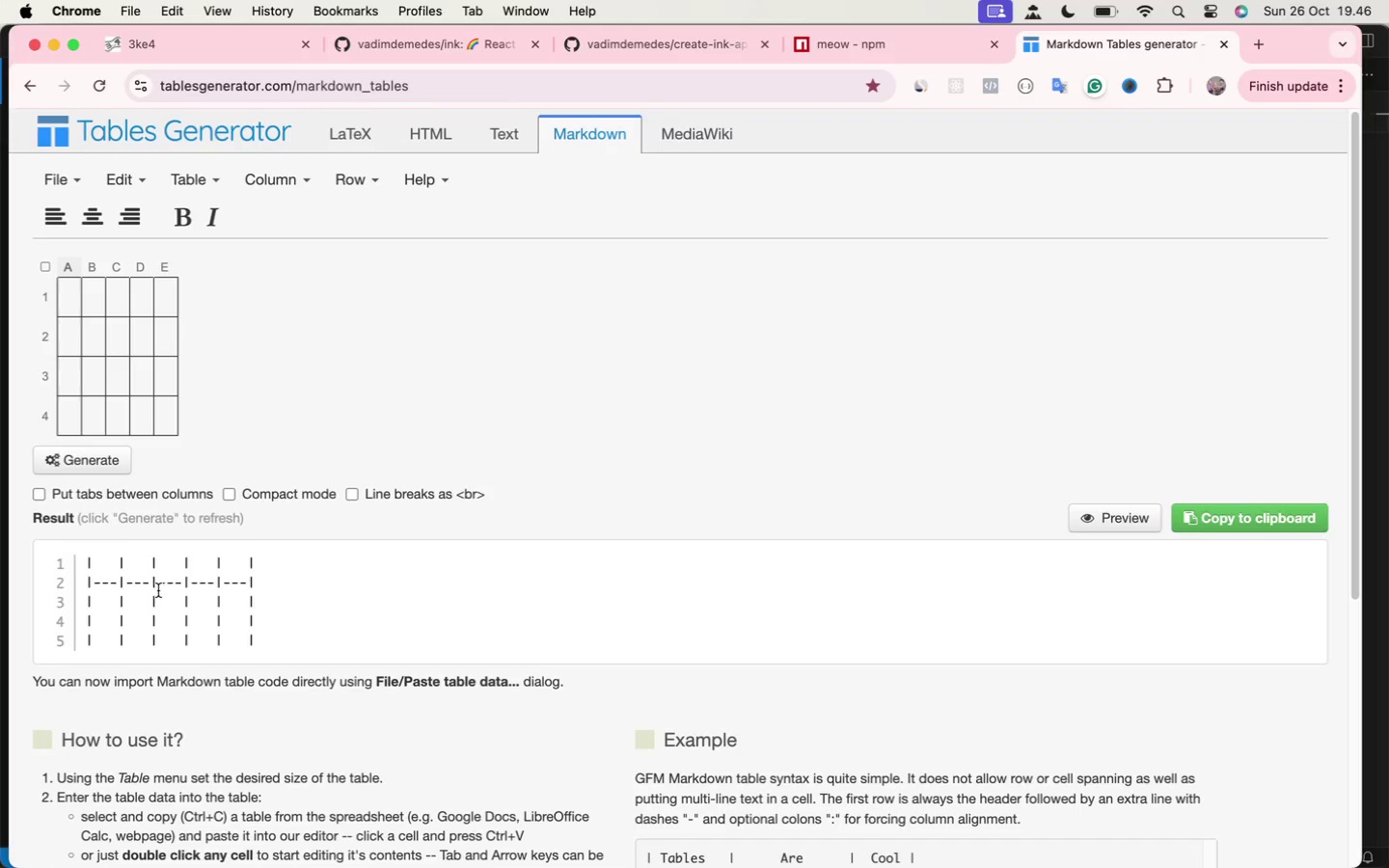 
double_click([158, 590])
 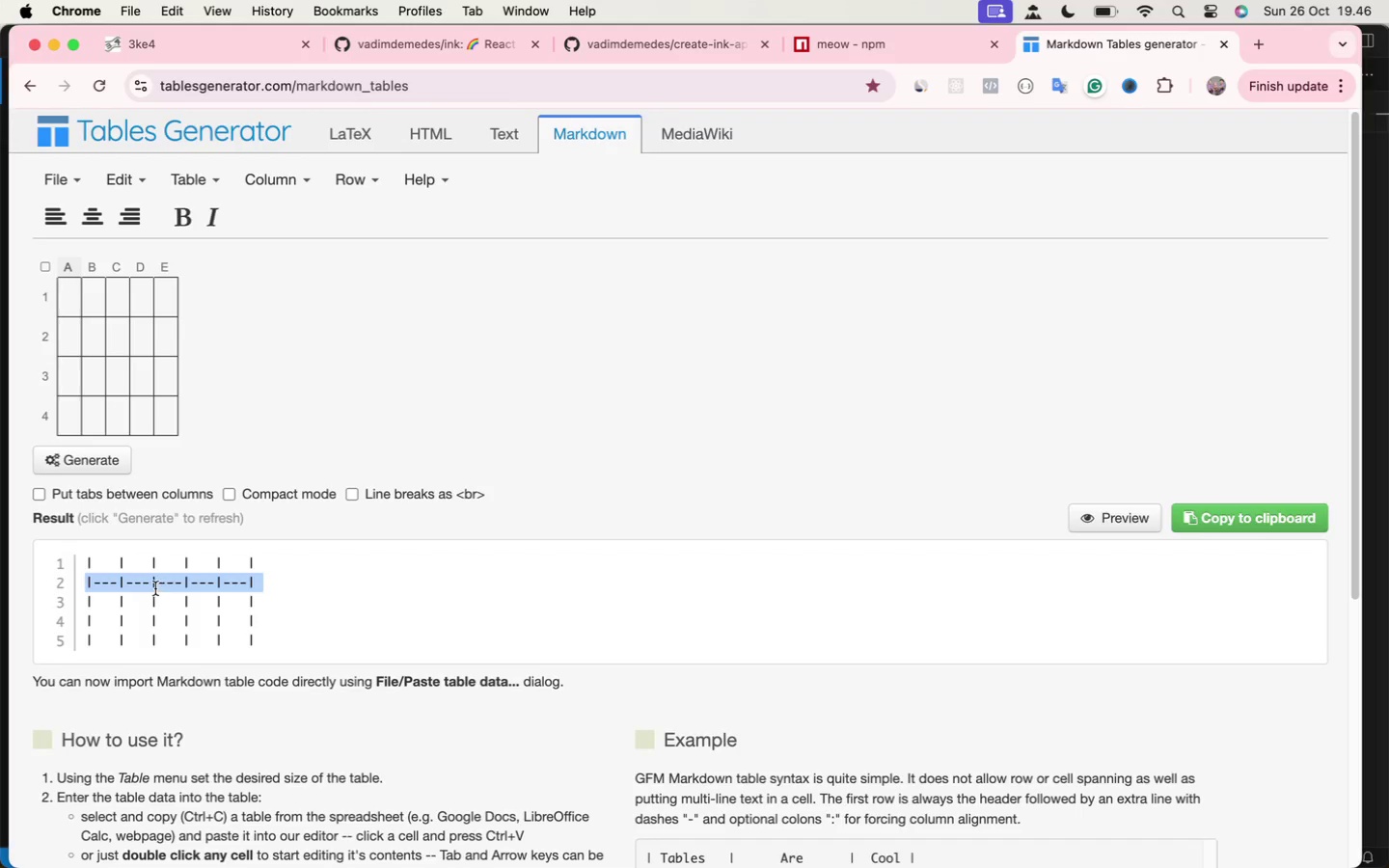 
triple_click([158, 590])
 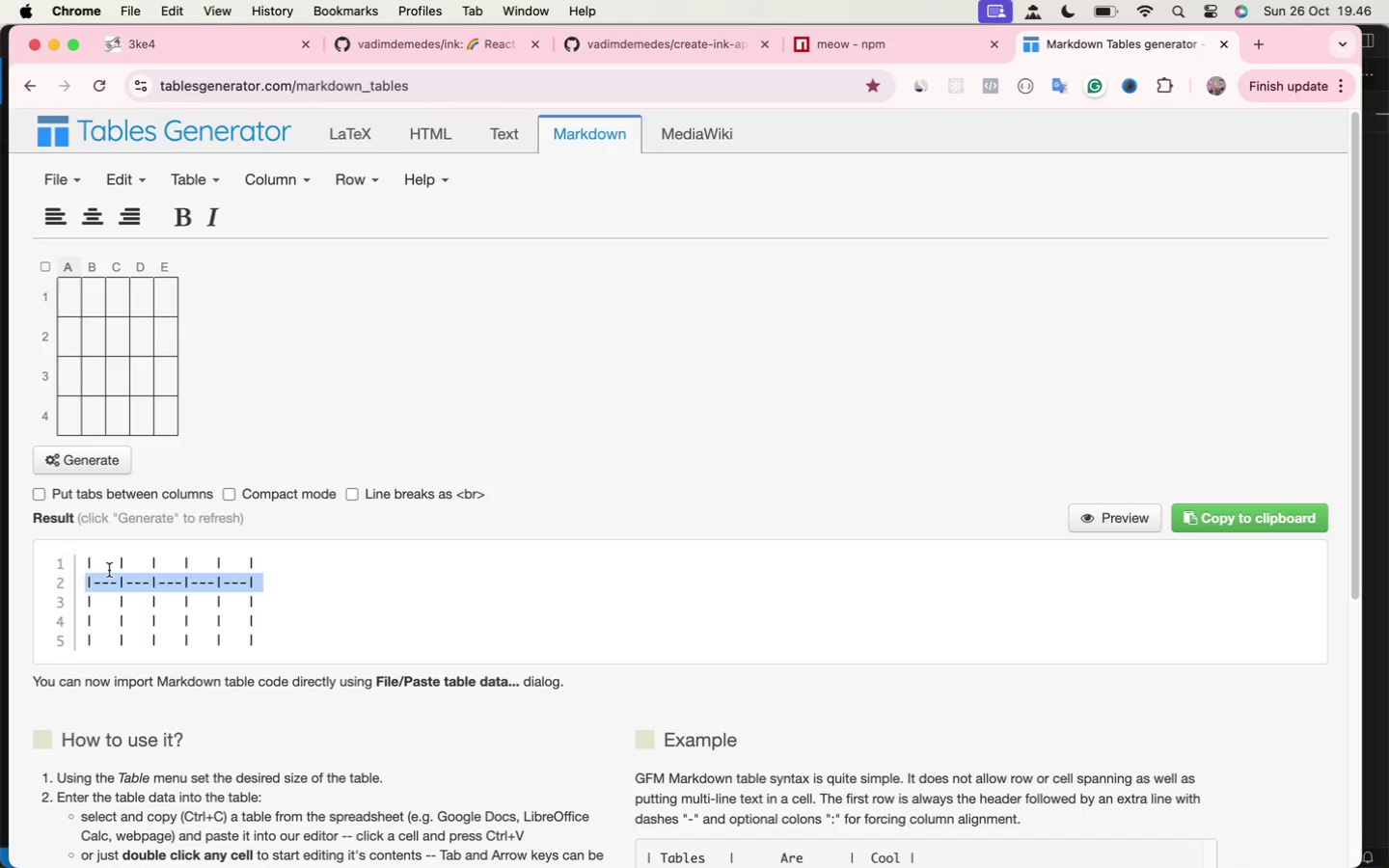 
left_click([108, 569])
 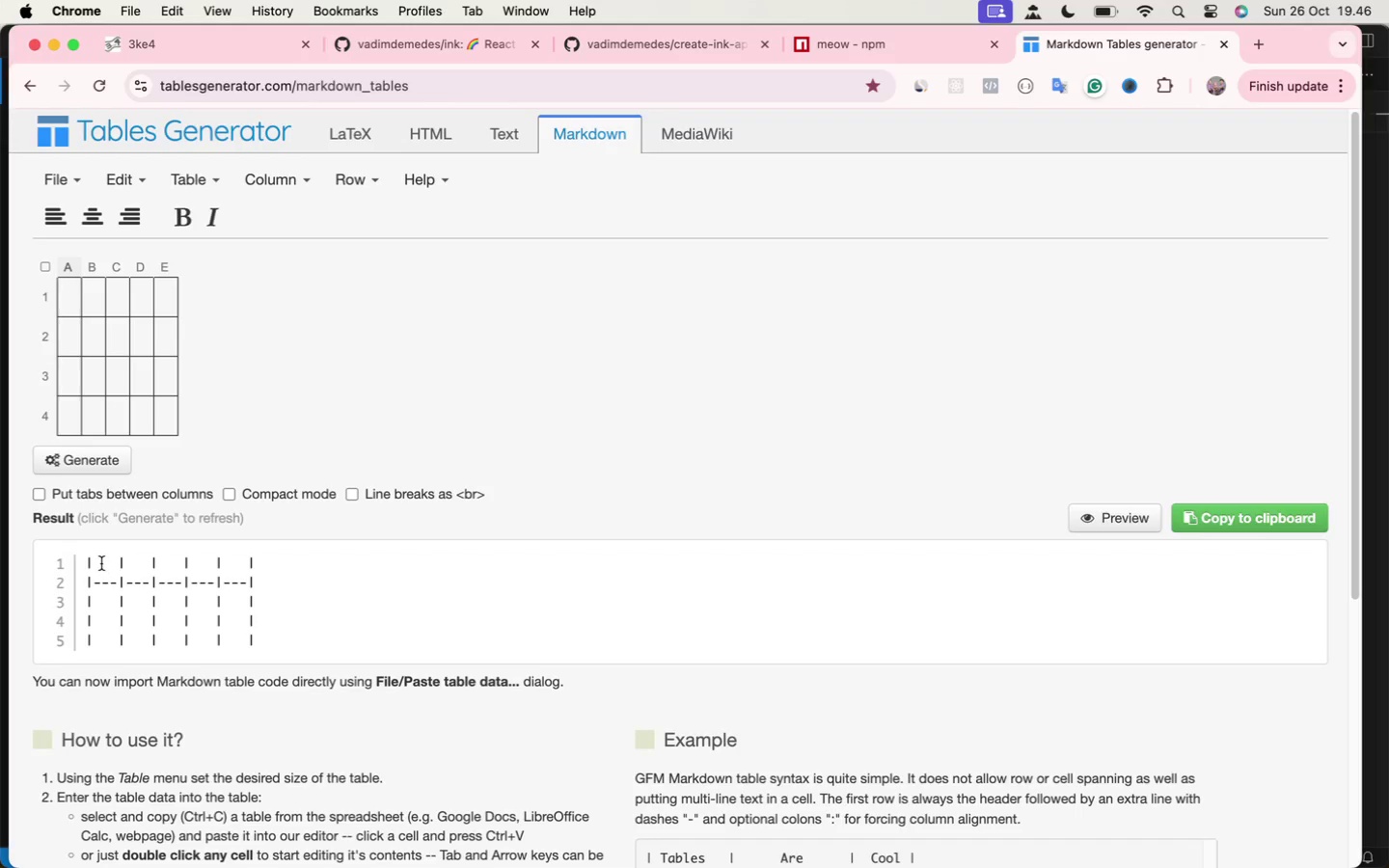 
left_click([101, 563])
 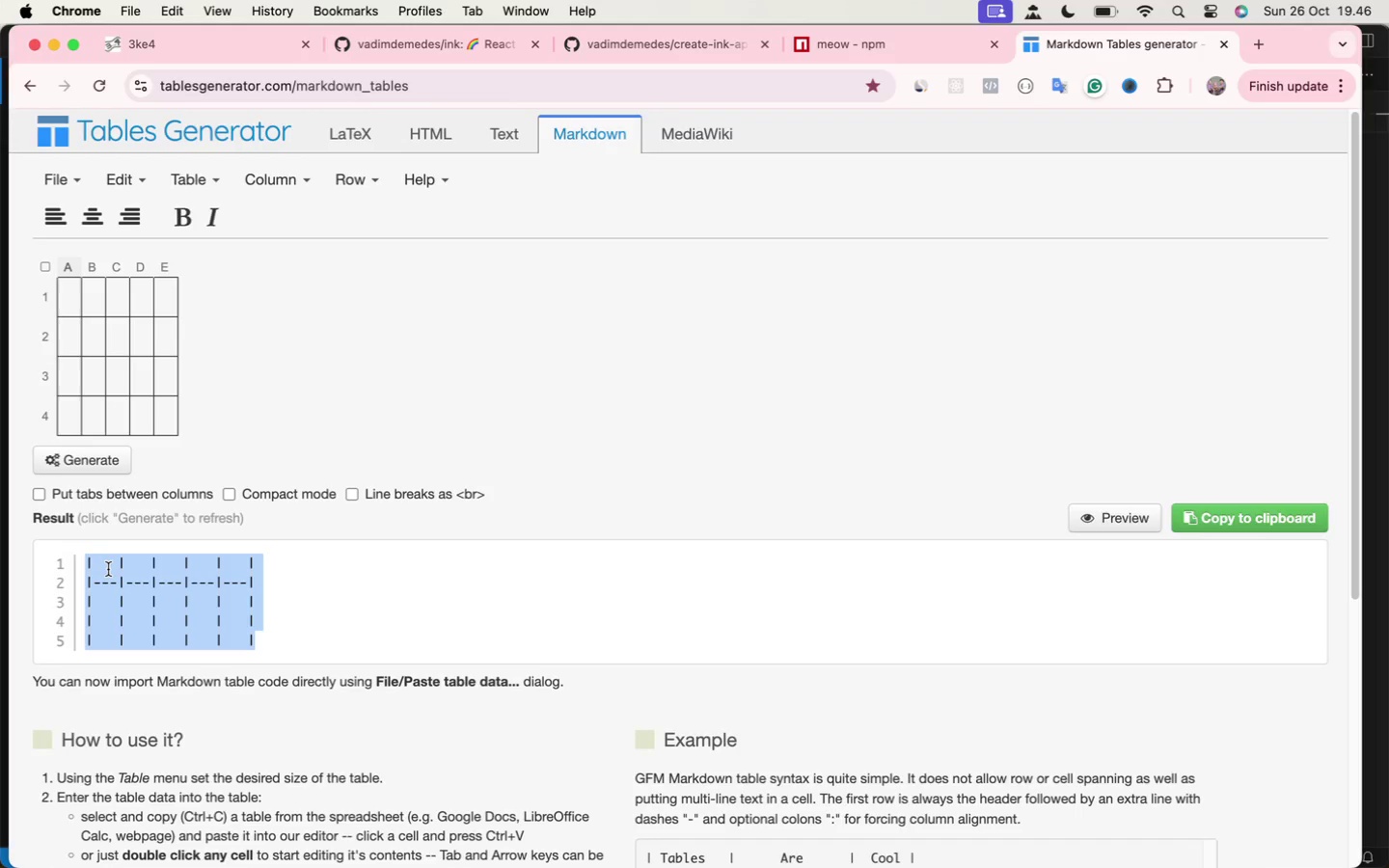 
left_click([109, 570])
 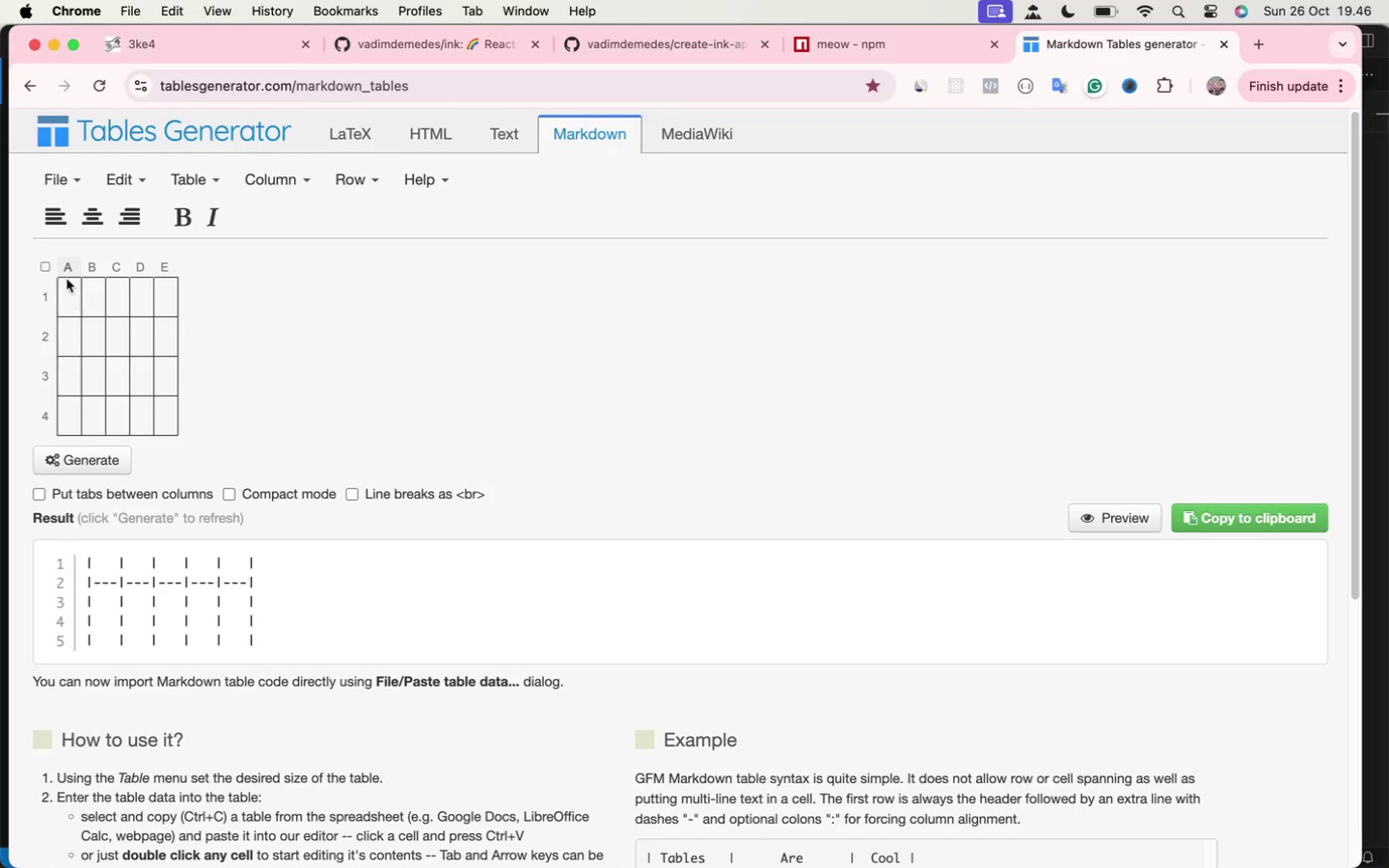 
wait(5.2)
 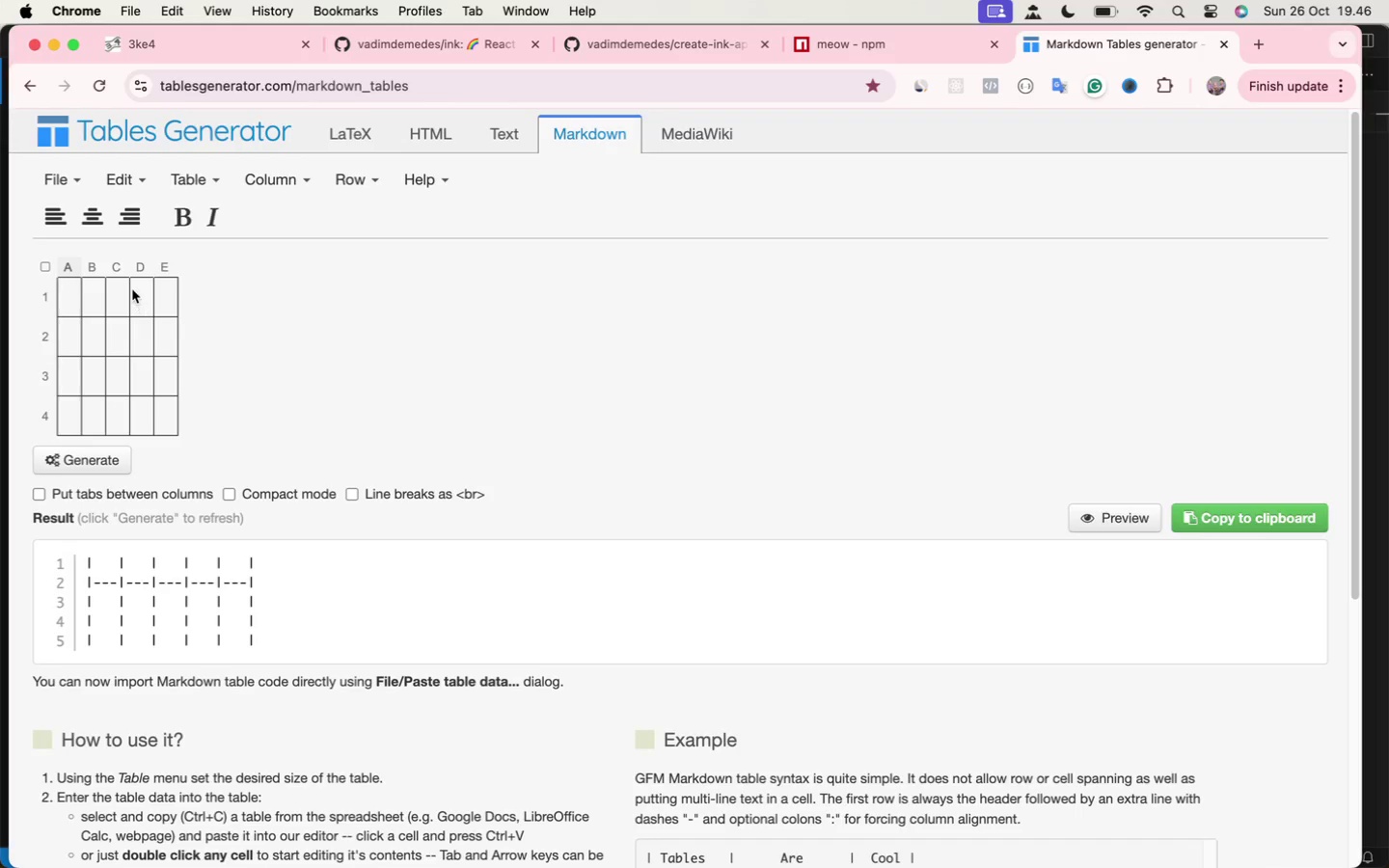 
left_click([100, 270])
 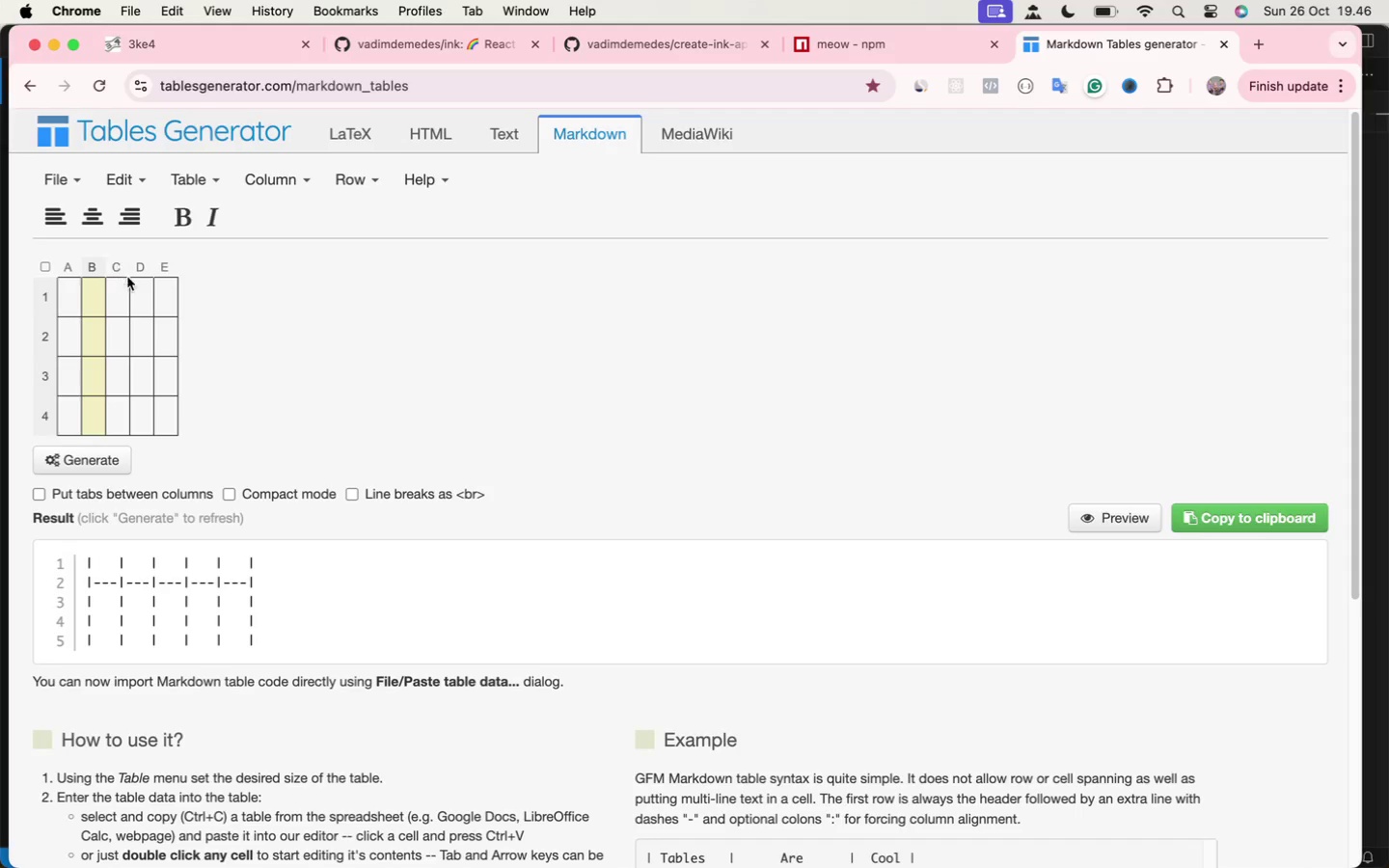 
left_click_drag(start_coordinate=[138, 279], to_coordinate=[144, 280])
 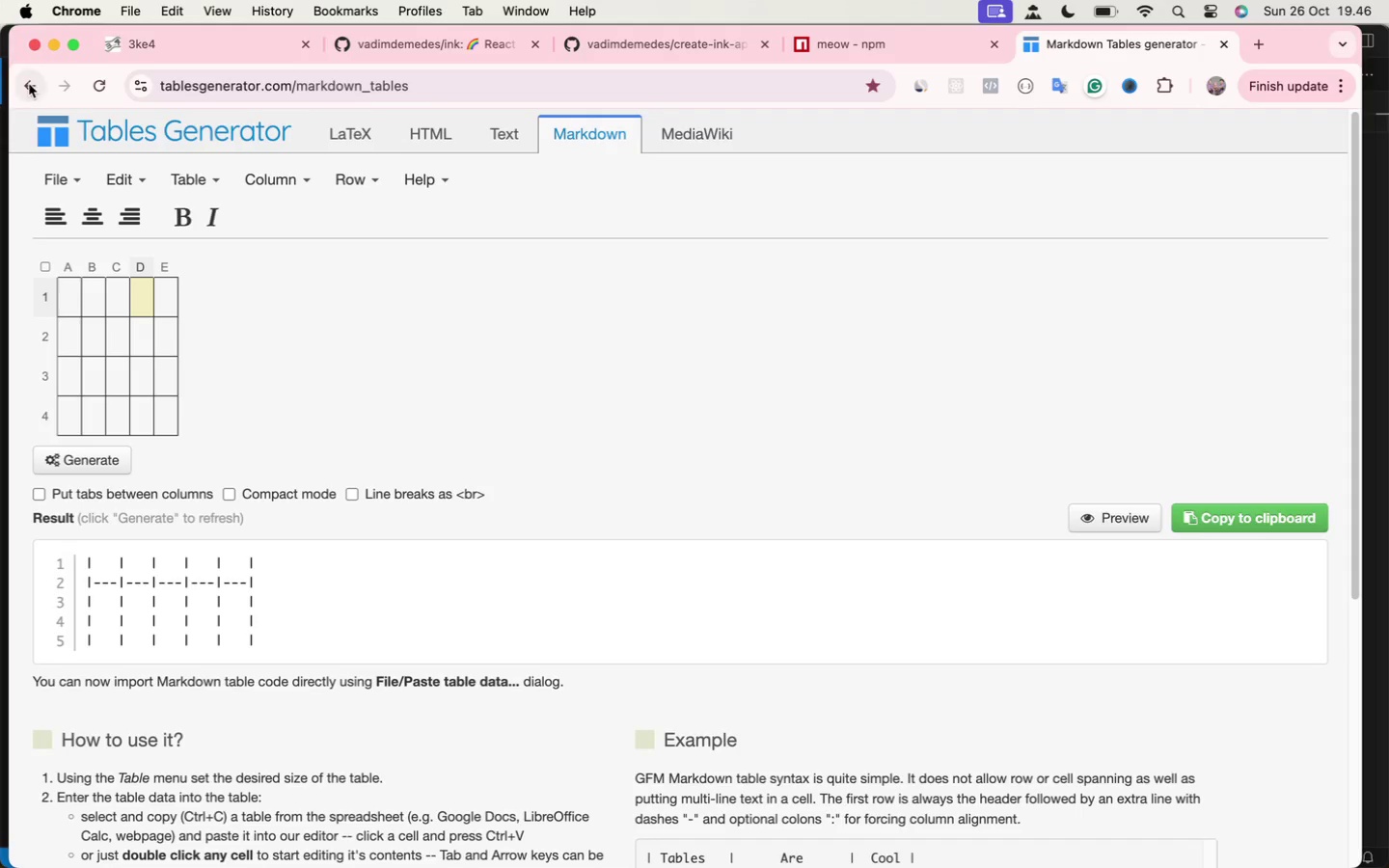 
left_click([27, 84])
 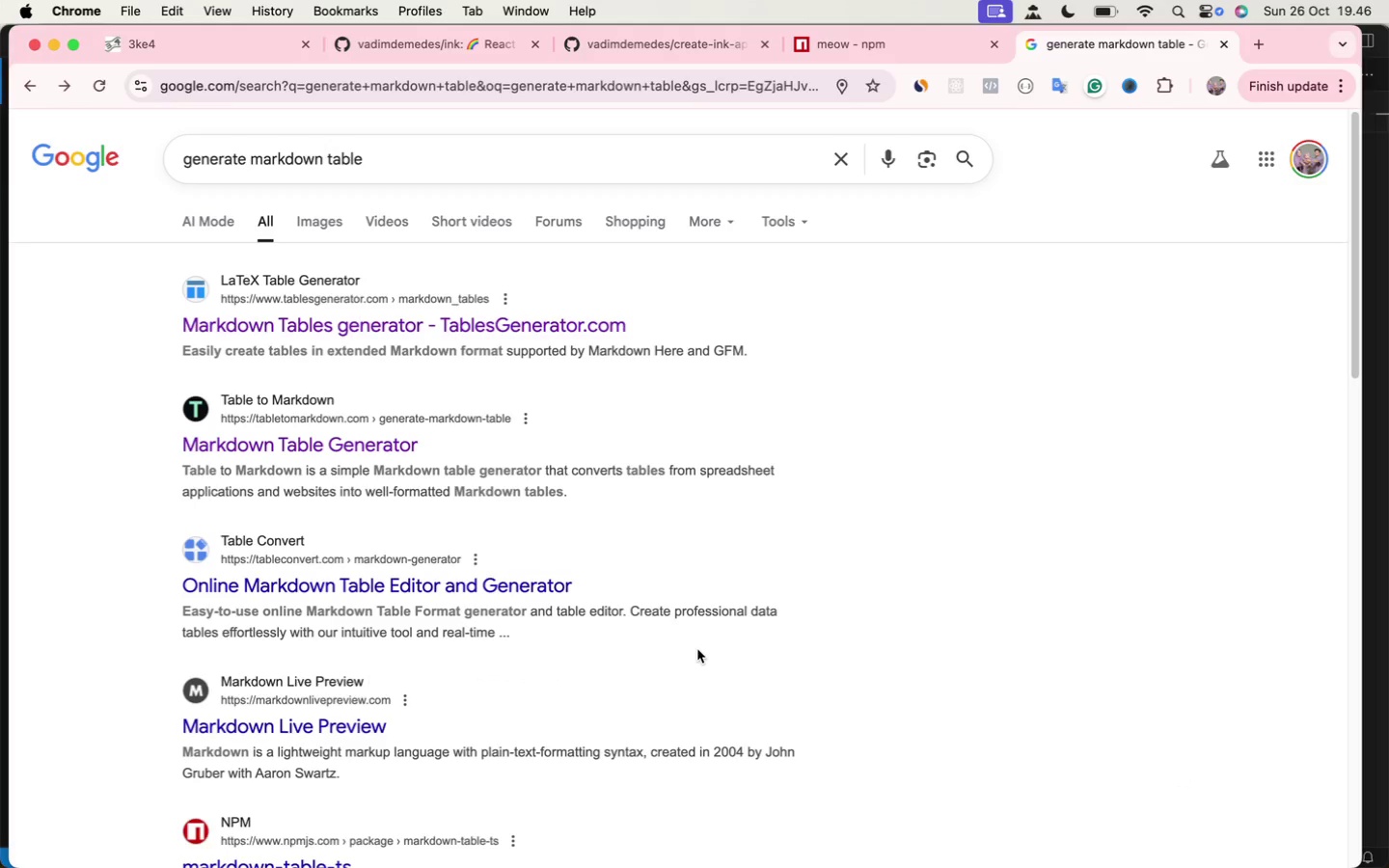 
scroll: coordinate [694, 646], scroll_direction: down, amount: 2.0
 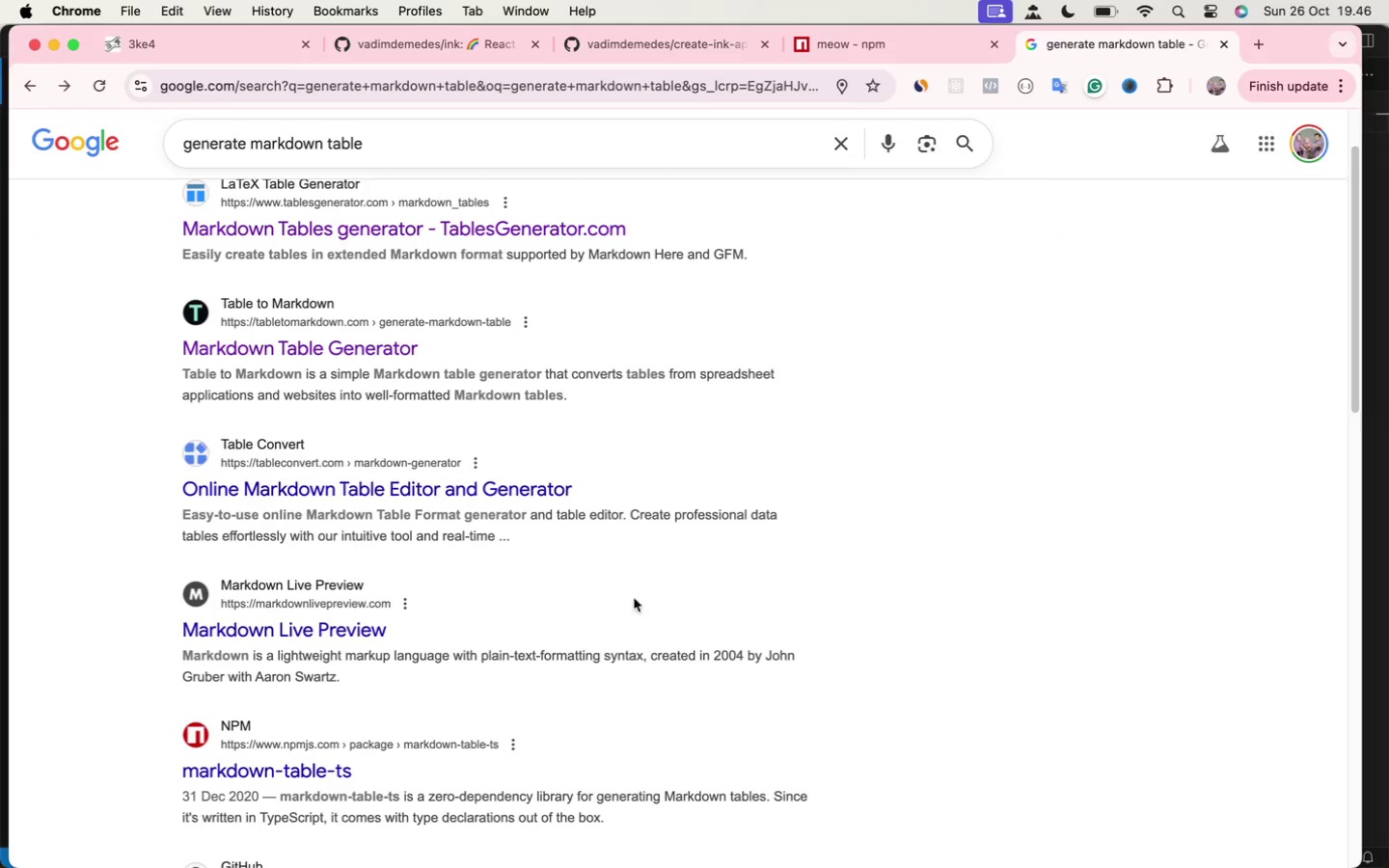 
left_click([442, 466])
 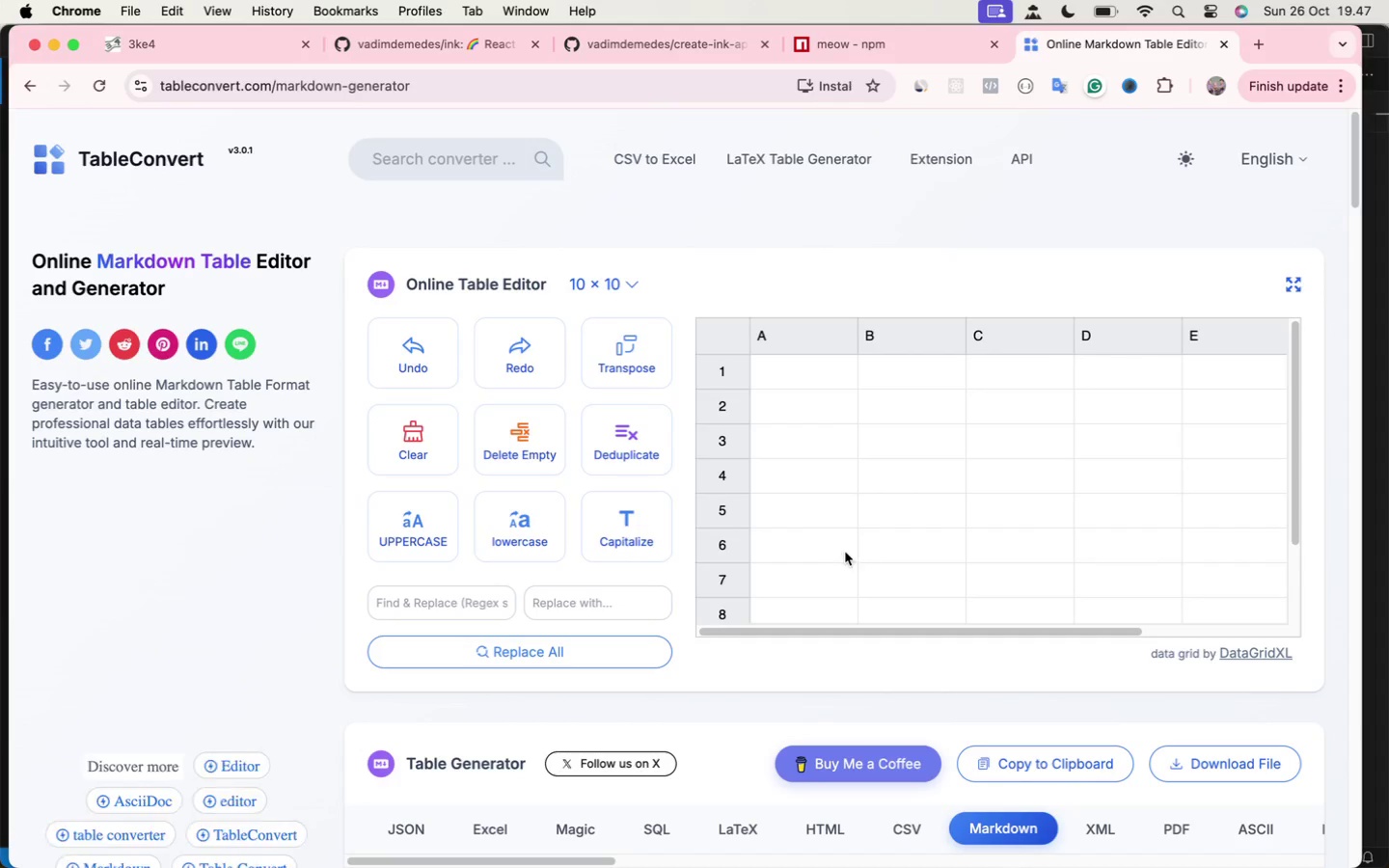 
left_click([780, 376])
 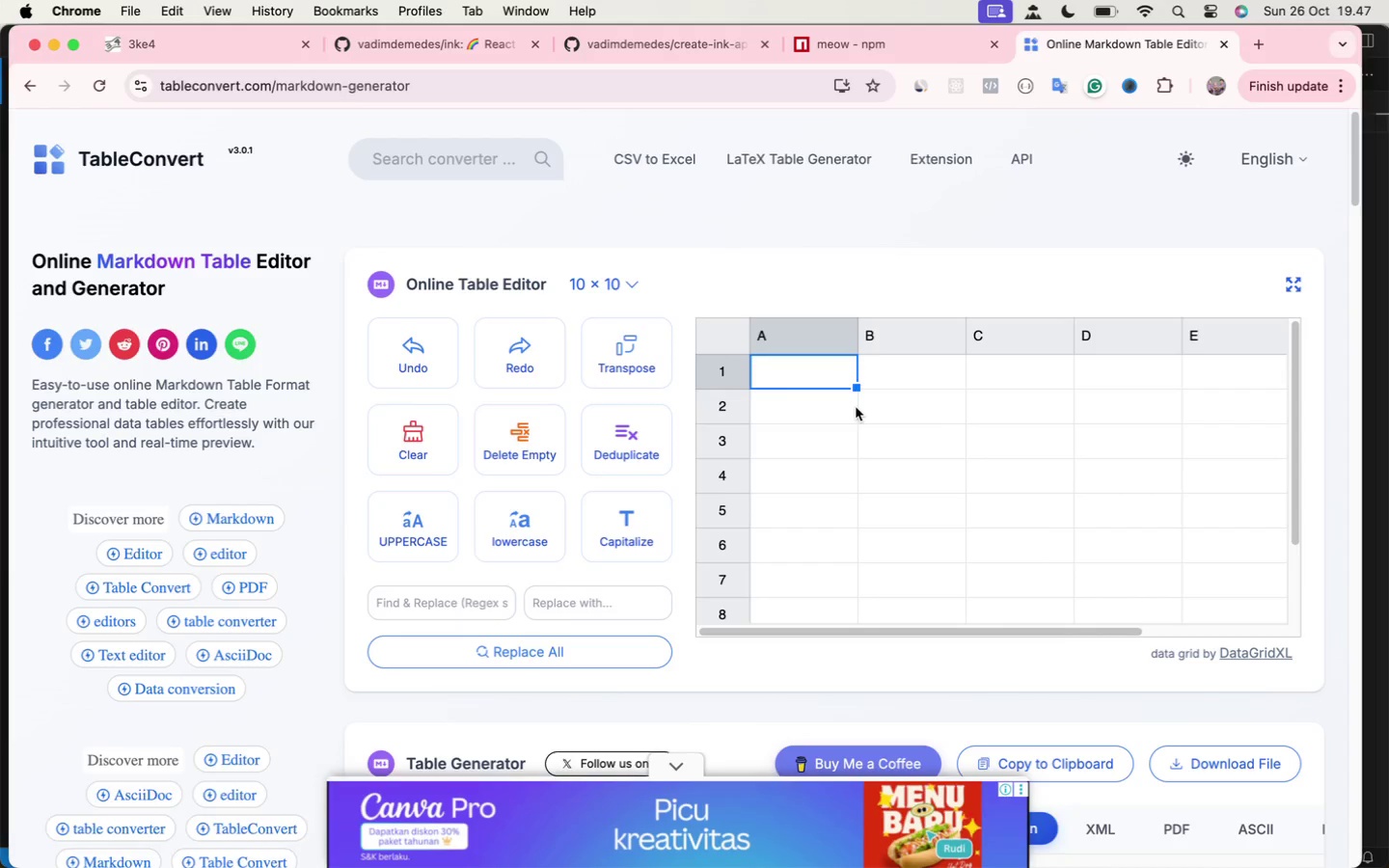 
type(id)
 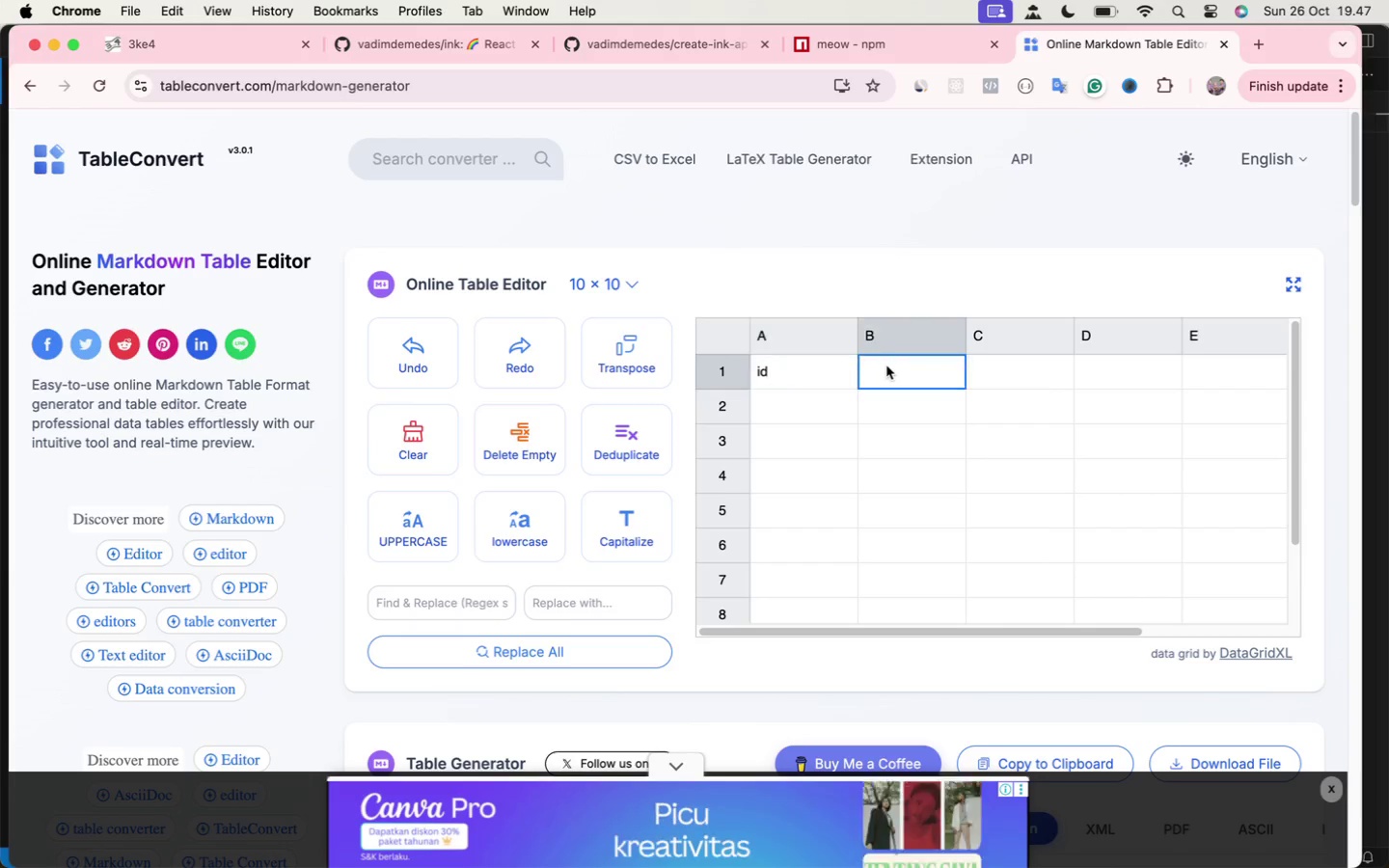 
type(name)
 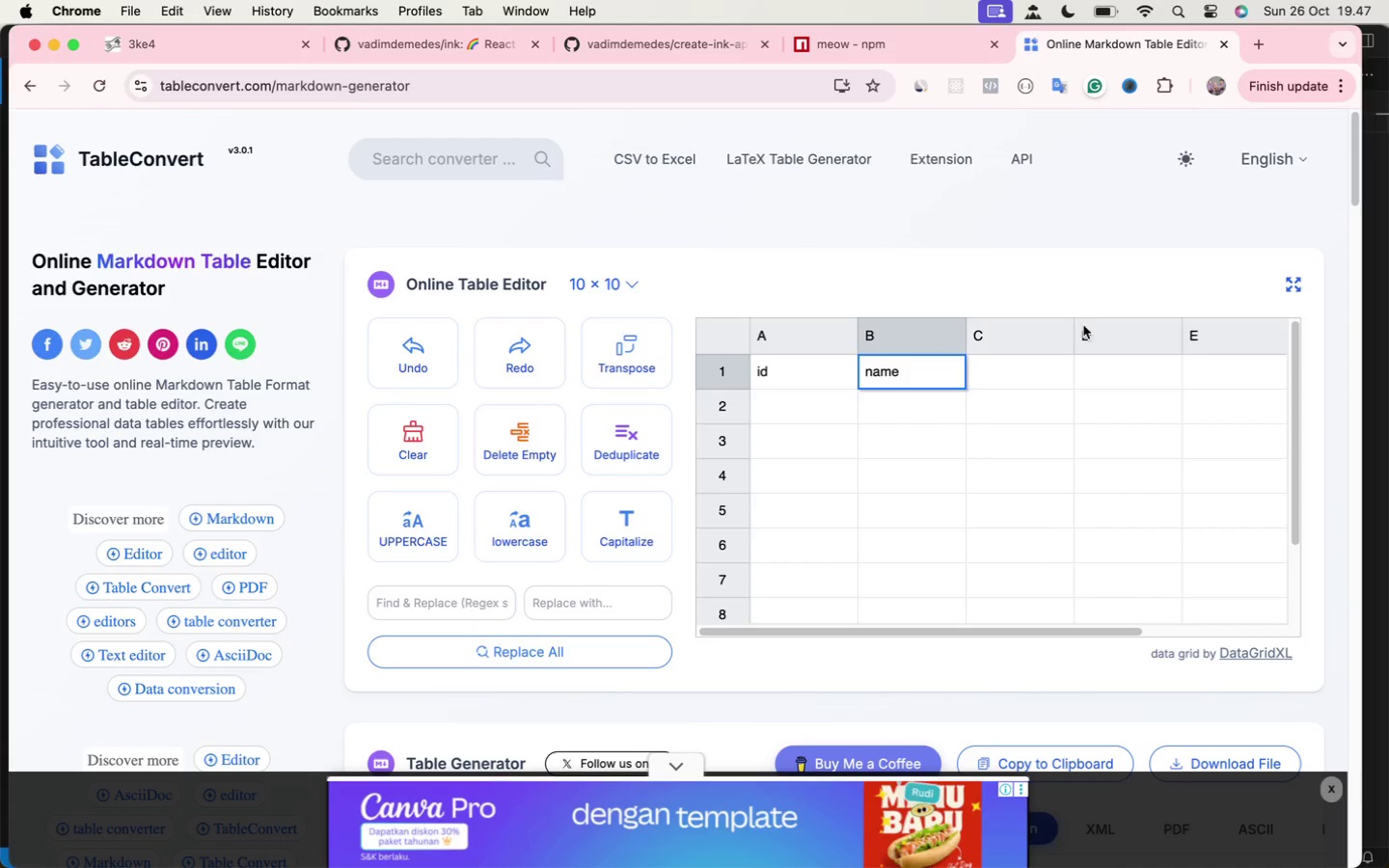 
left_click([1024, 369])
 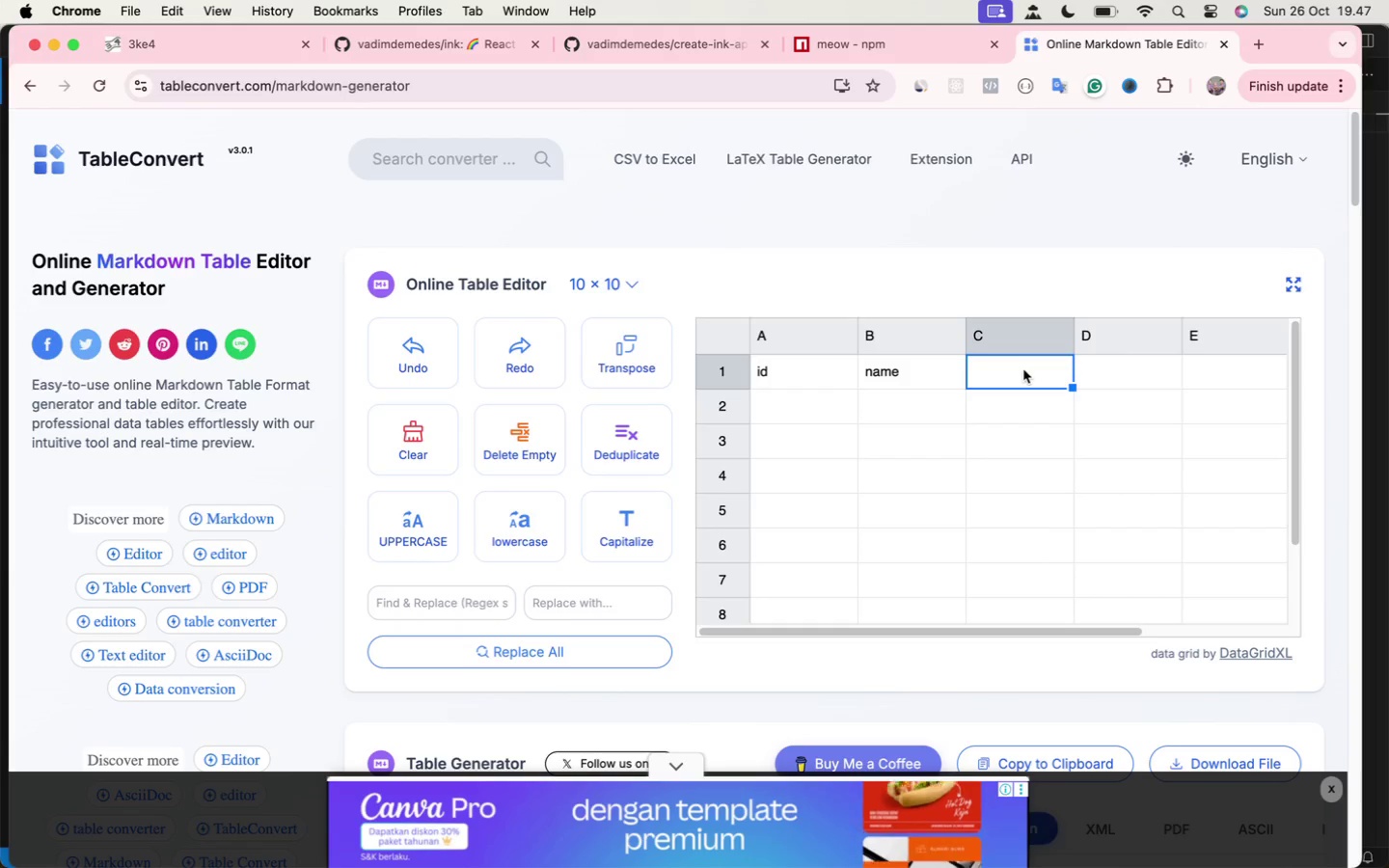 
type(available)
 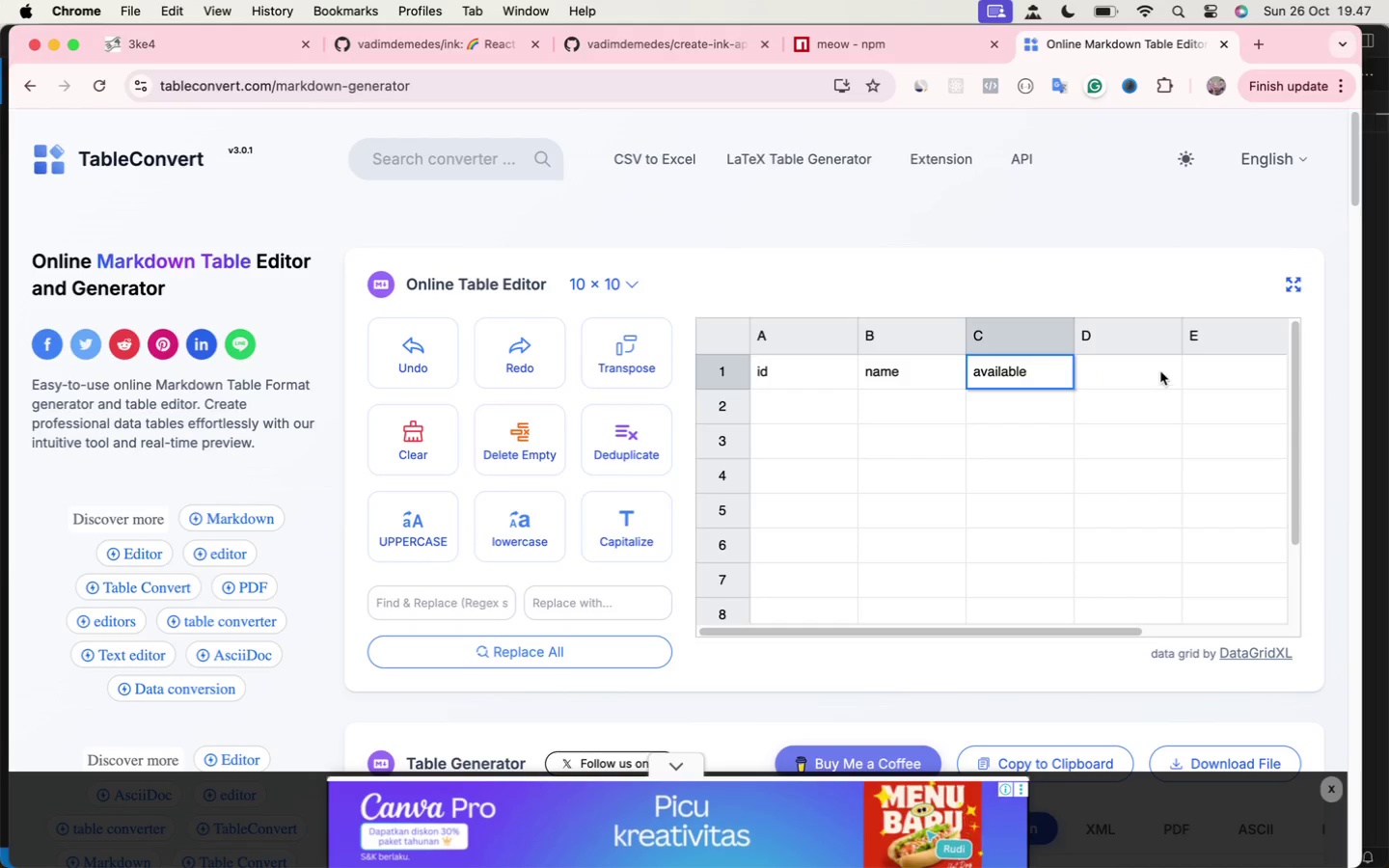 
left_click([1159, 371])
 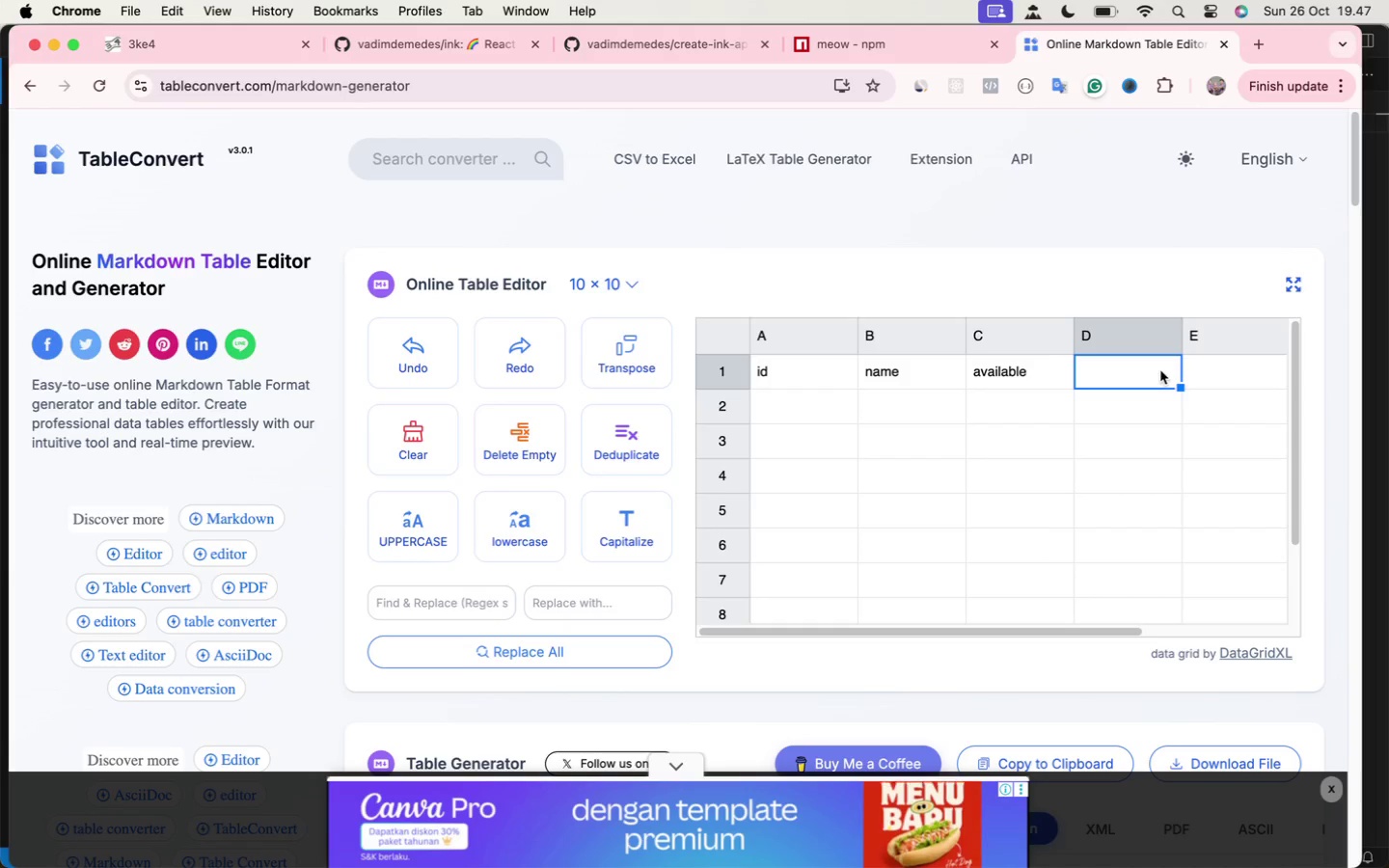 
type(release_date)
 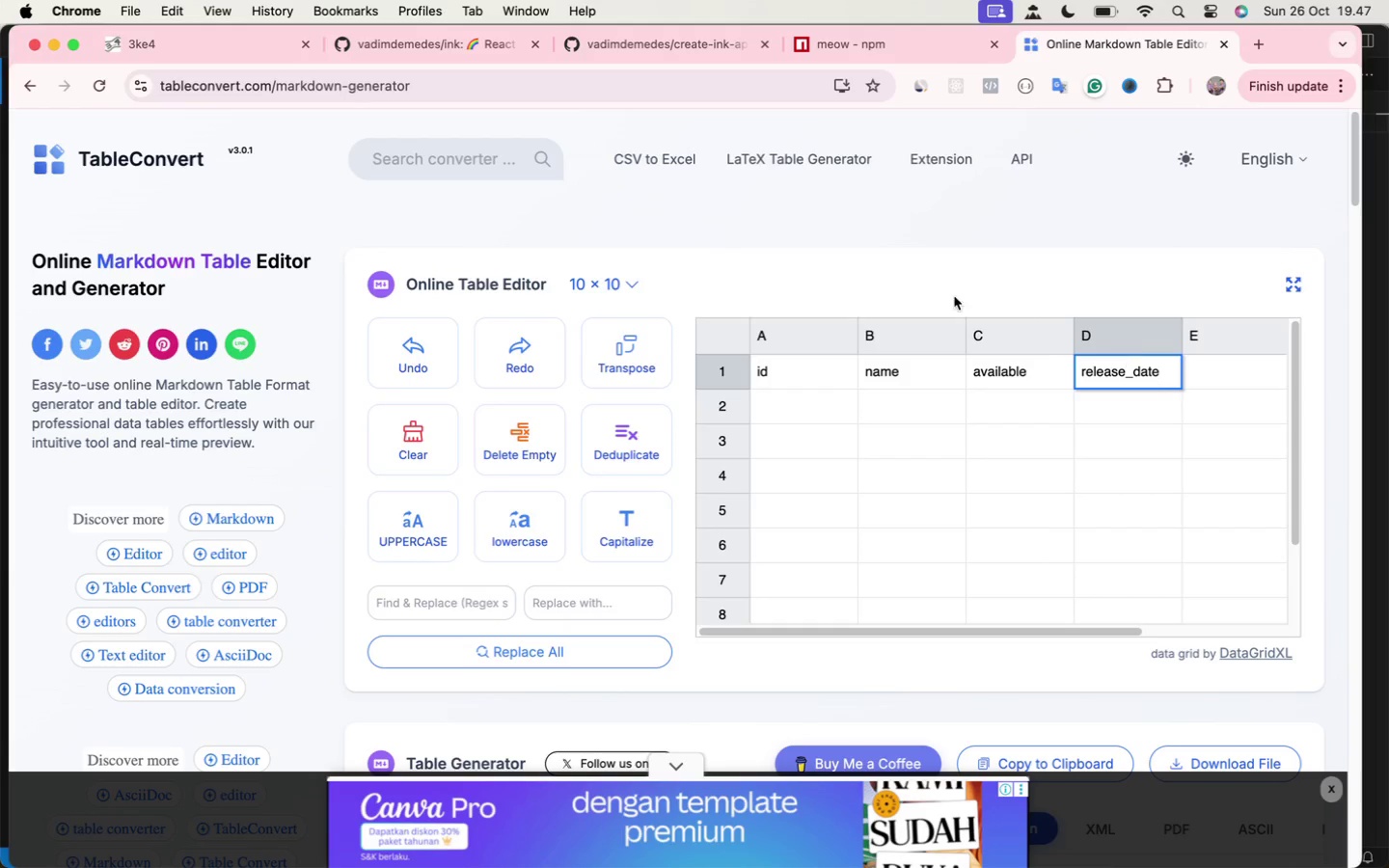 
left_click([792, 419])
 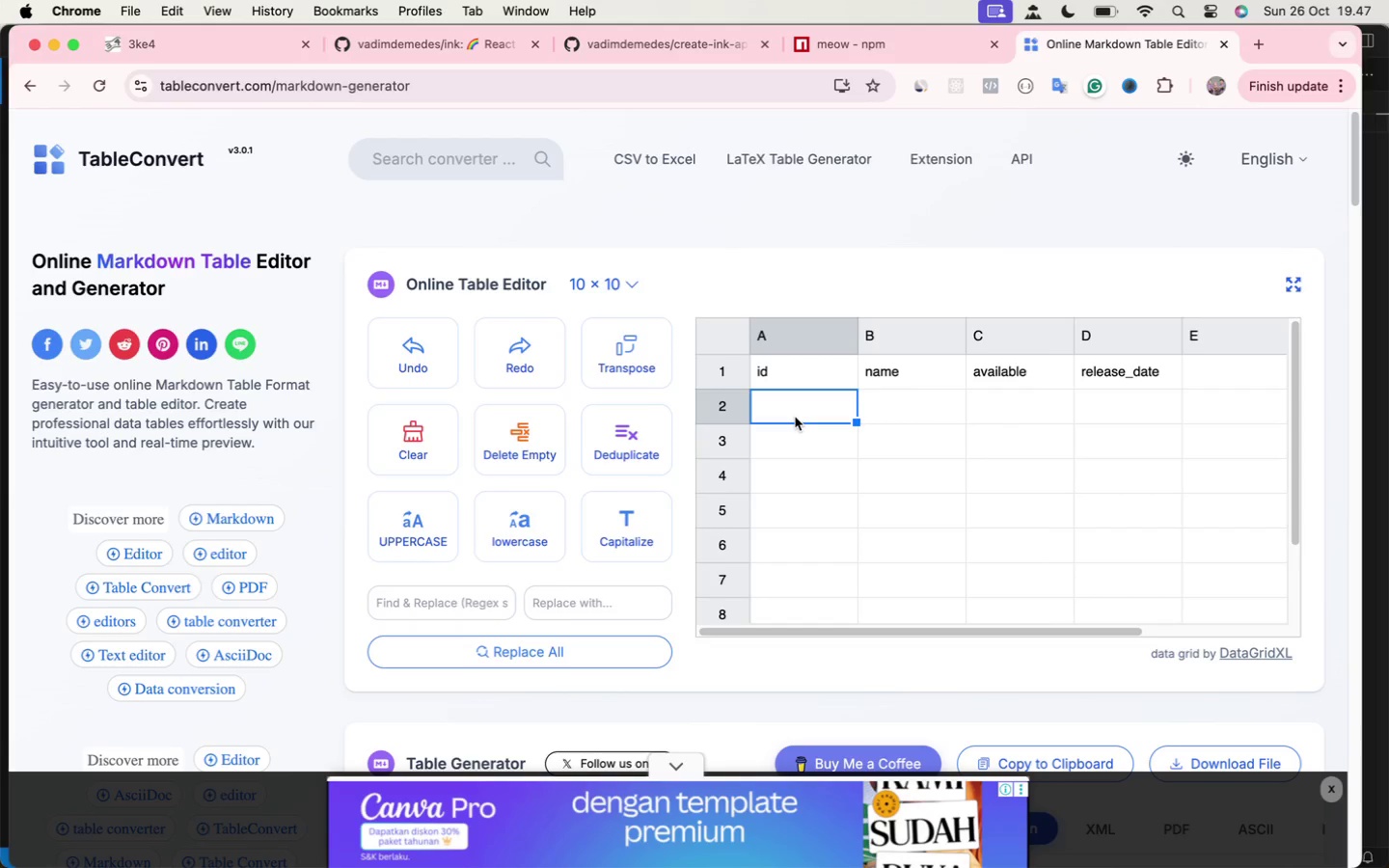 
type(int)
 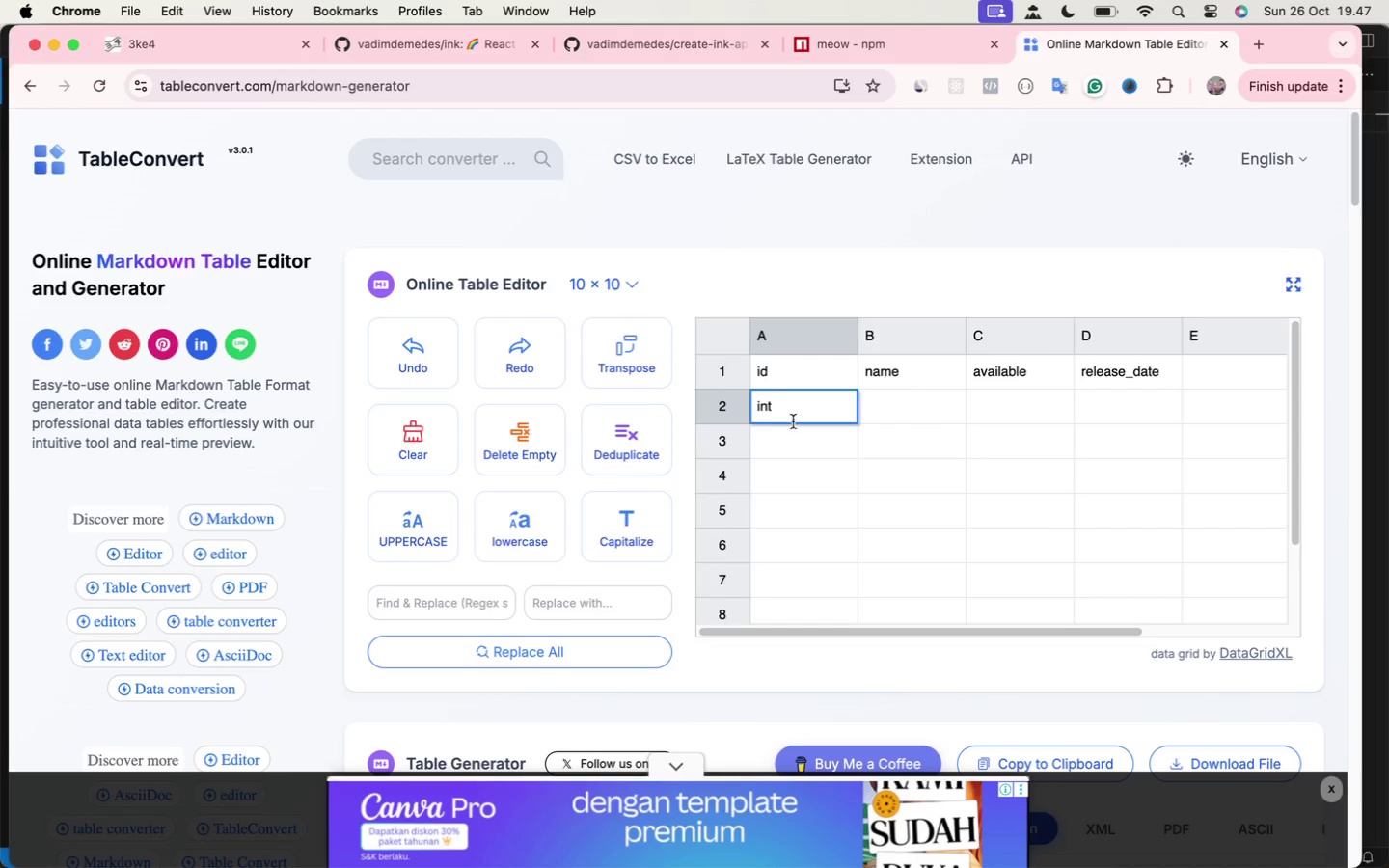 
left_click([912, 402])
 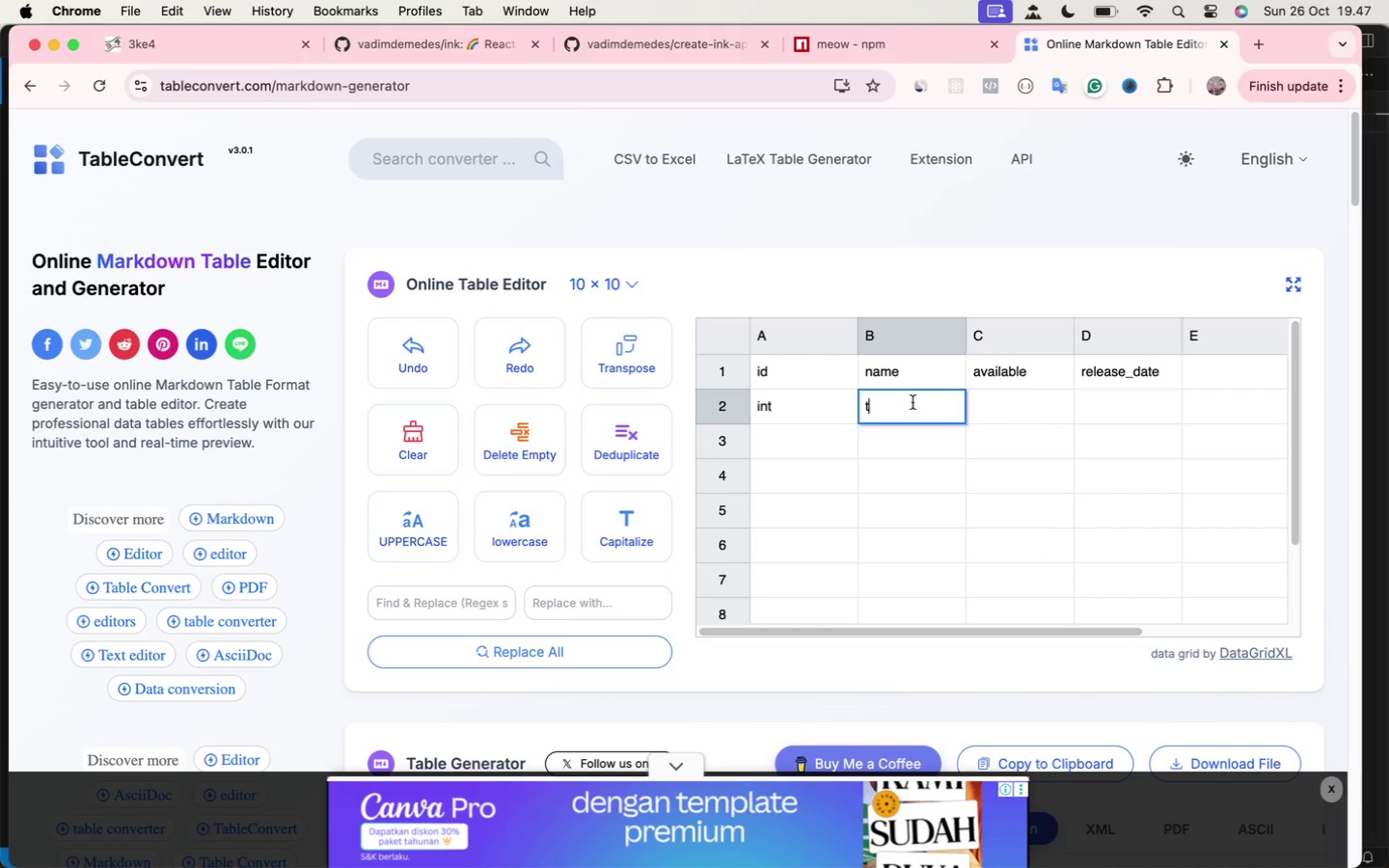 
type(text)
 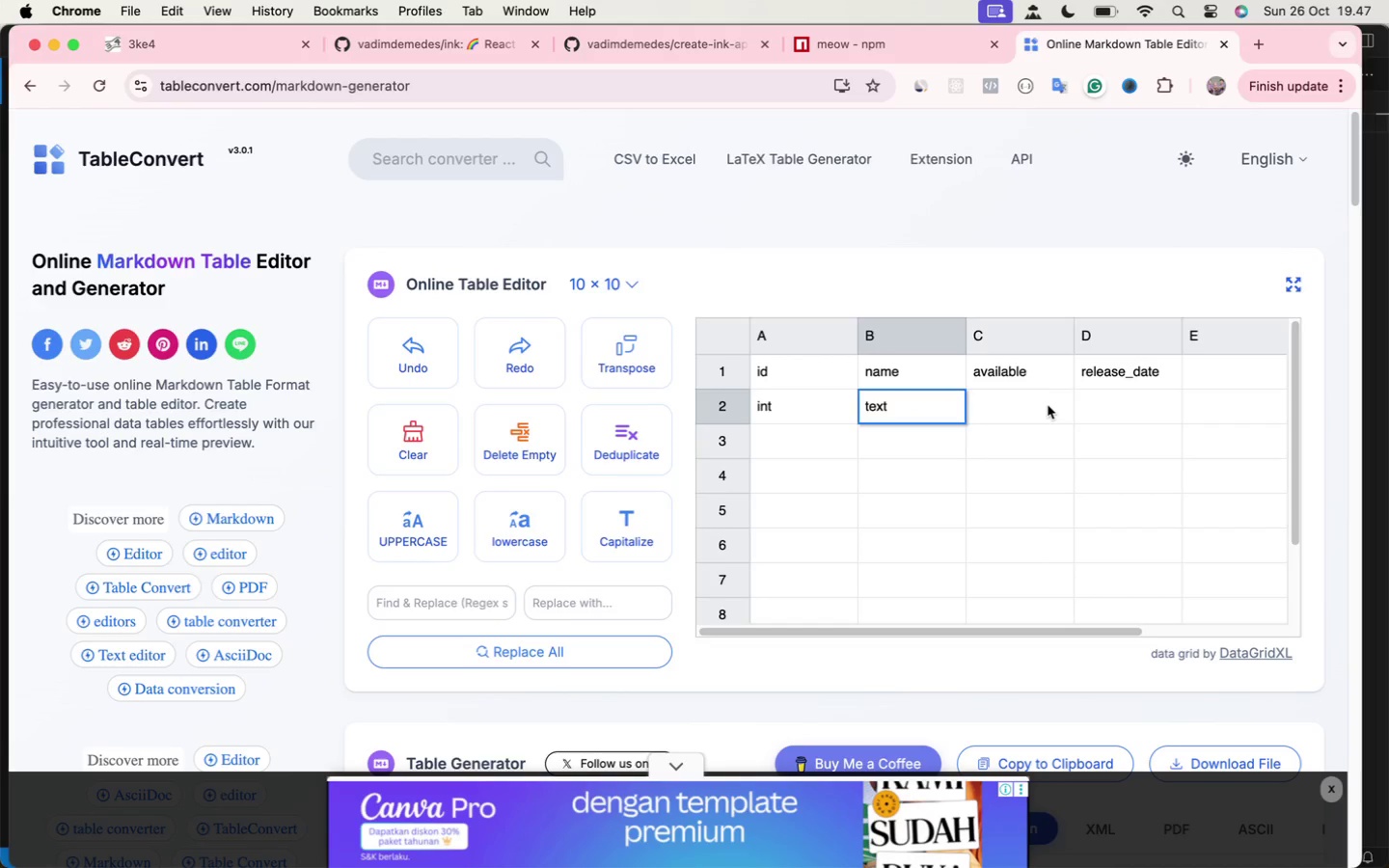 
left_click([1048, 405])
 